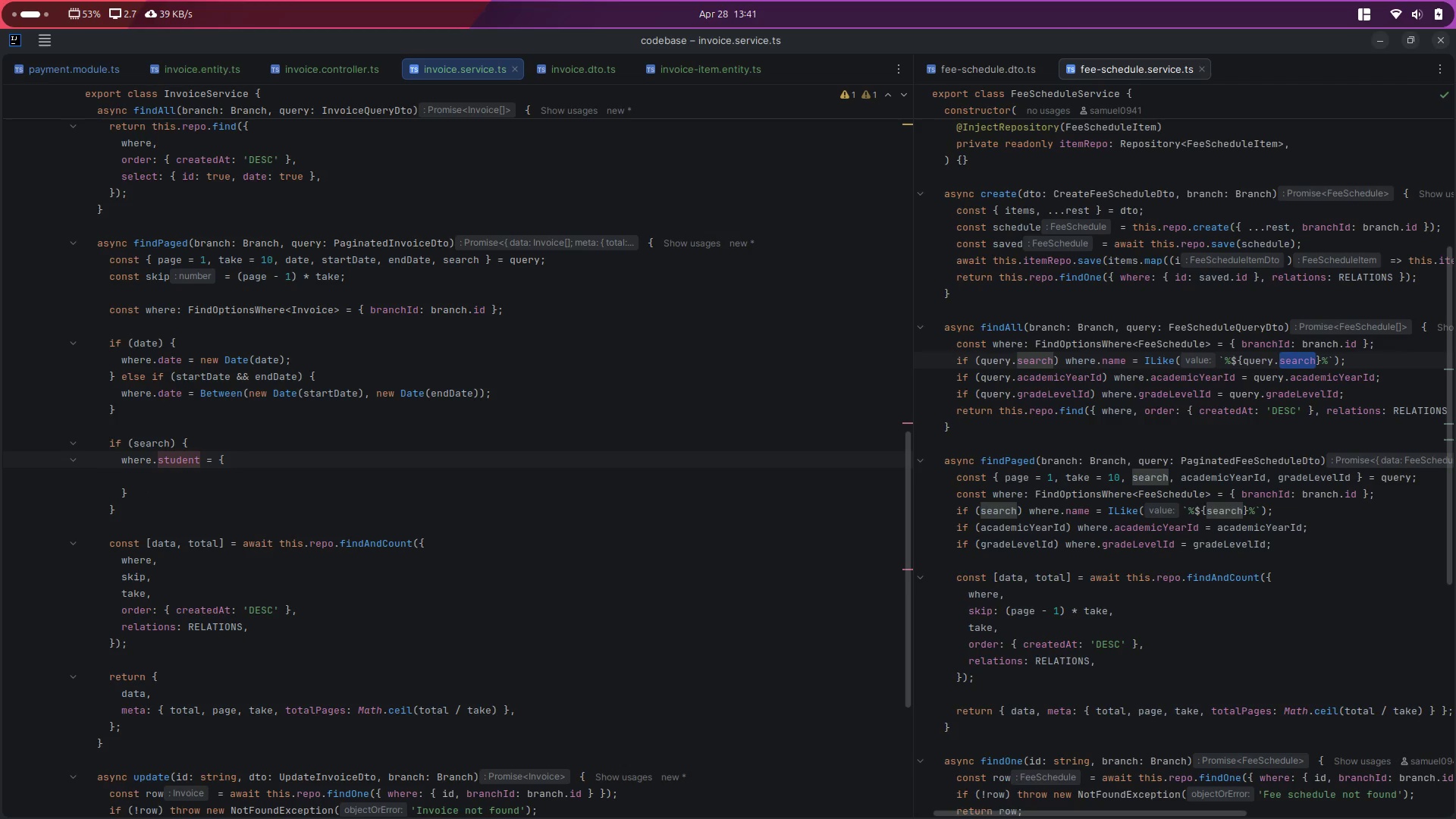 
double_click([190, 460])
 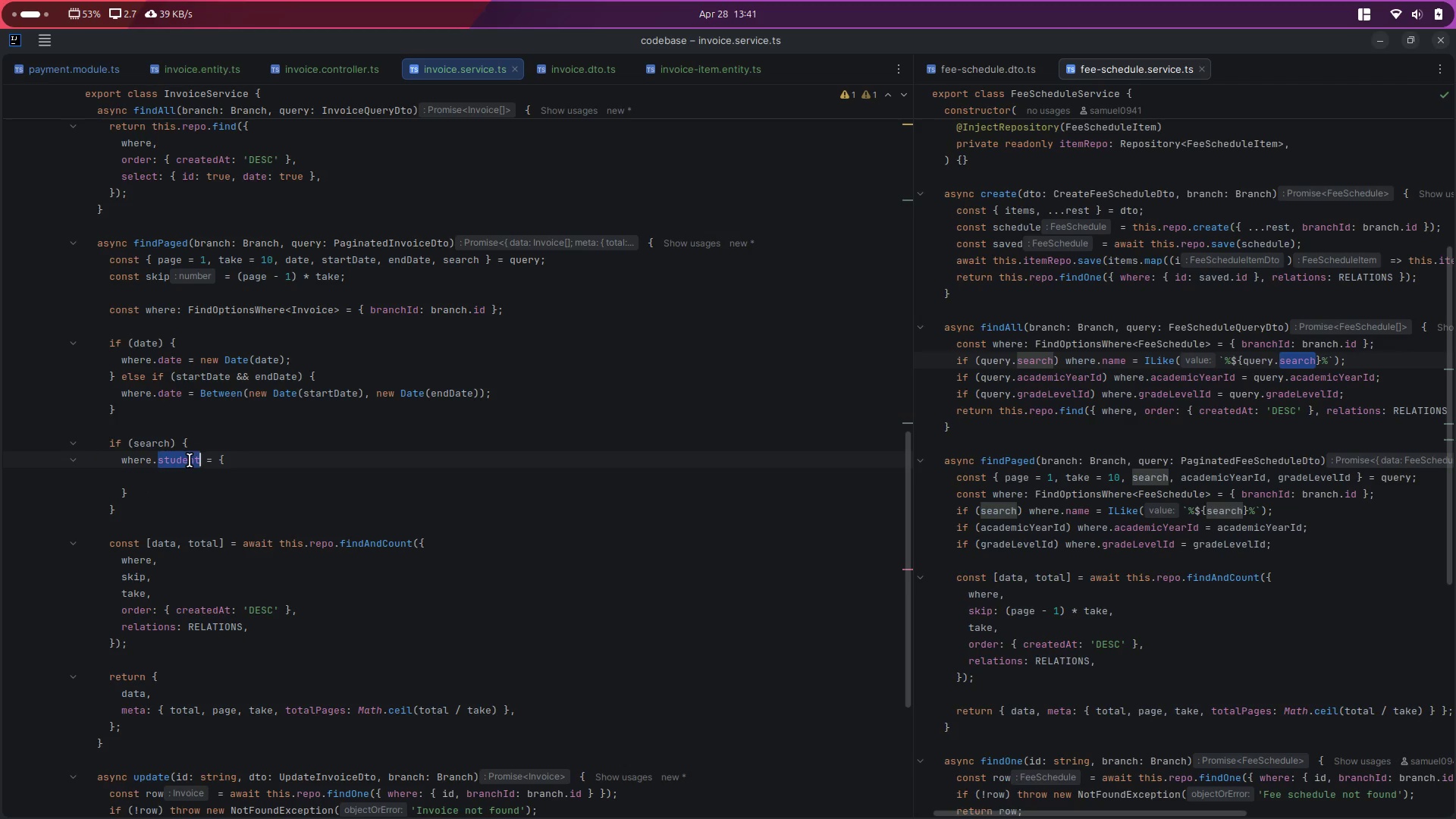 
key(Backspace)
key(Backspace)
type(.or)
key(Backspace)
key(Backspace)
key(Backspace)
 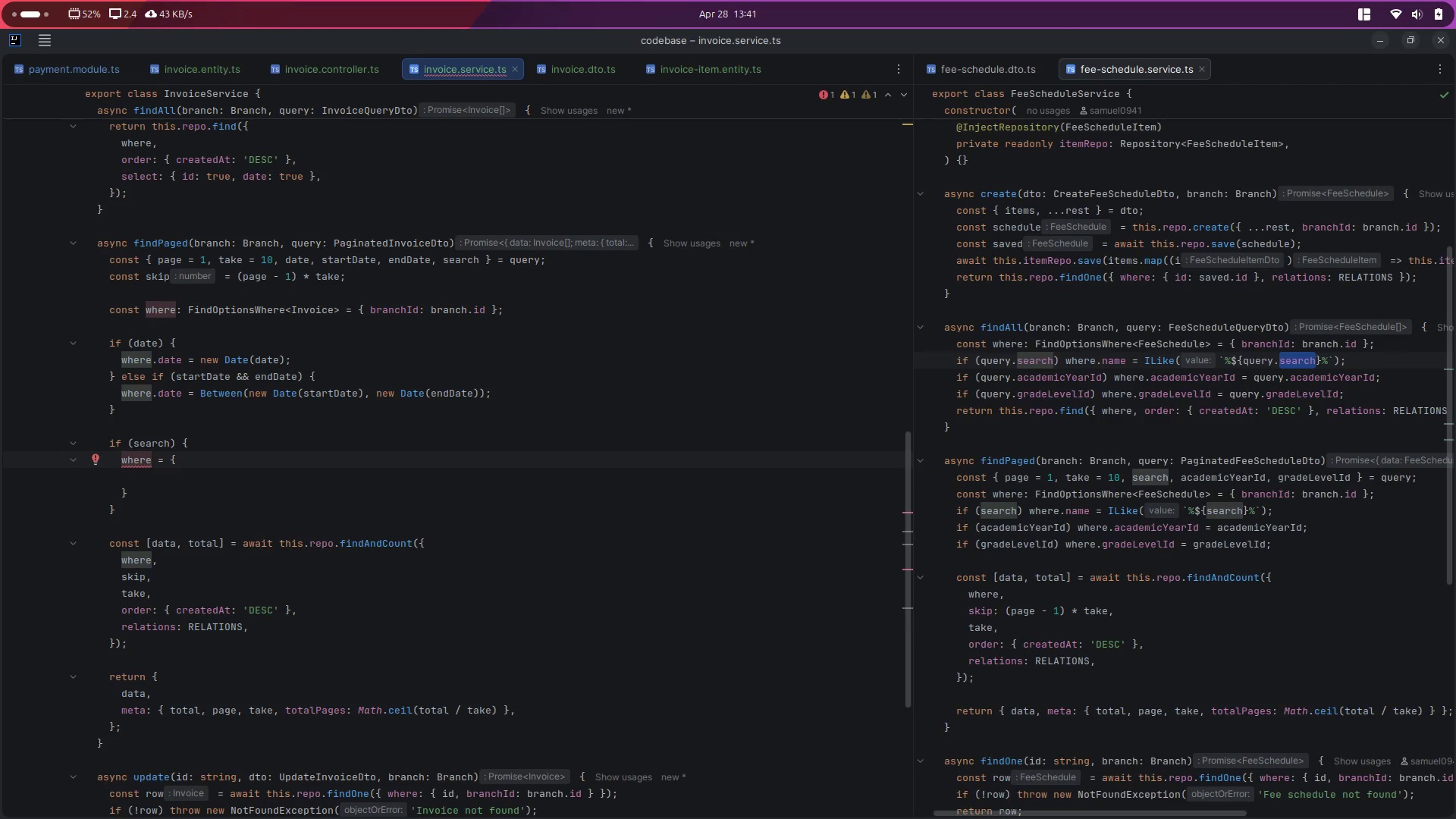 
wait(5.65)
 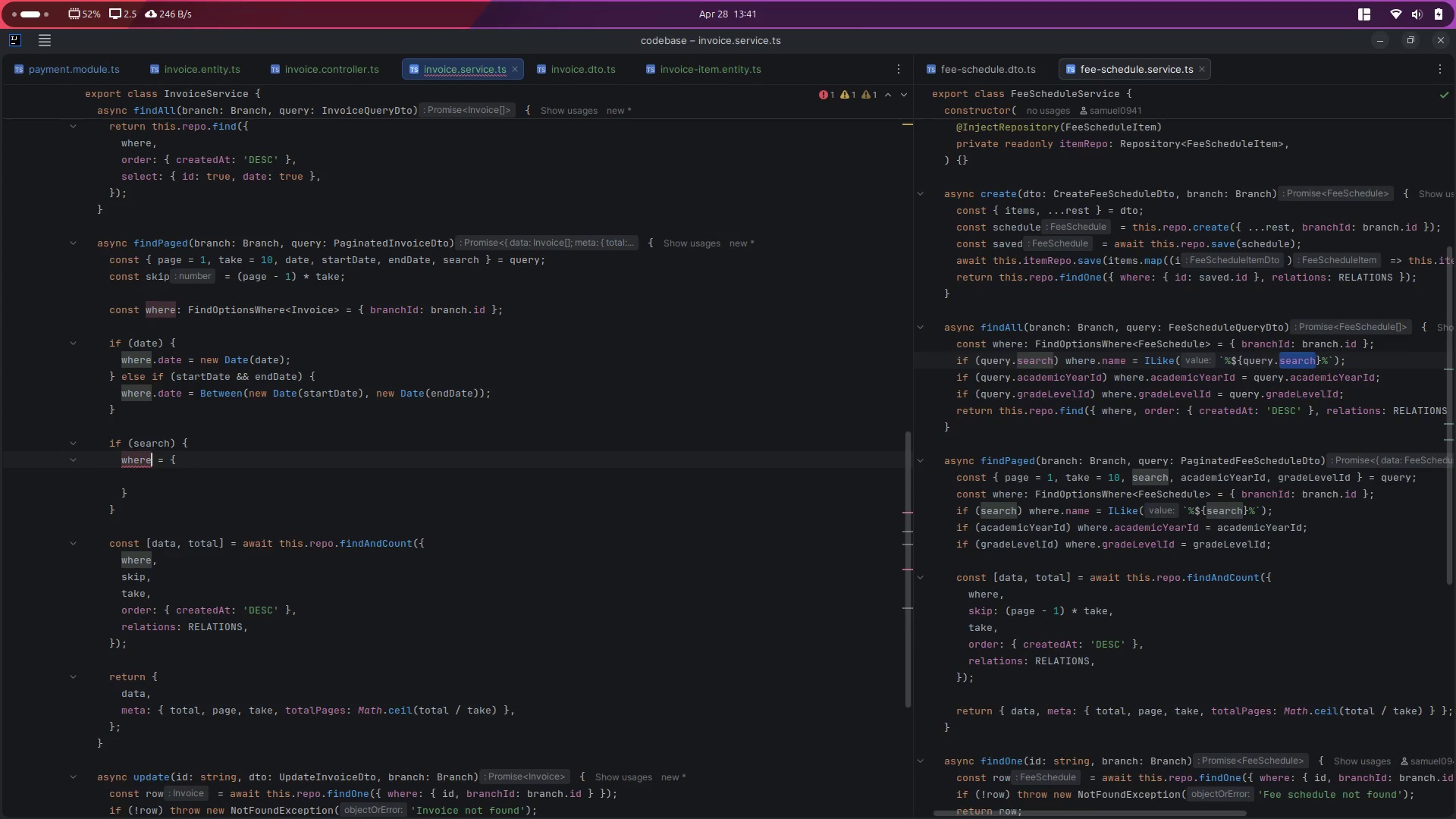 
key(Period)
 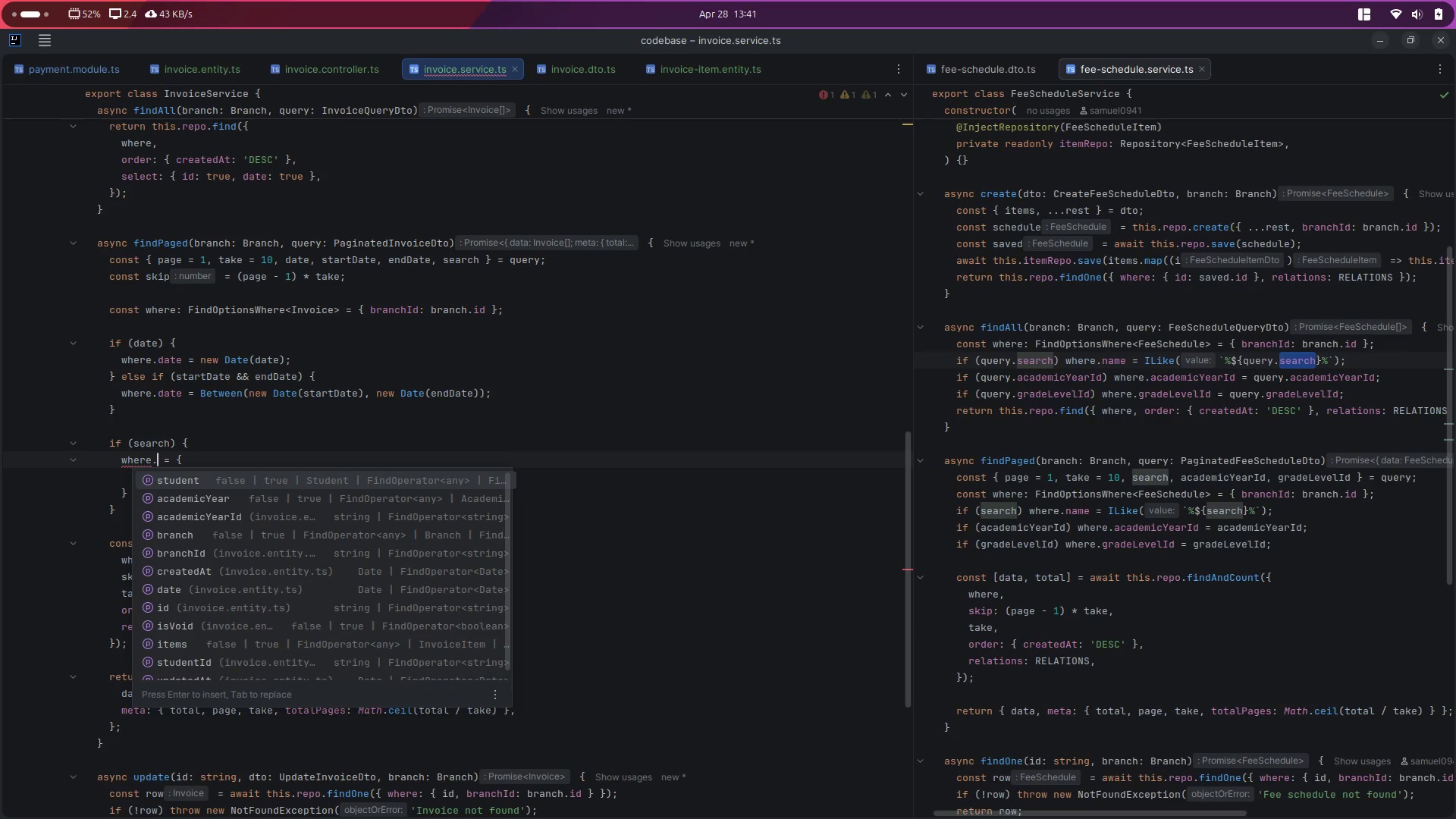 
key(Enter)
 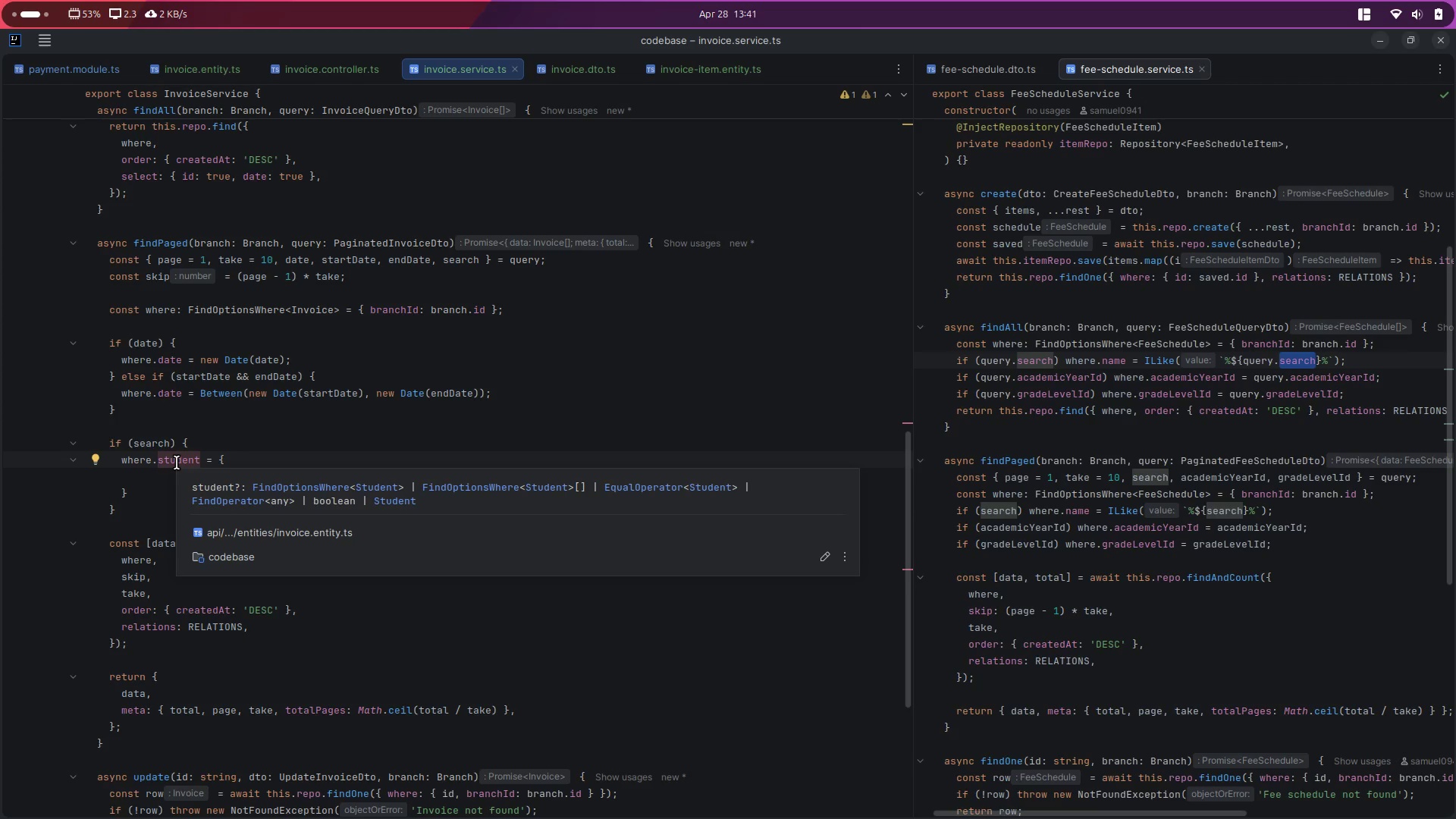 
wait(8.7)
 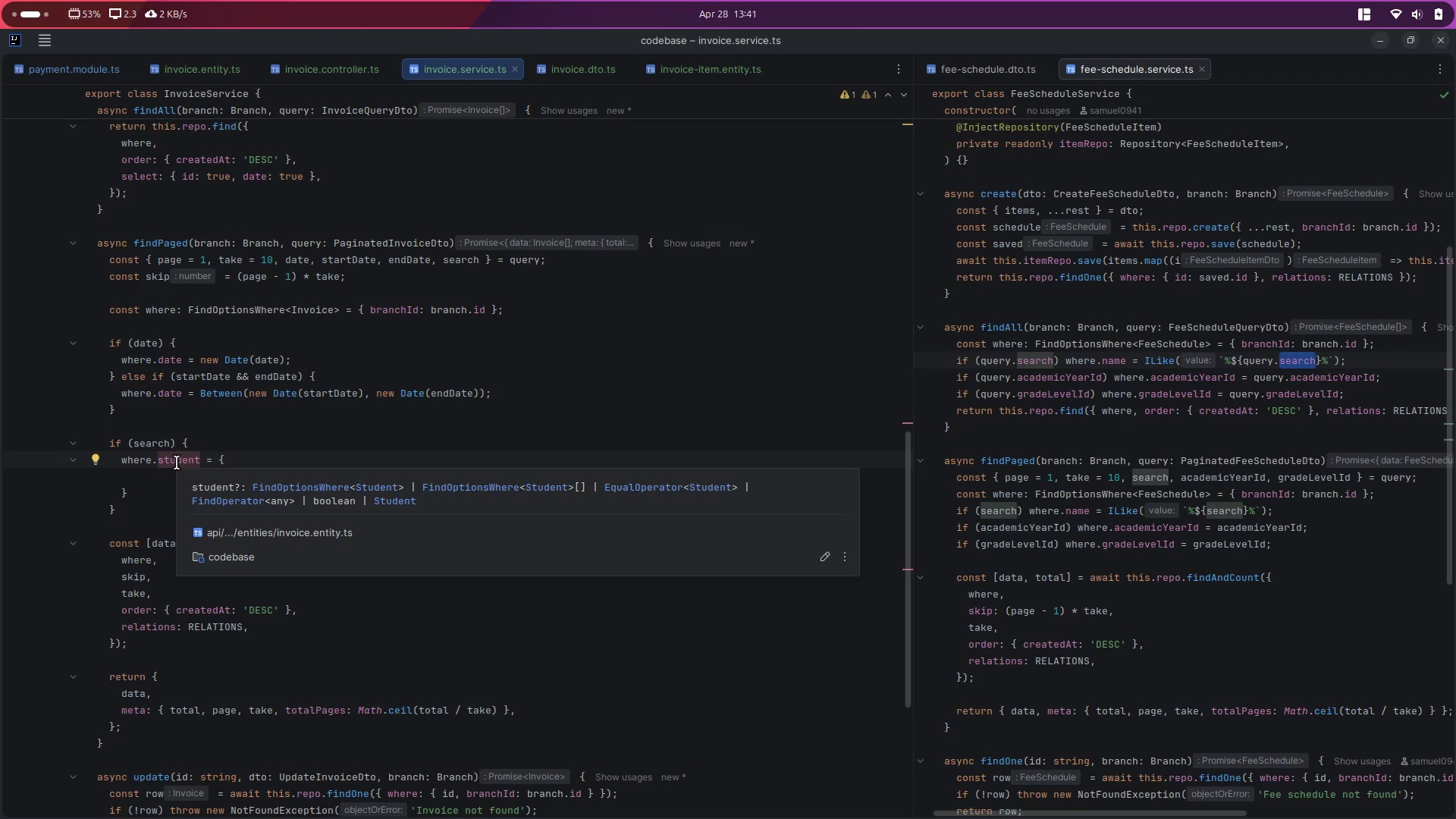 
key(Escape)
 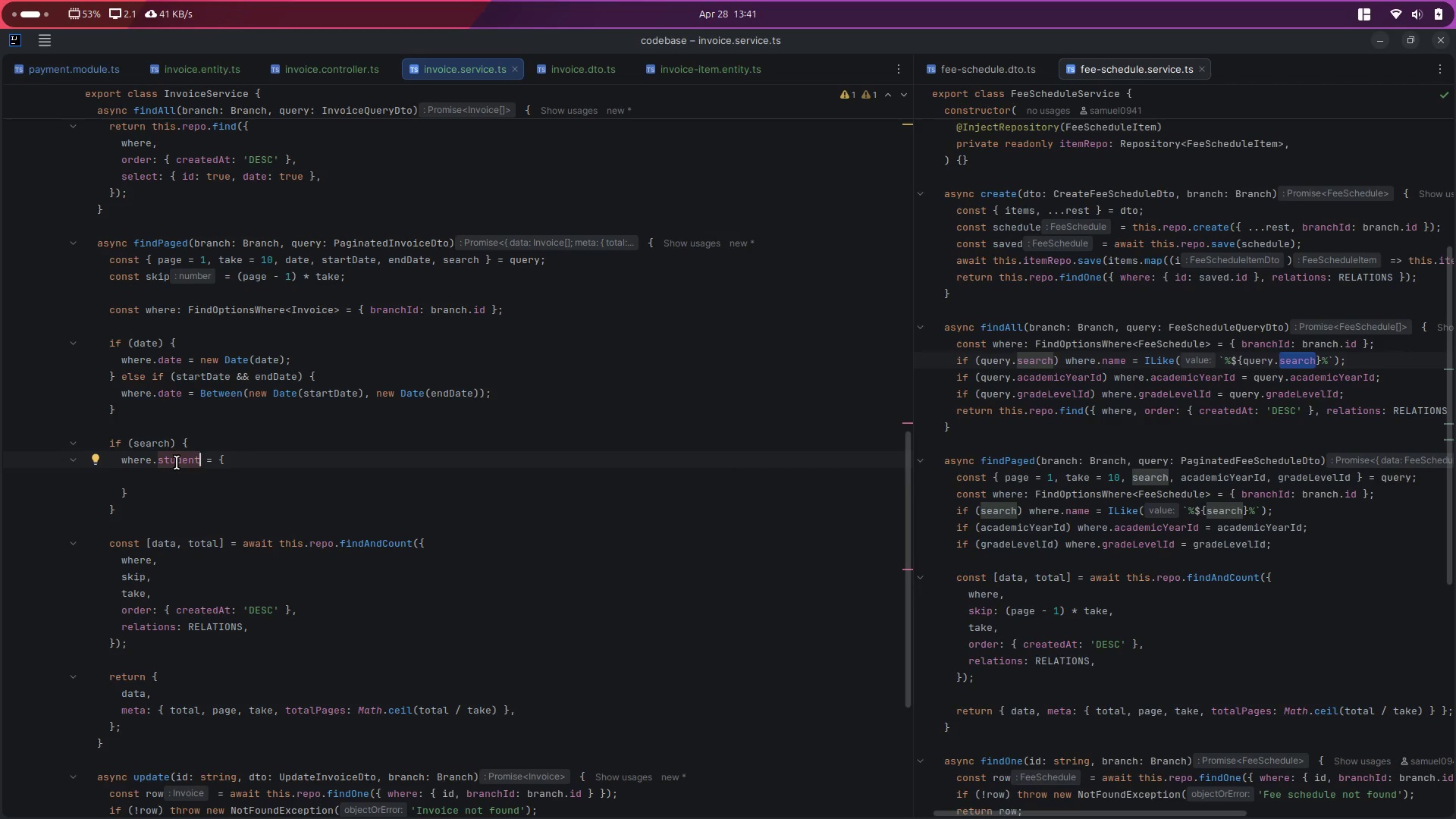 
key(ArrowDown)
 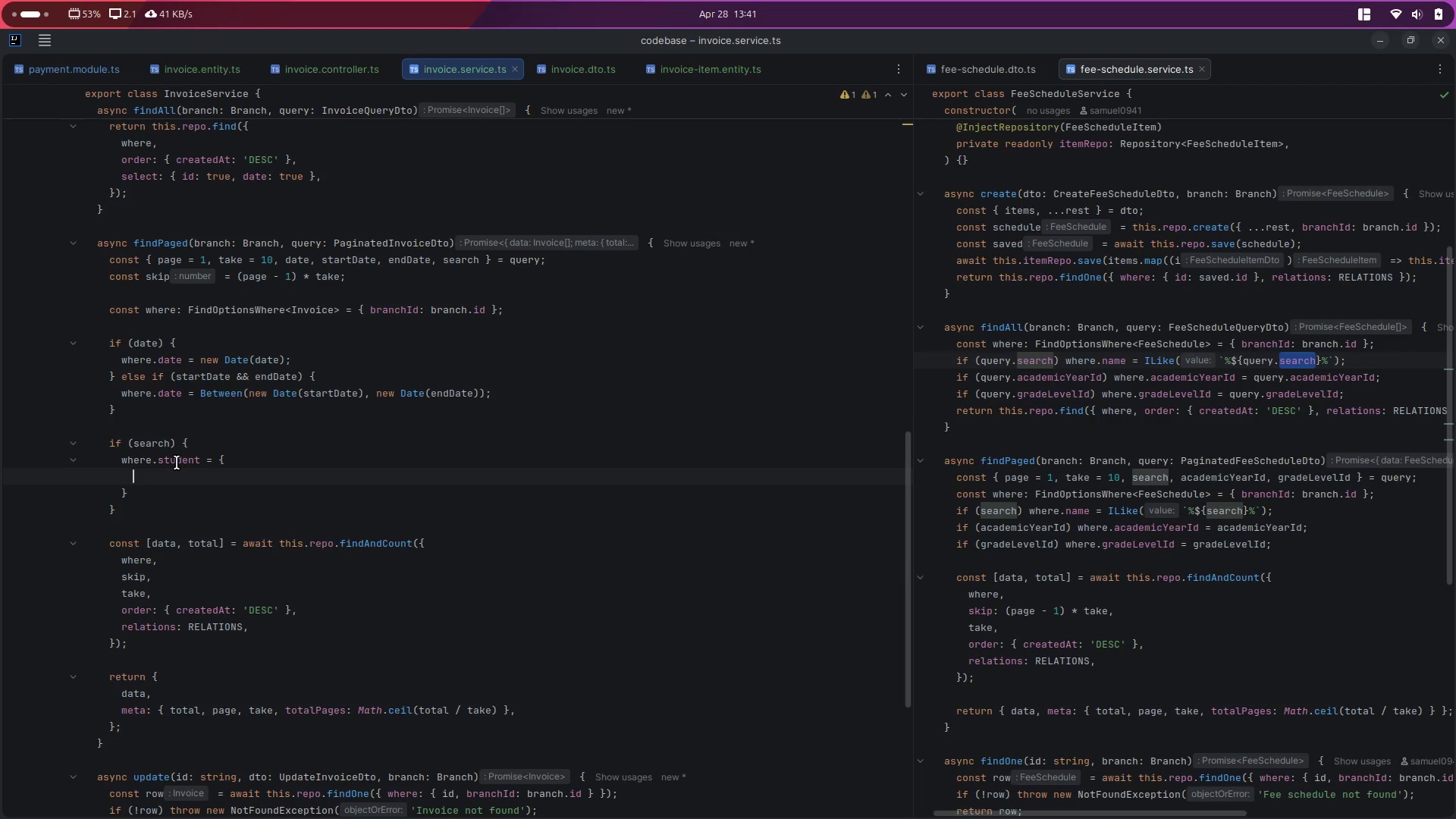 
key(Control+V)
 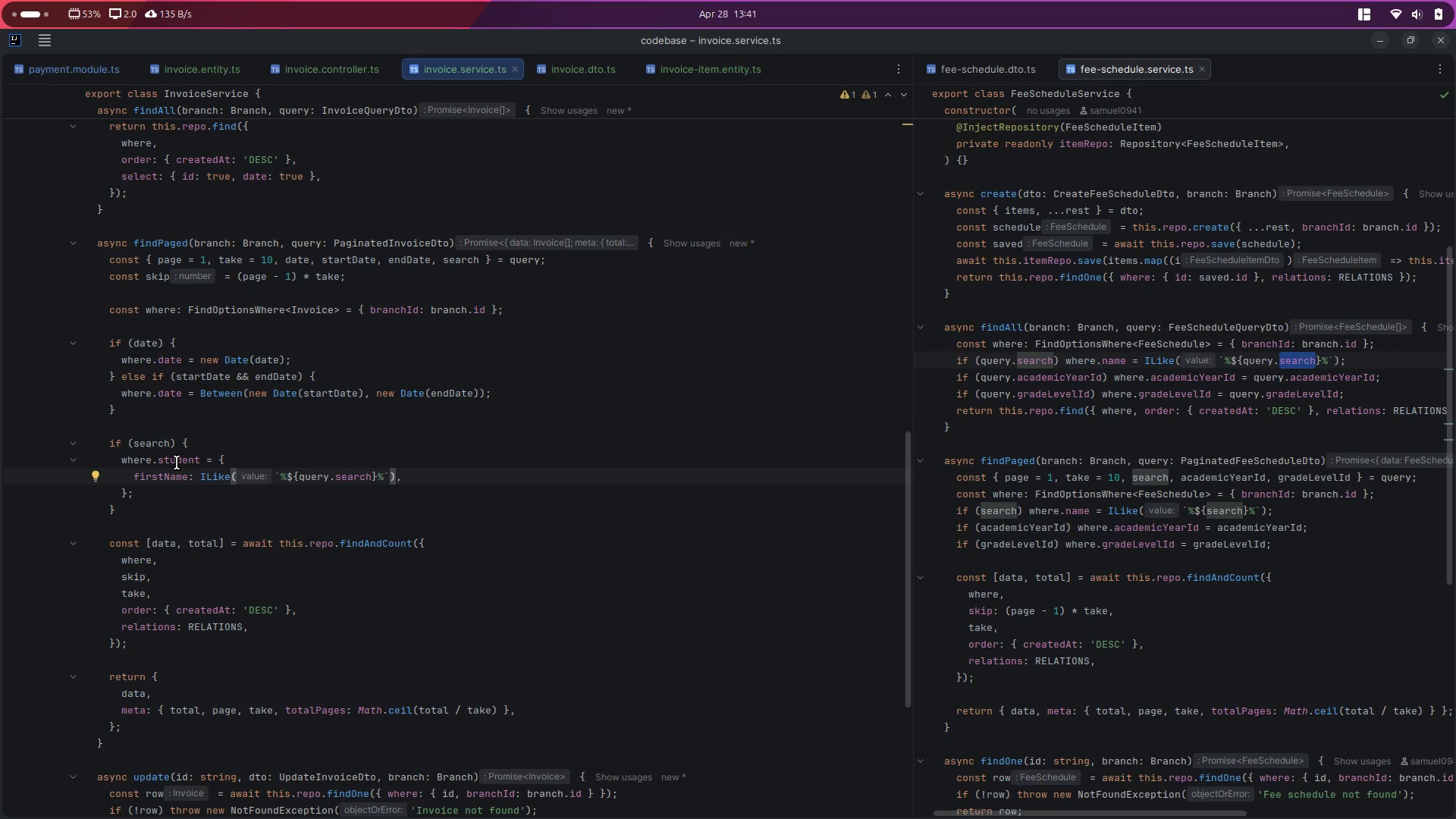 
key(ArrowDown)
 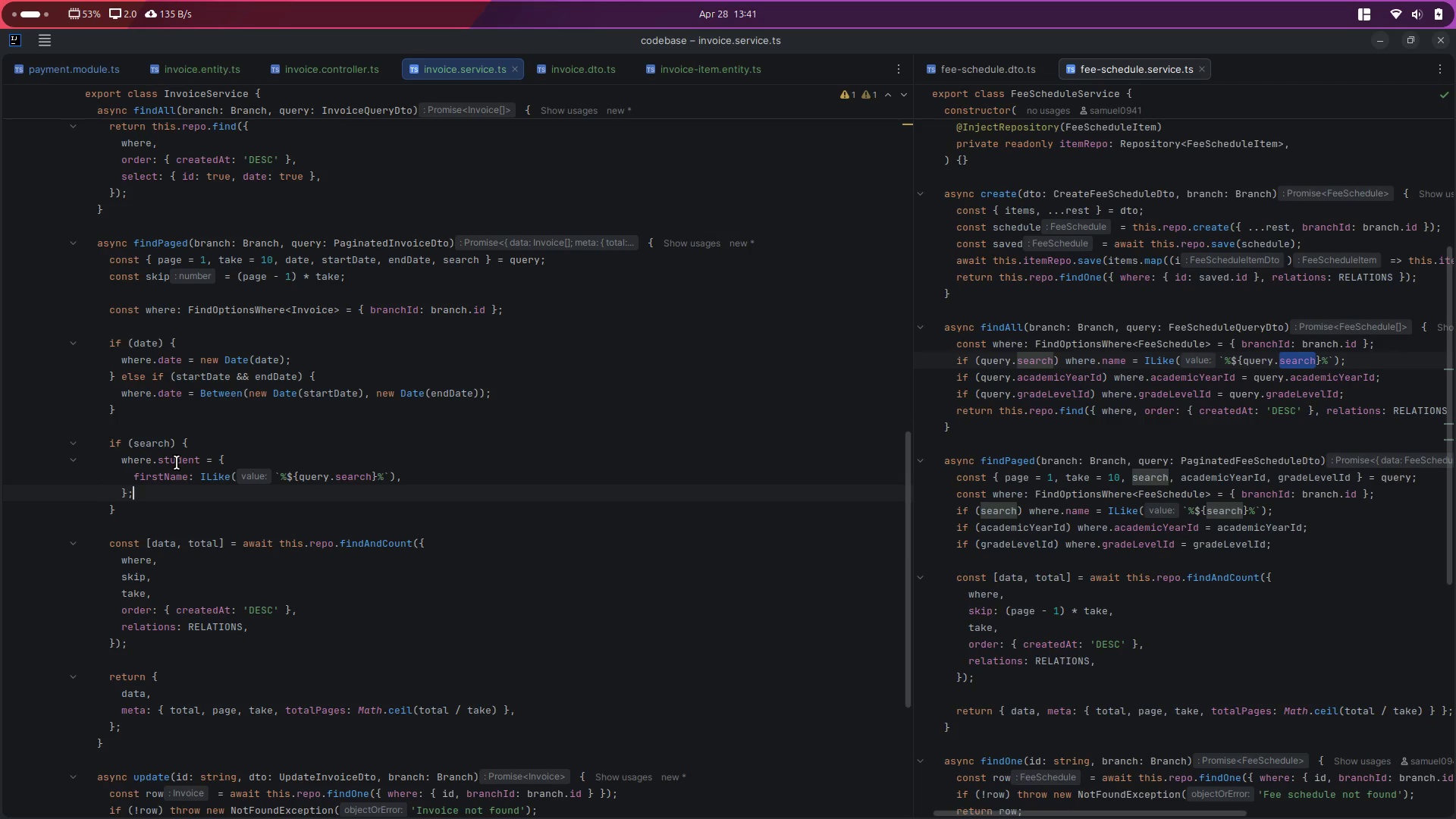 
key(Enter)
 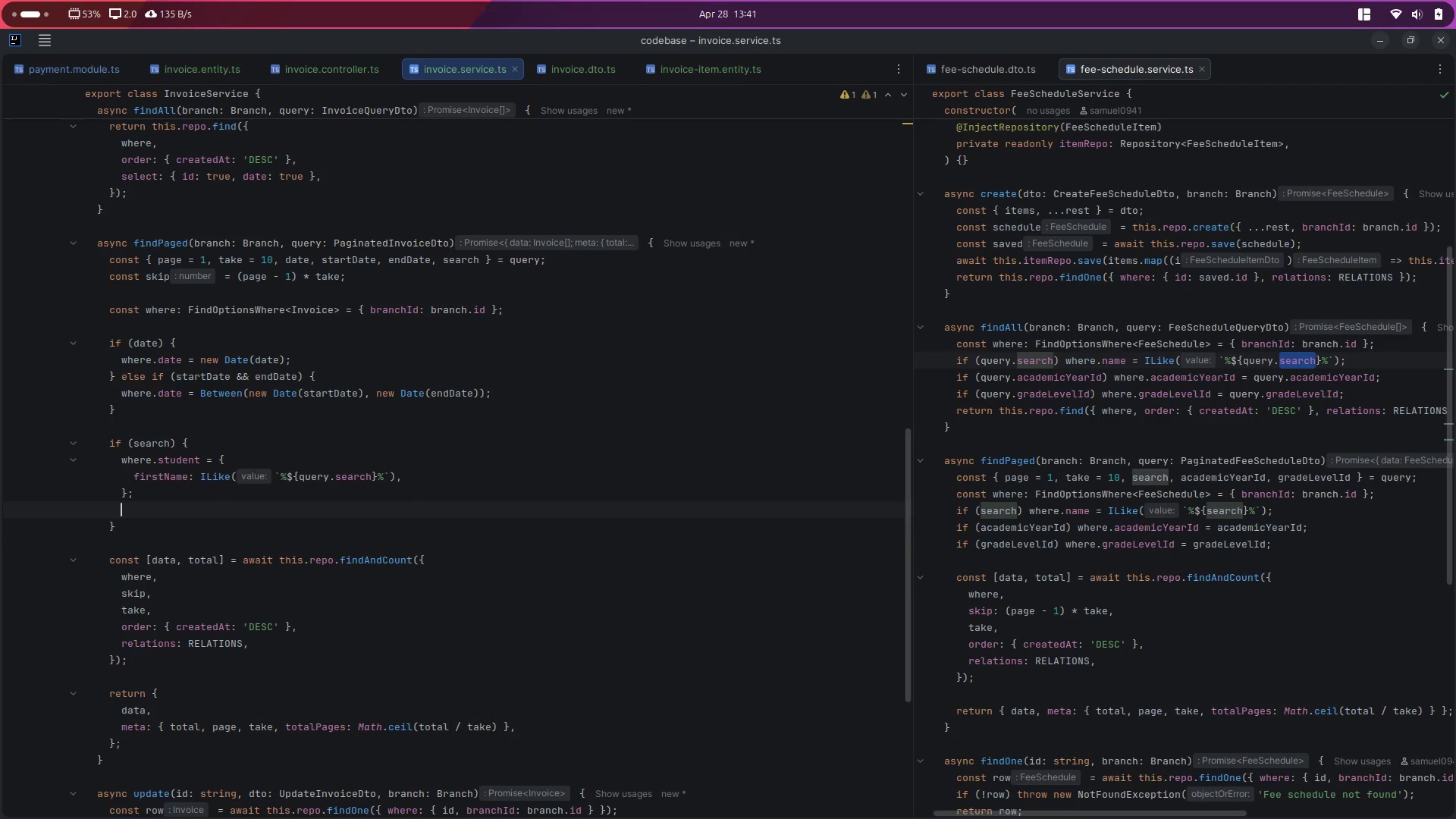 
key(Enter)
 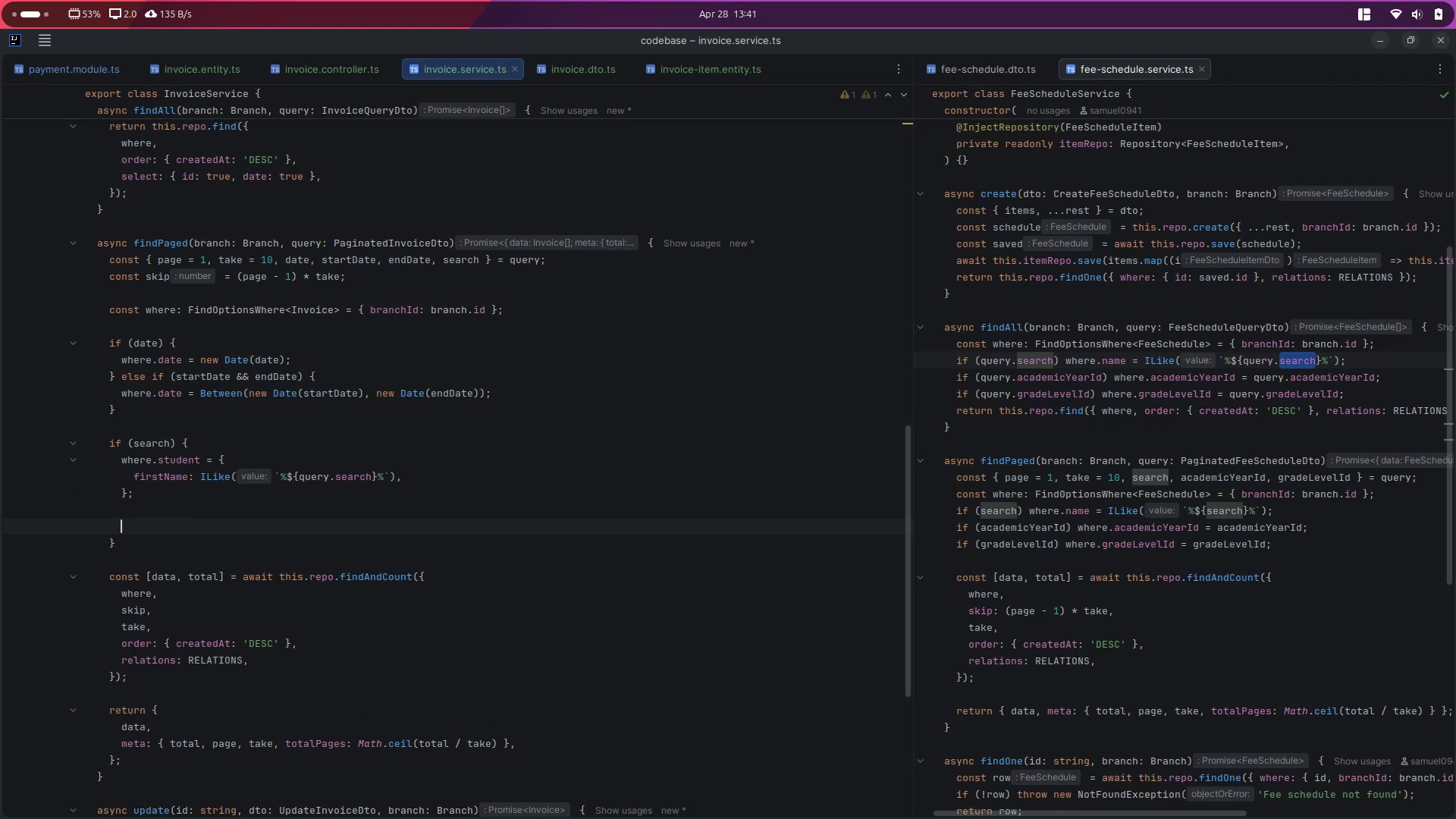 
hold_key(key=ControlLeft, duration=0.56)
 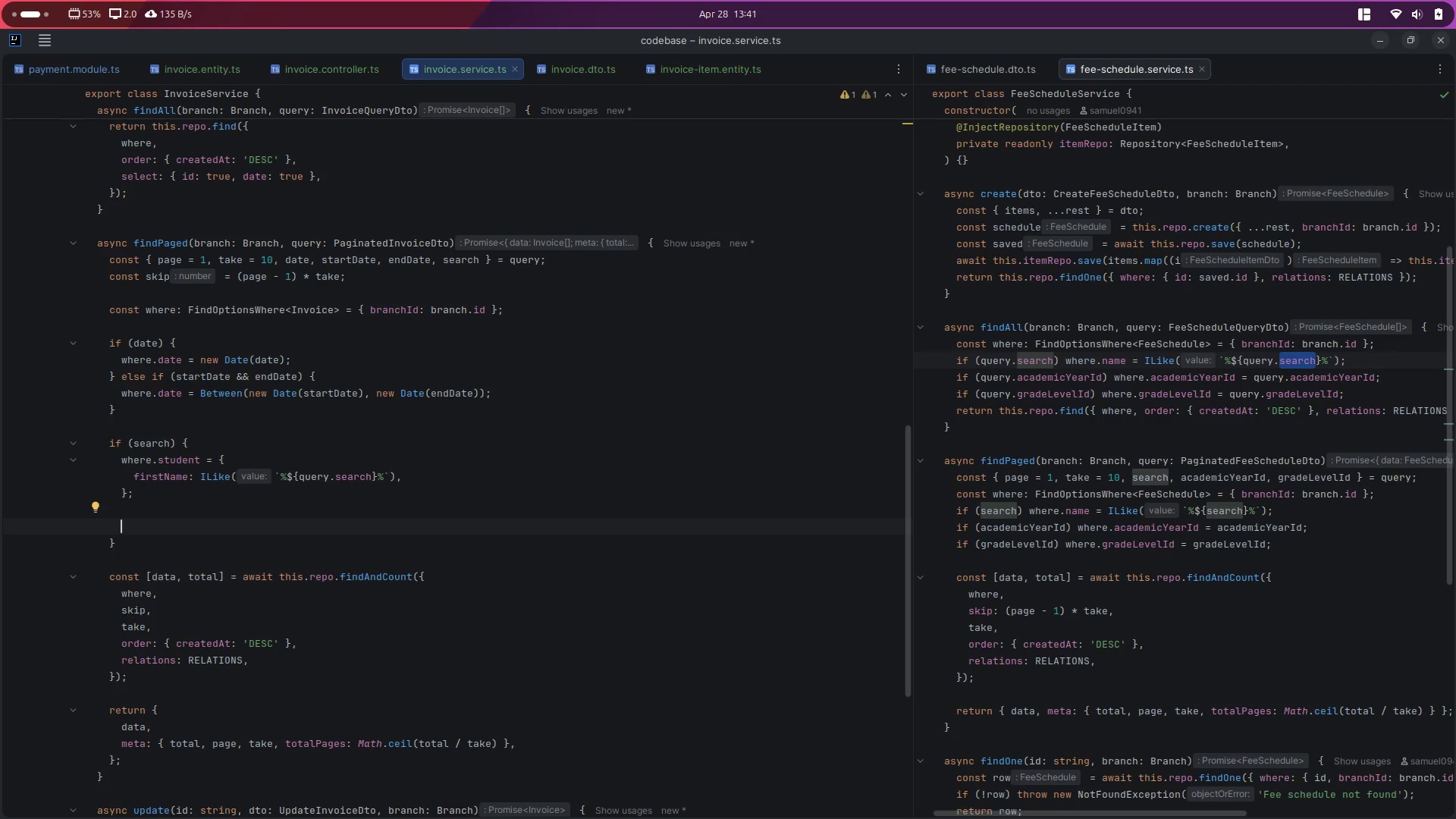 
type(where.ac)
 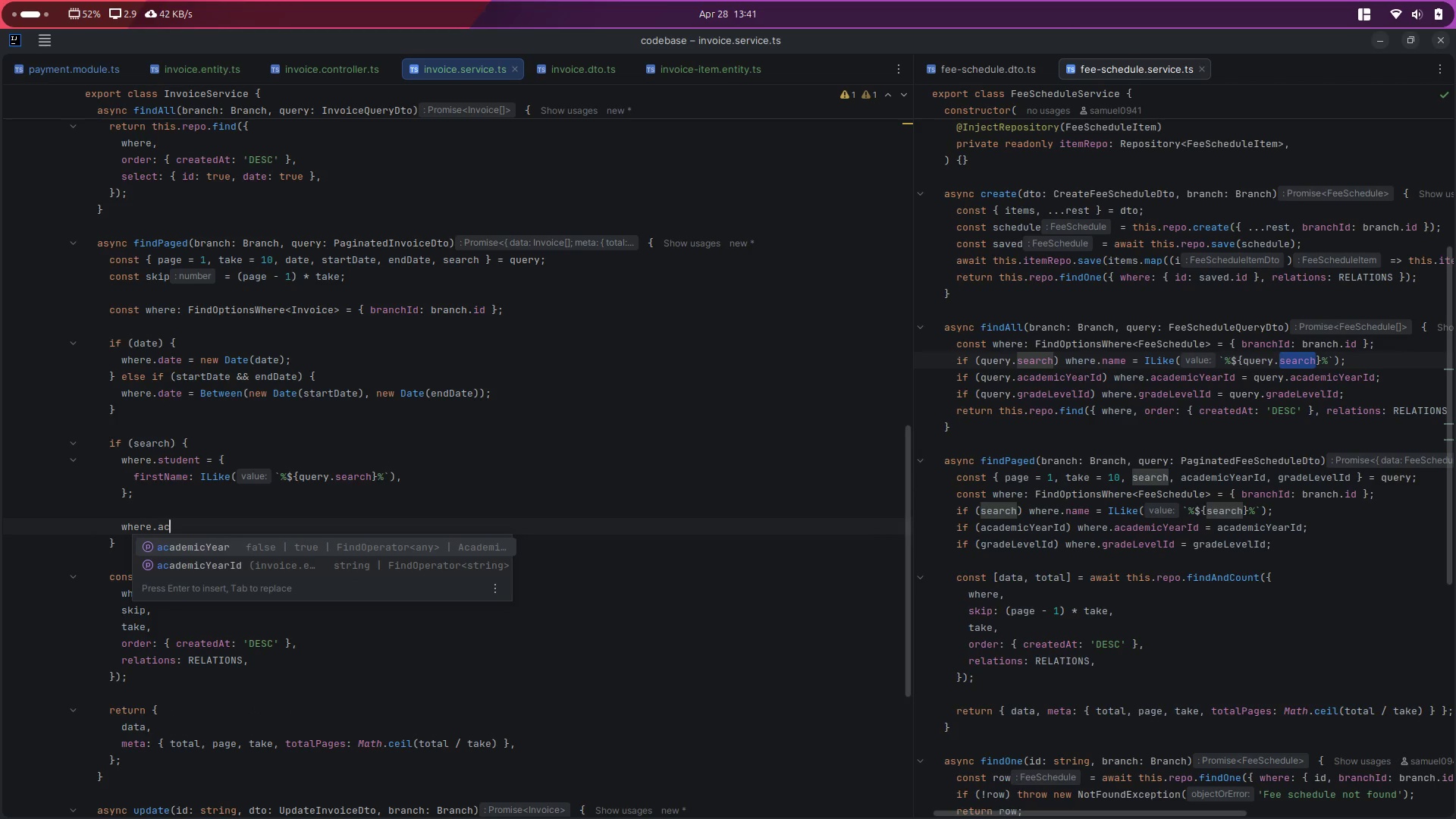 
key(Enter)
 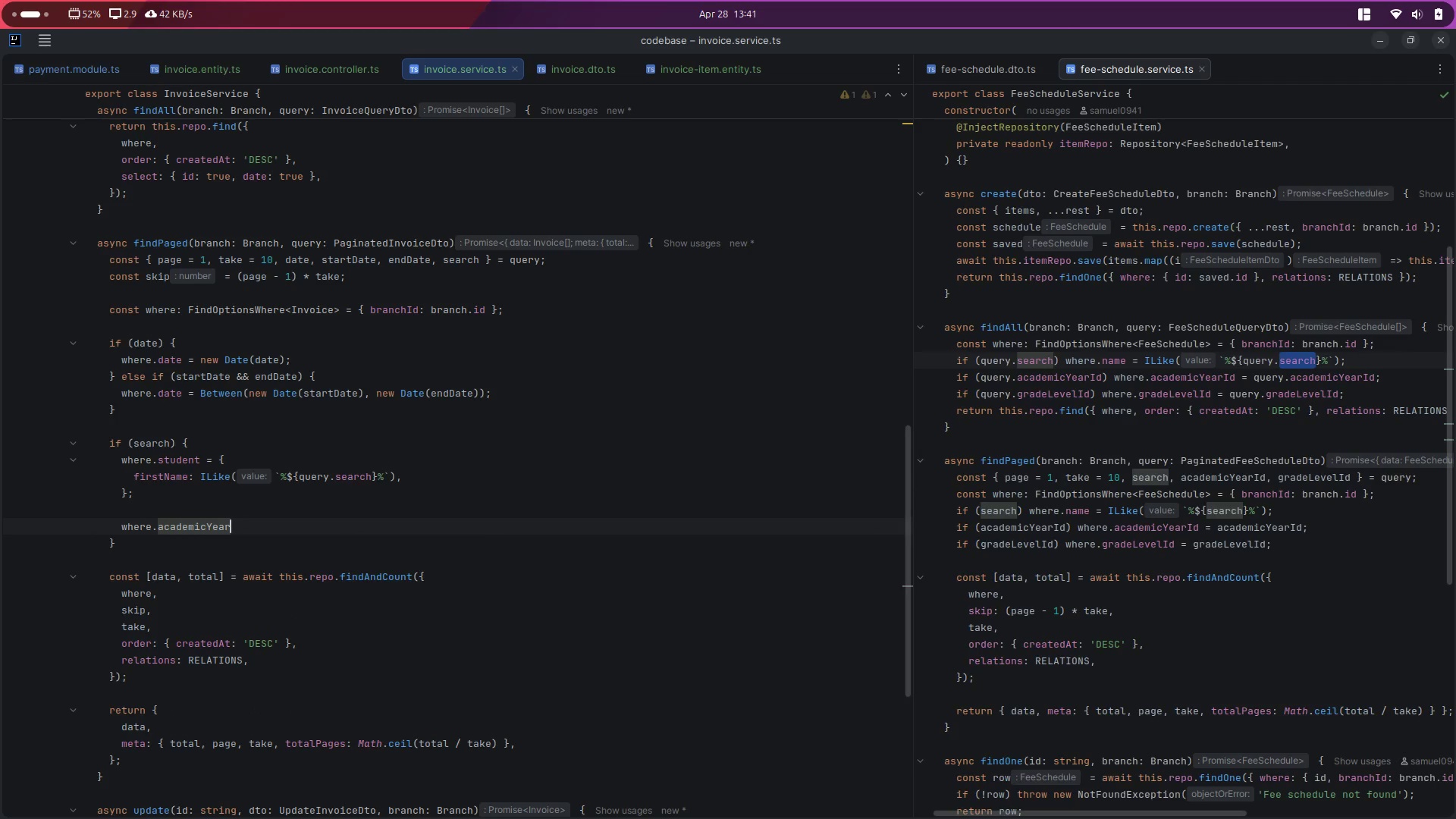 
key(Space)
 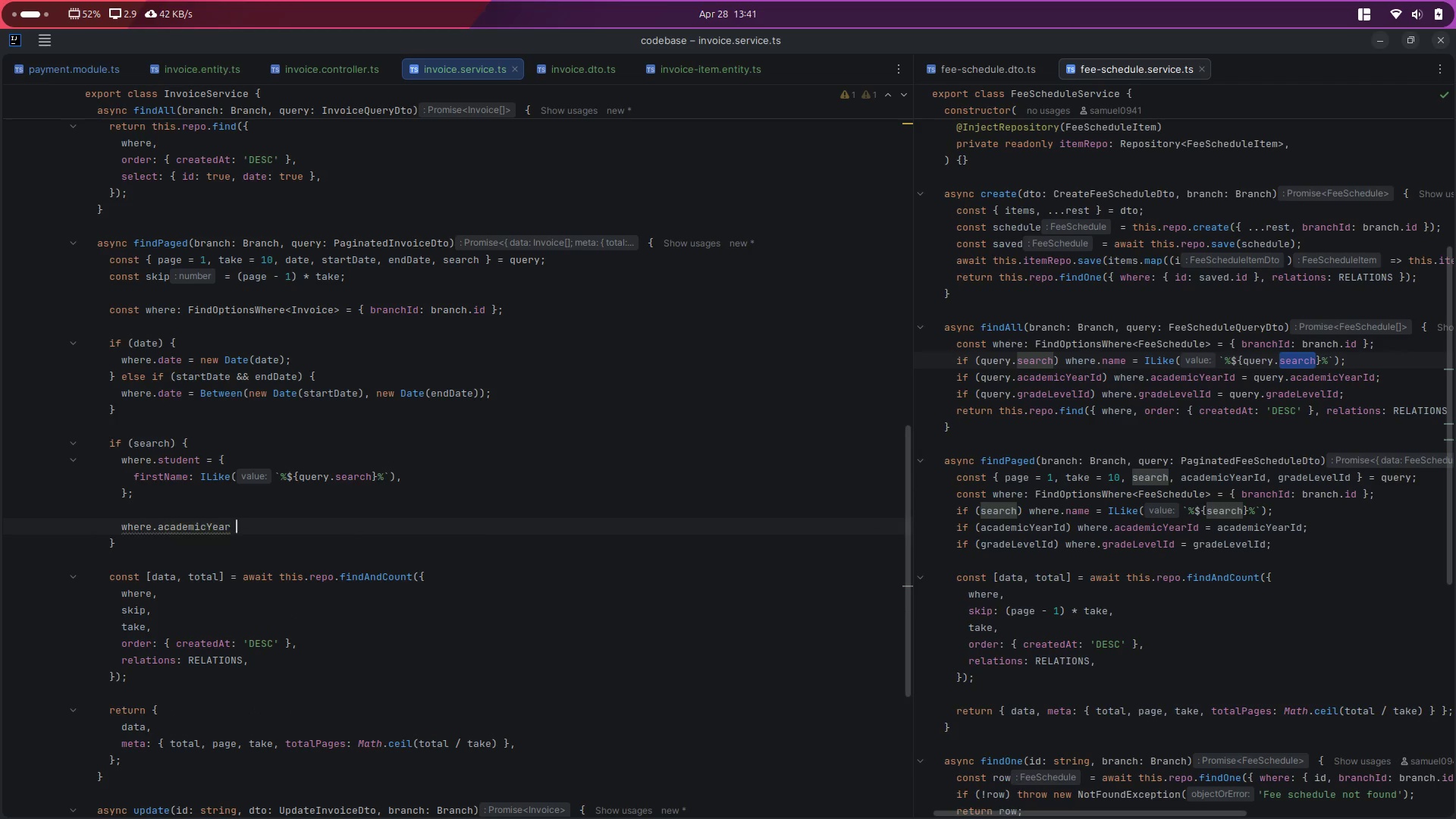 
key(Equal)
 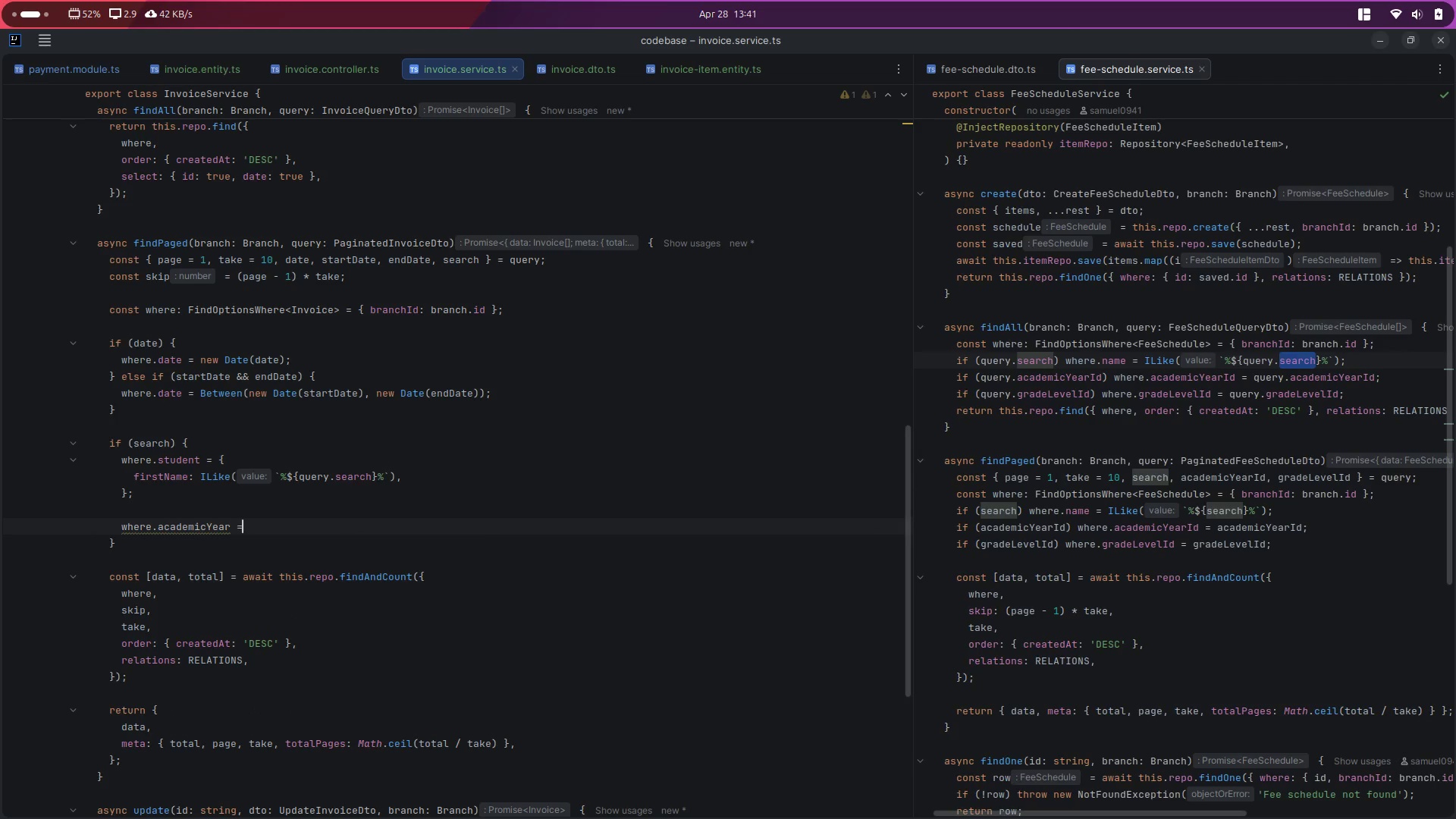 
key(Space)
 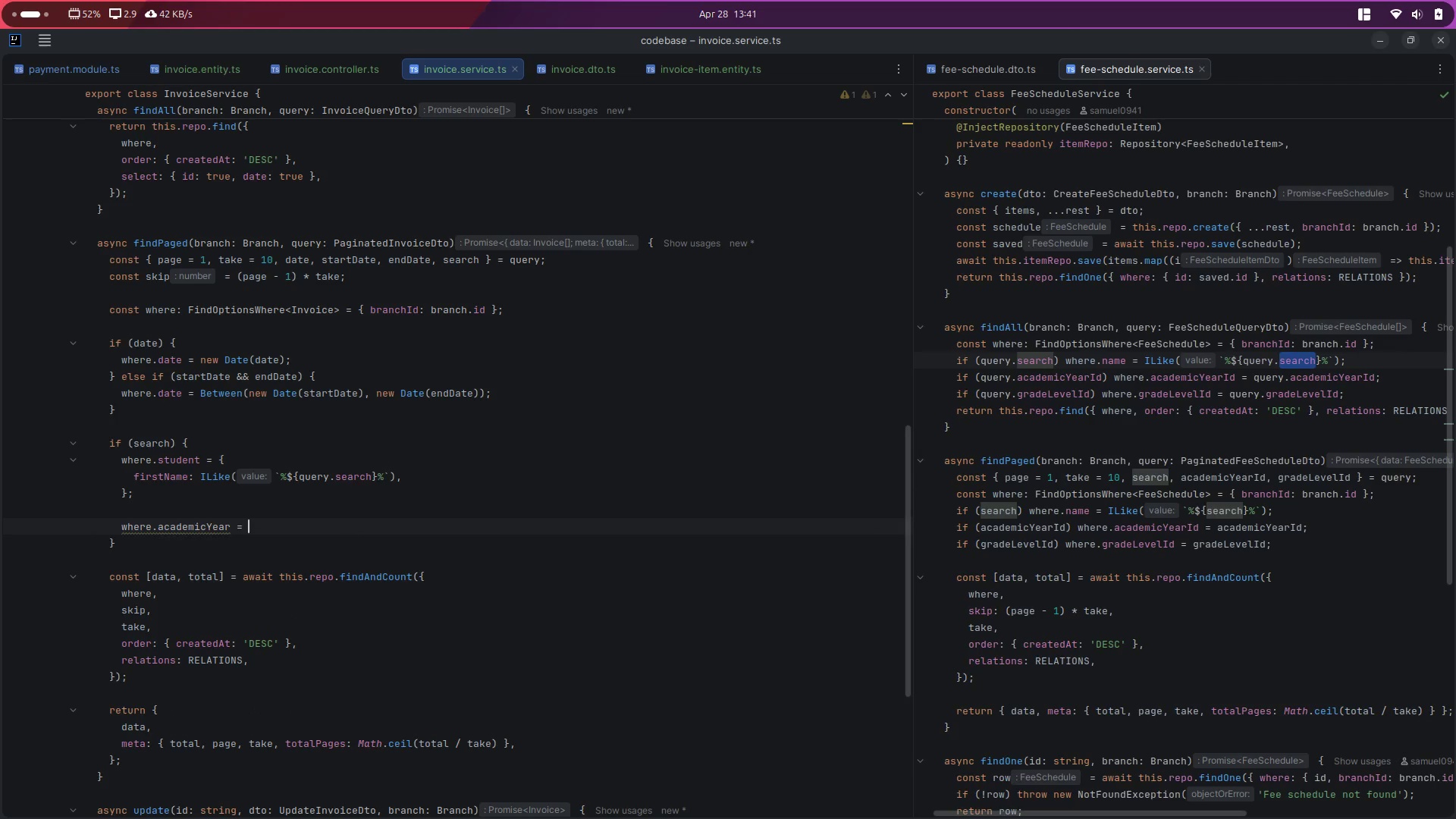 
key(Shift+ShiftLeft)
 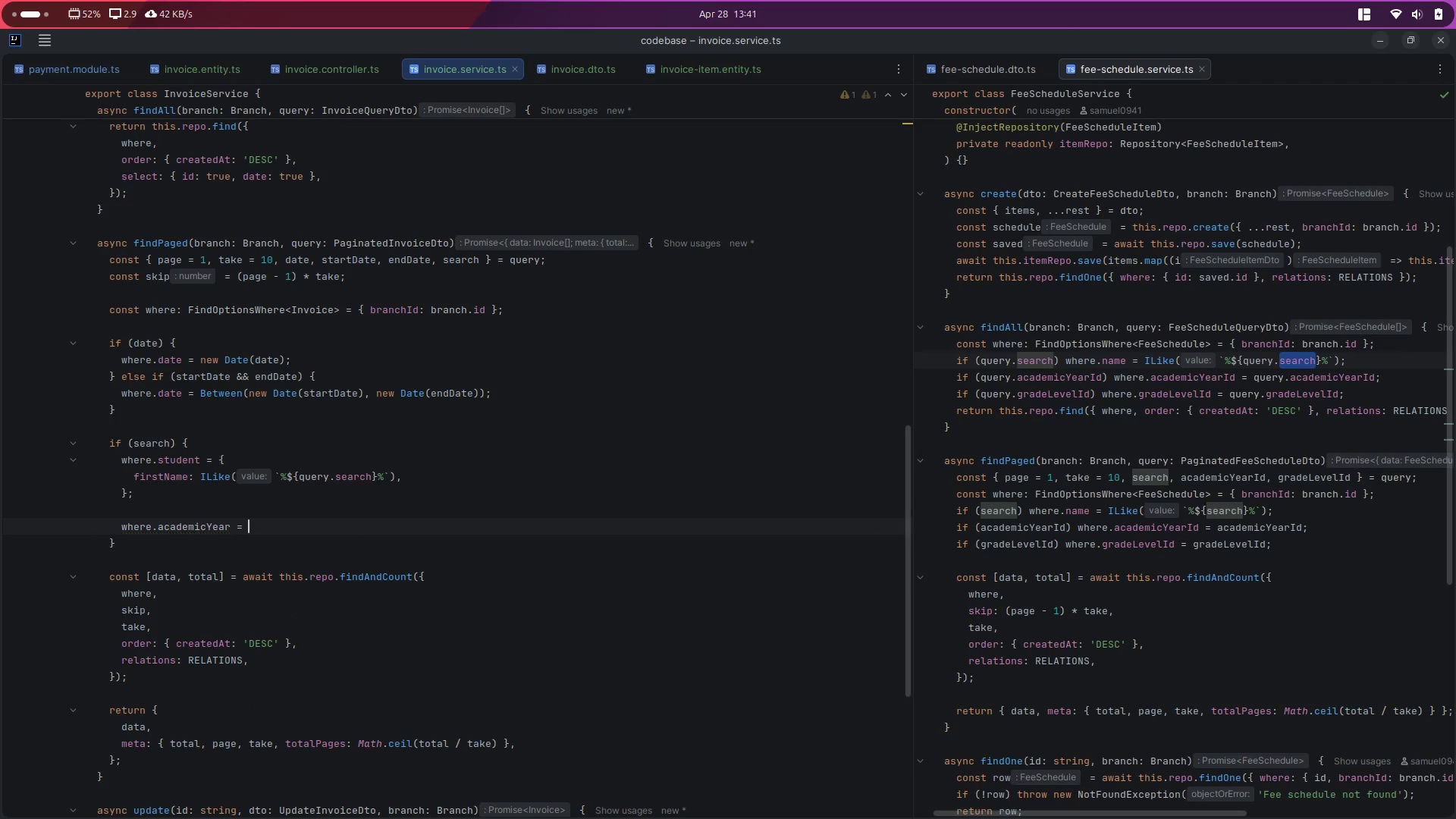 
key(Shift+BracketLeft)
 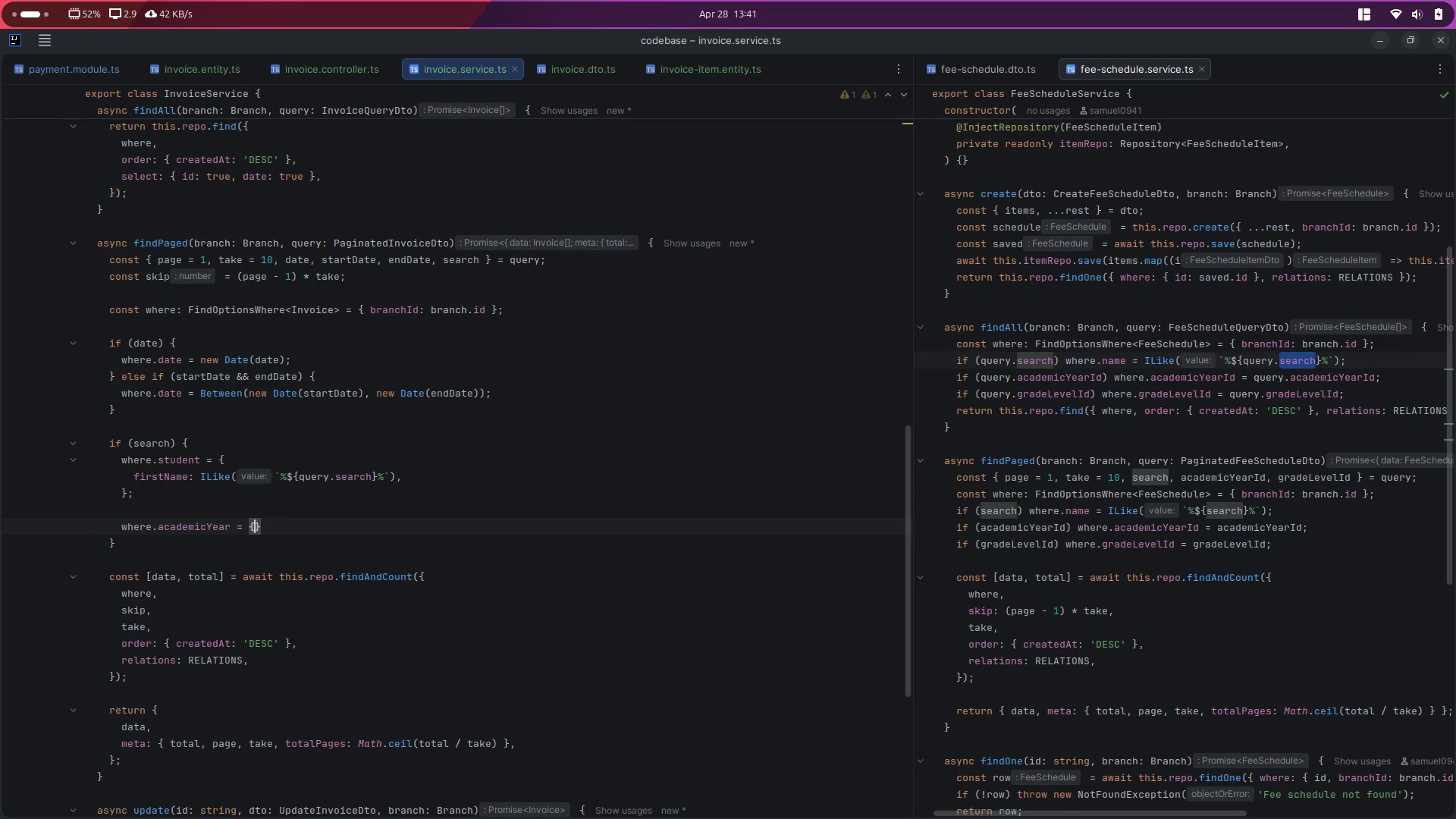 
key(Enter)
 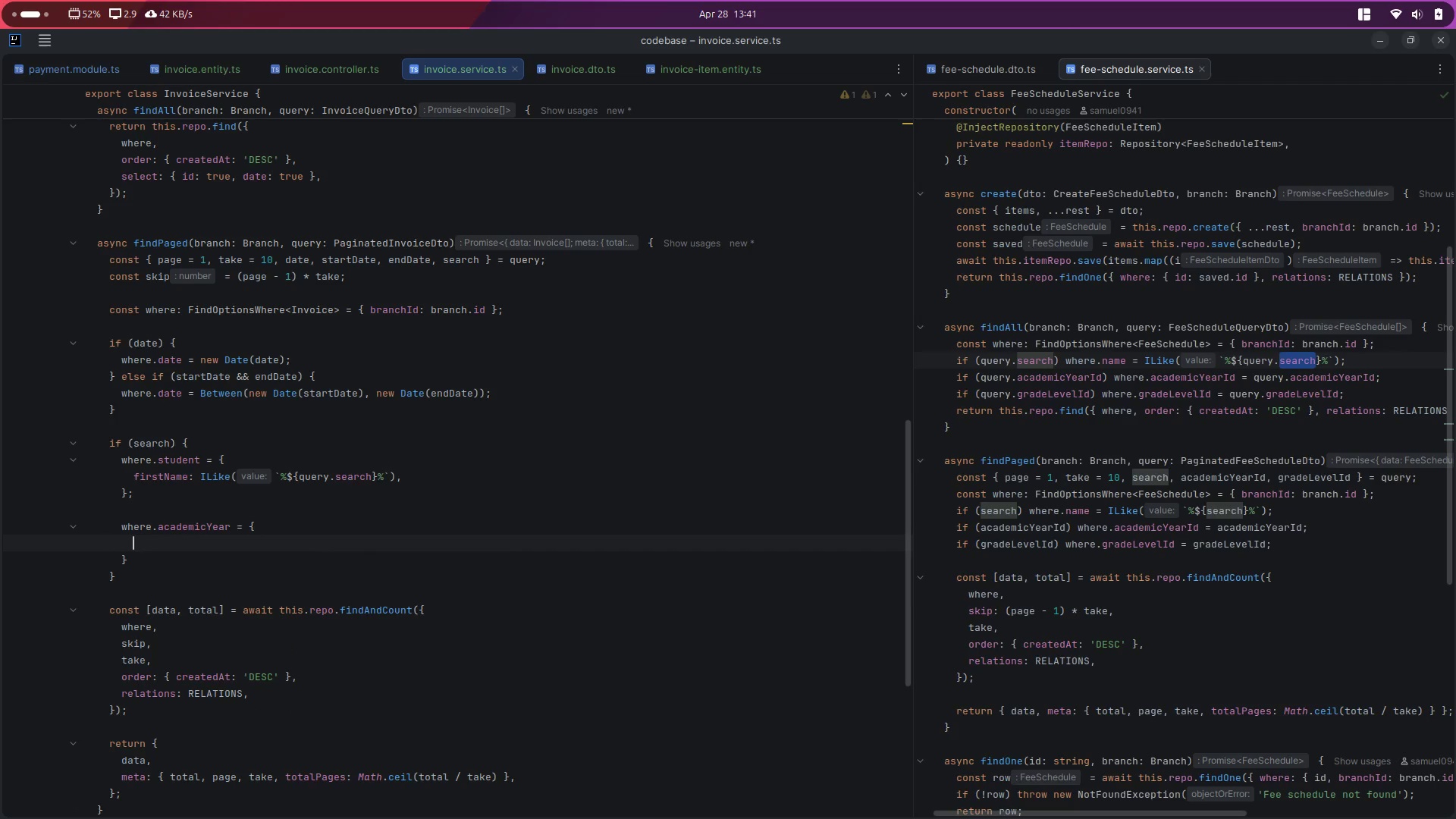 
key(Control+V)
 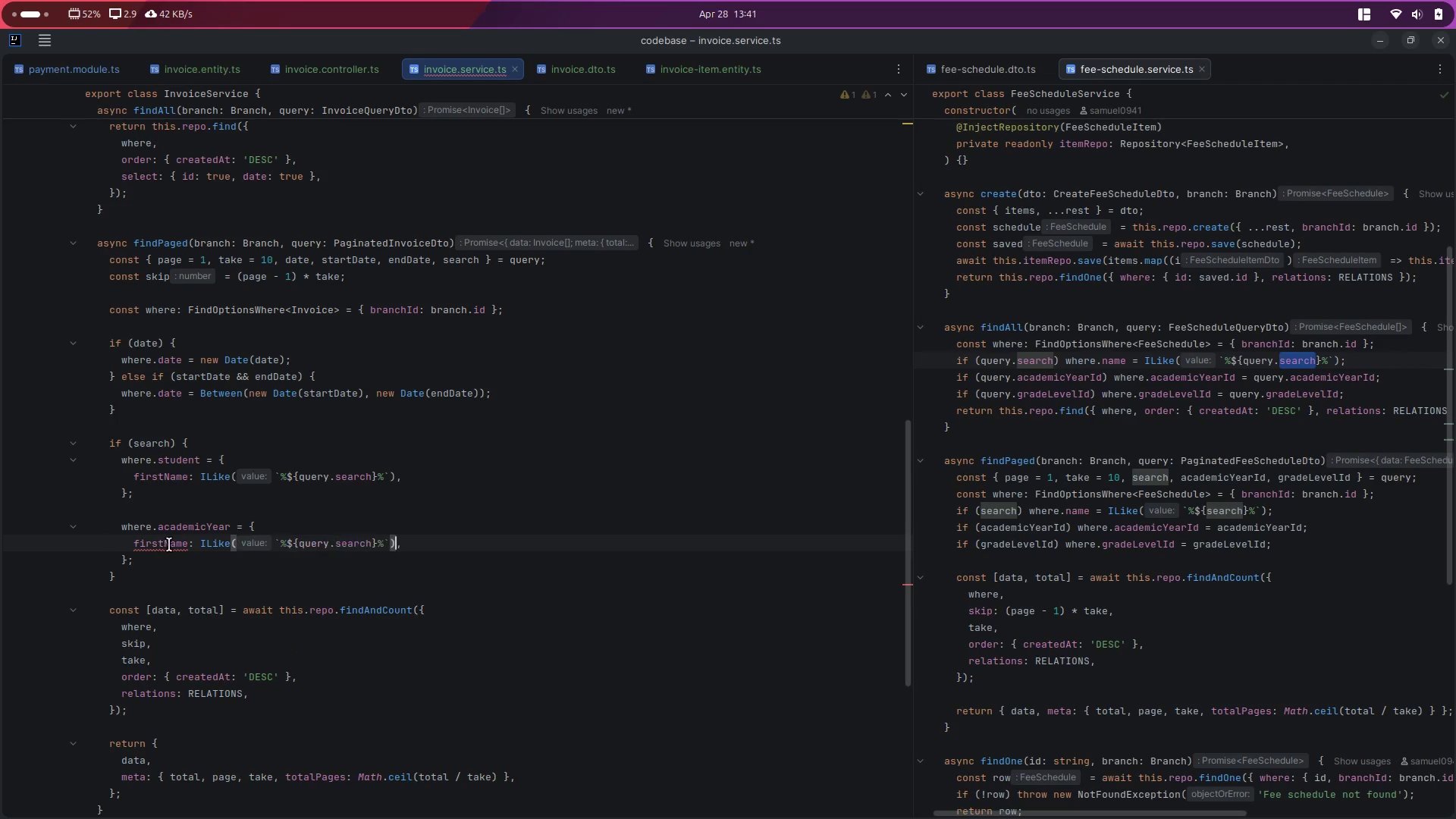 
double_click([169, 544])
 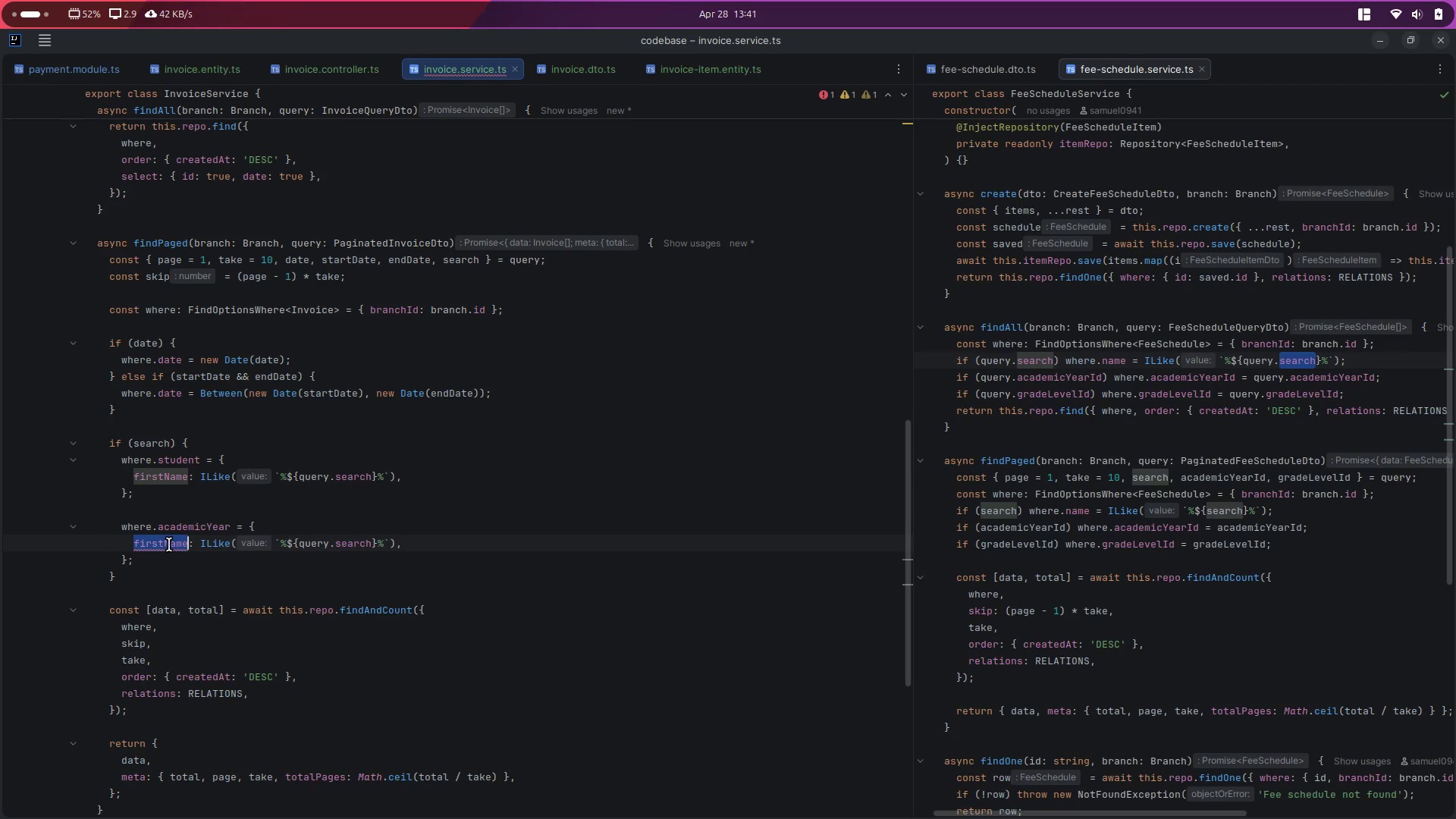 
key(Backspace)
 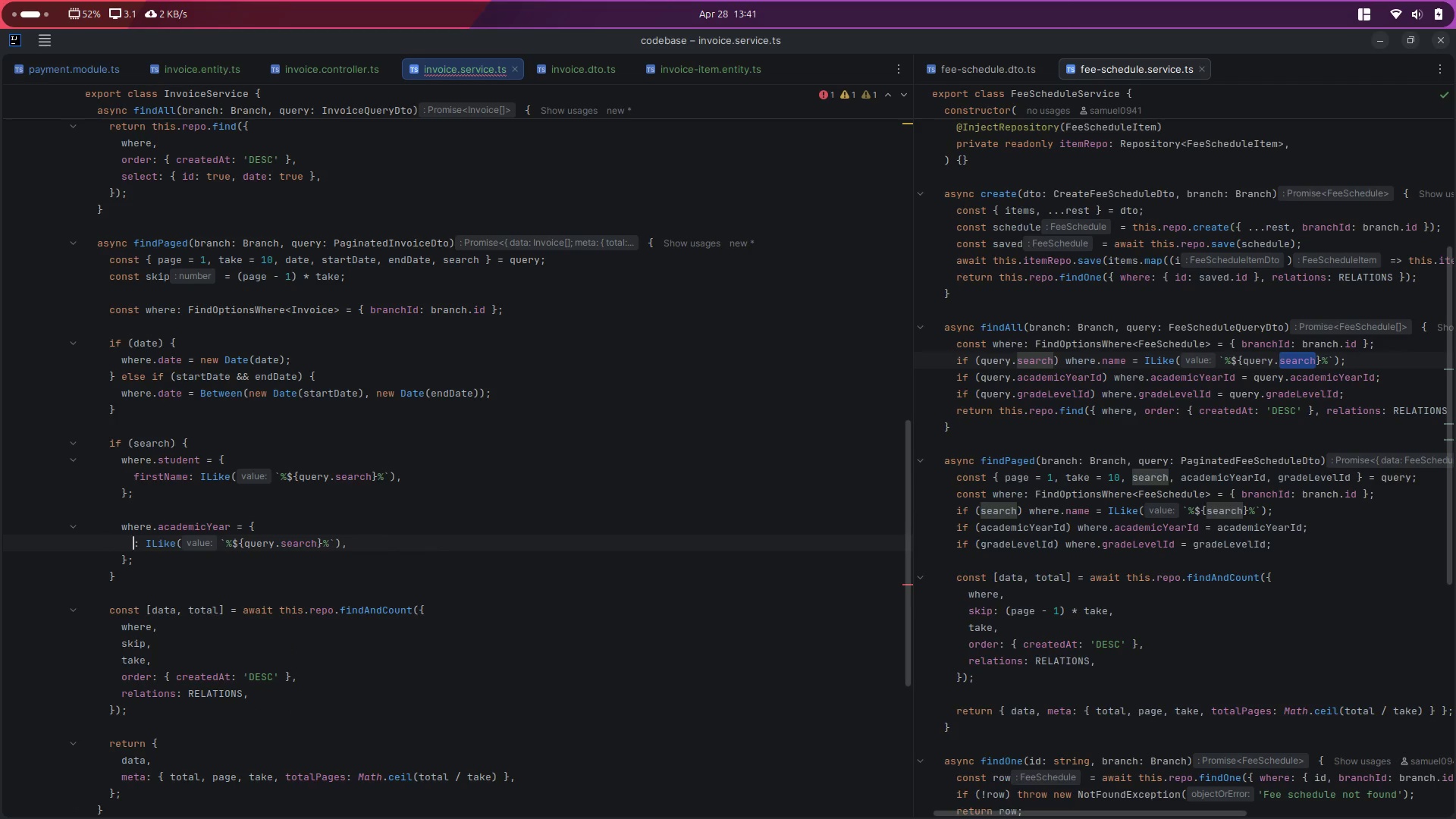 
key(Control+ControlLeft)
 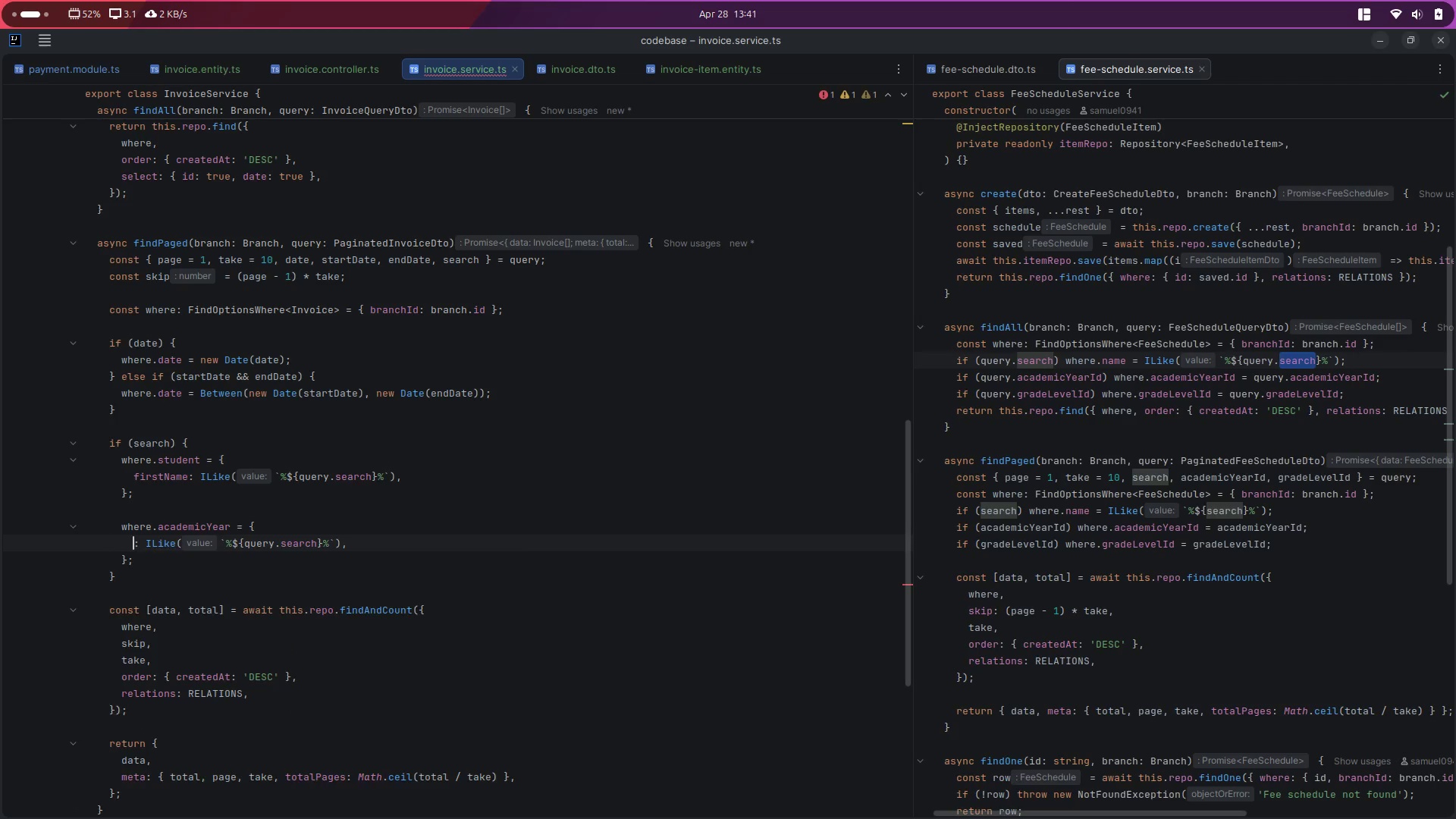 
key(Control+Space)
 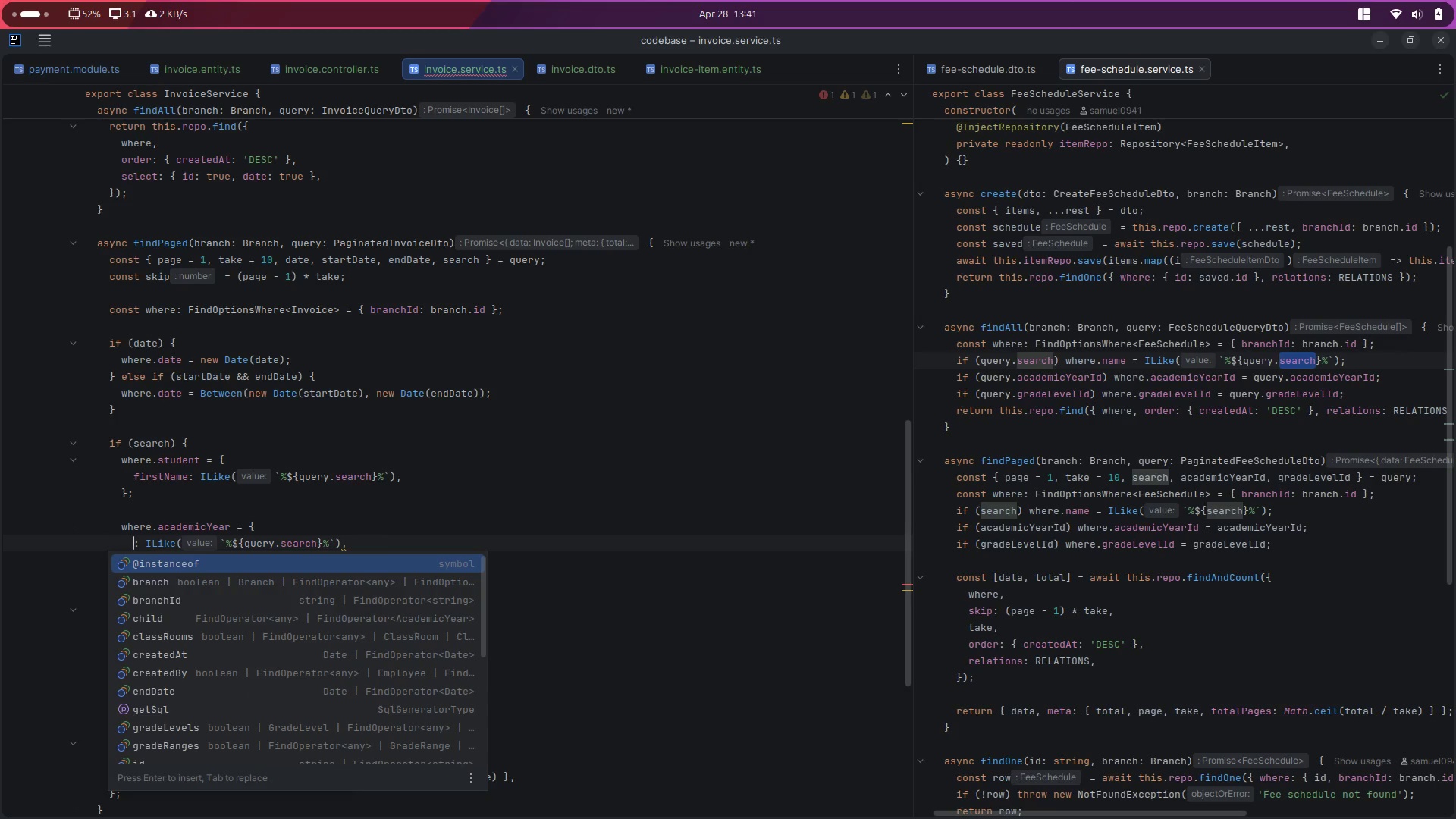 
key(N)
 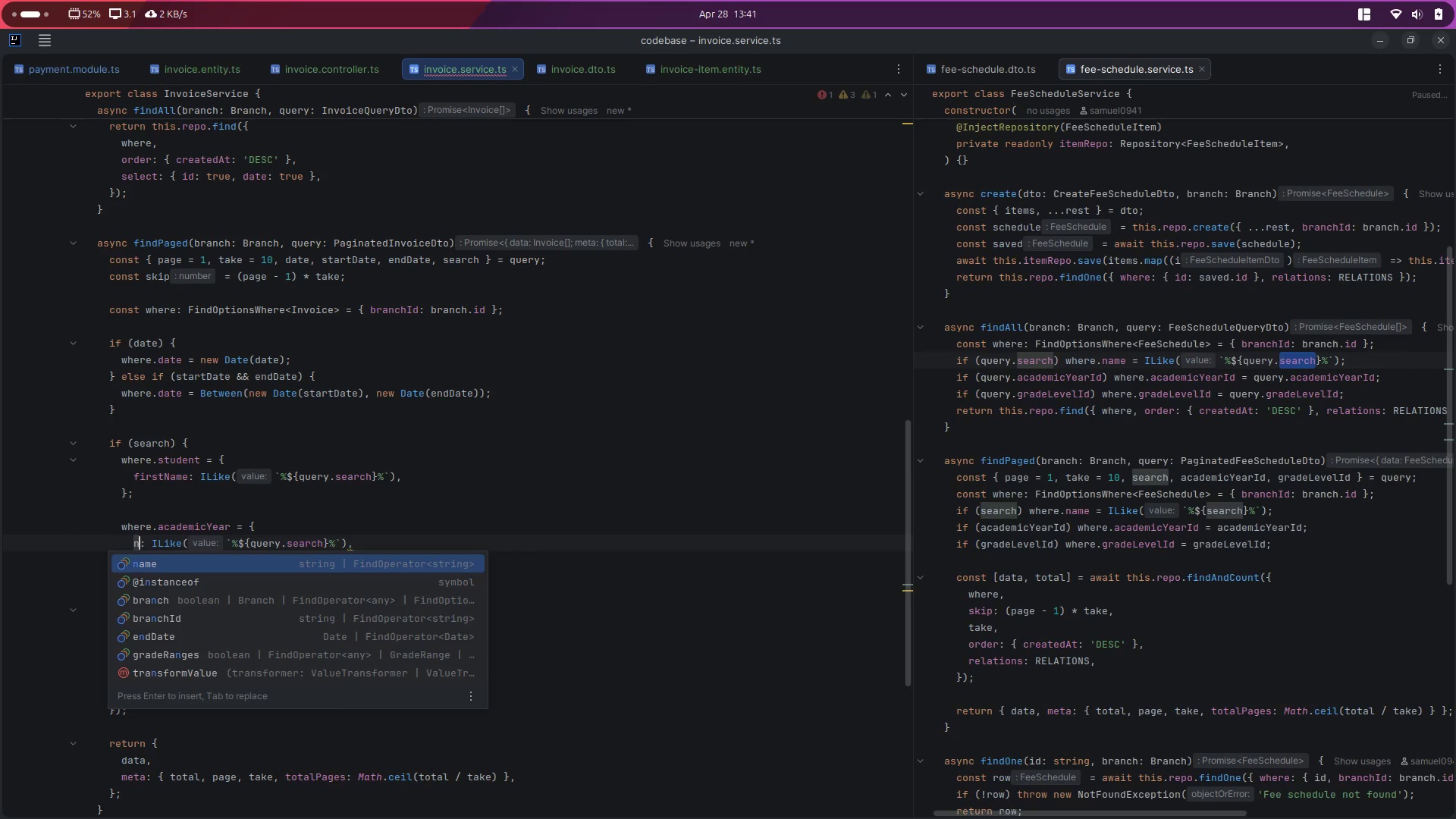 
key(Enter)
 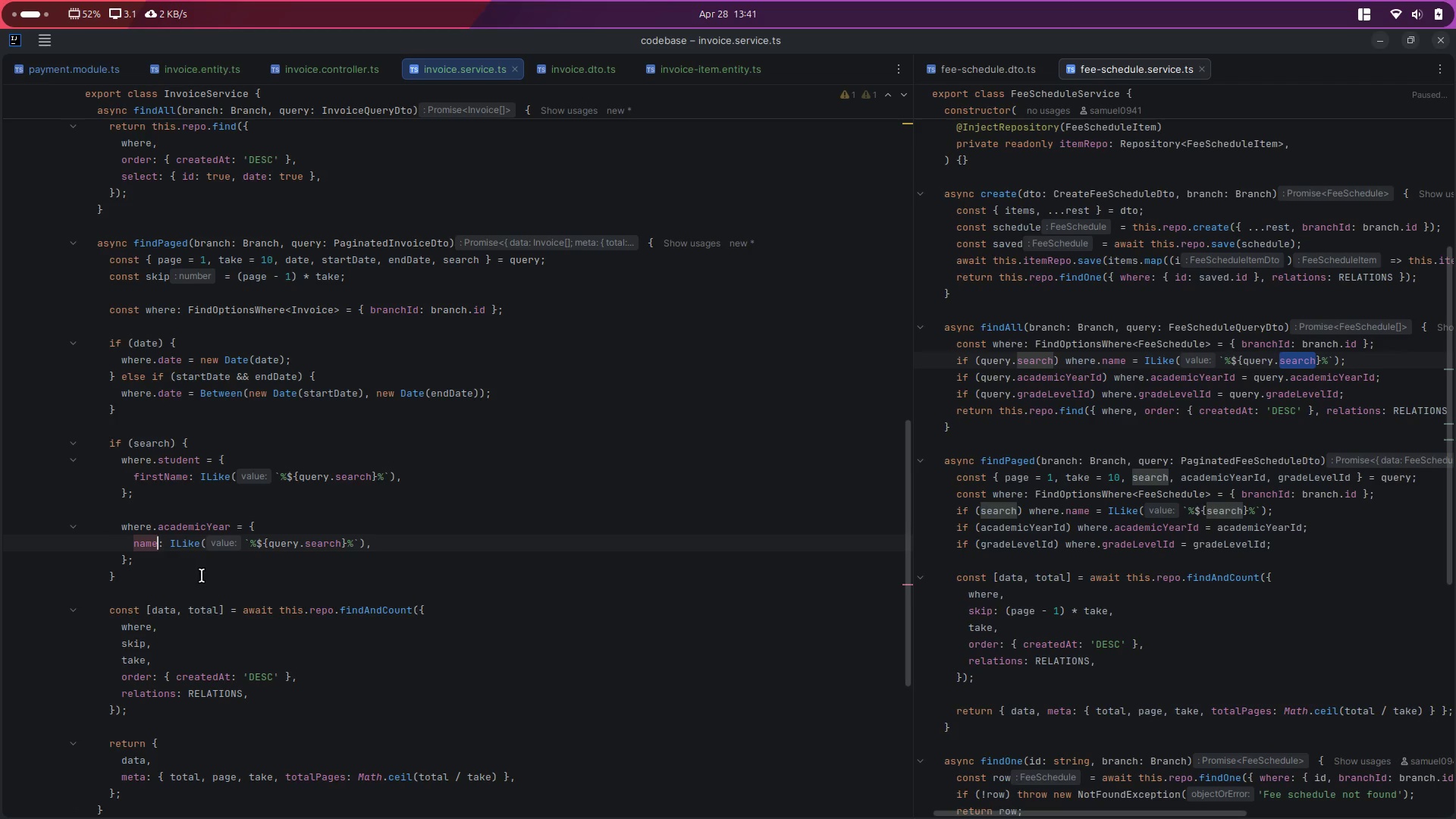 
left_click([185, 561])
 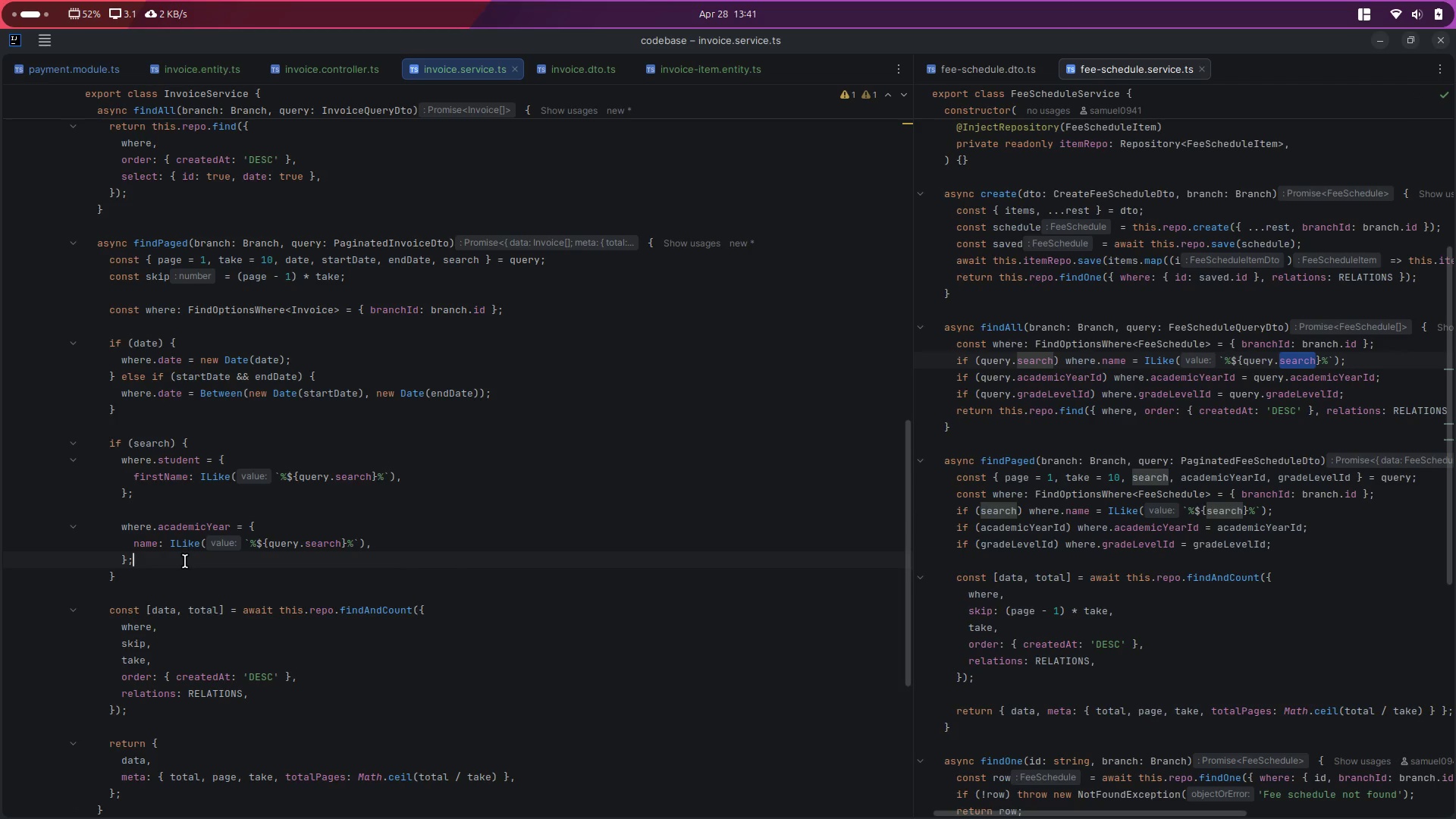 
key(Shift+ArrowUp)
 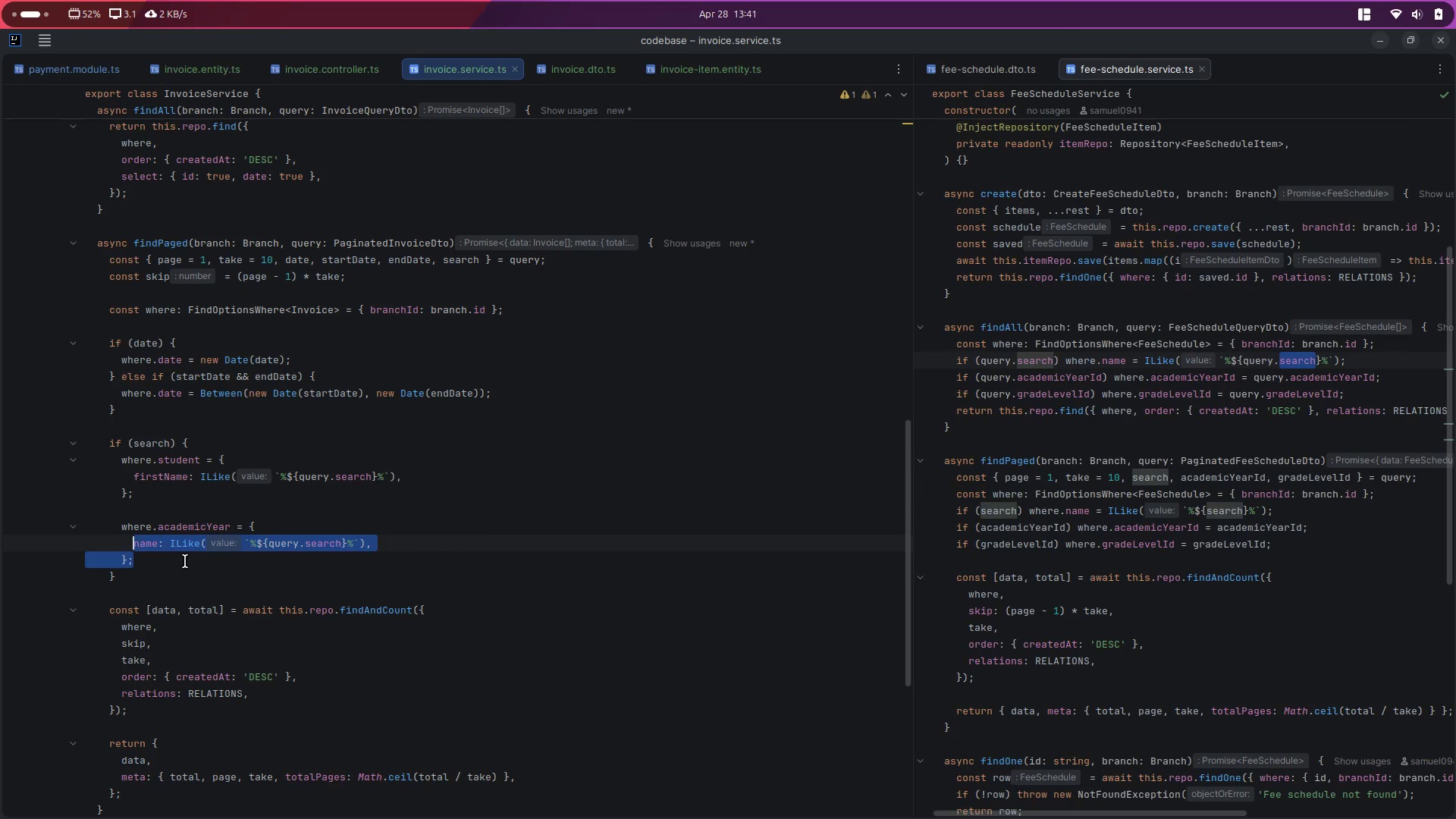 
key(Shift+ArrowUp)
 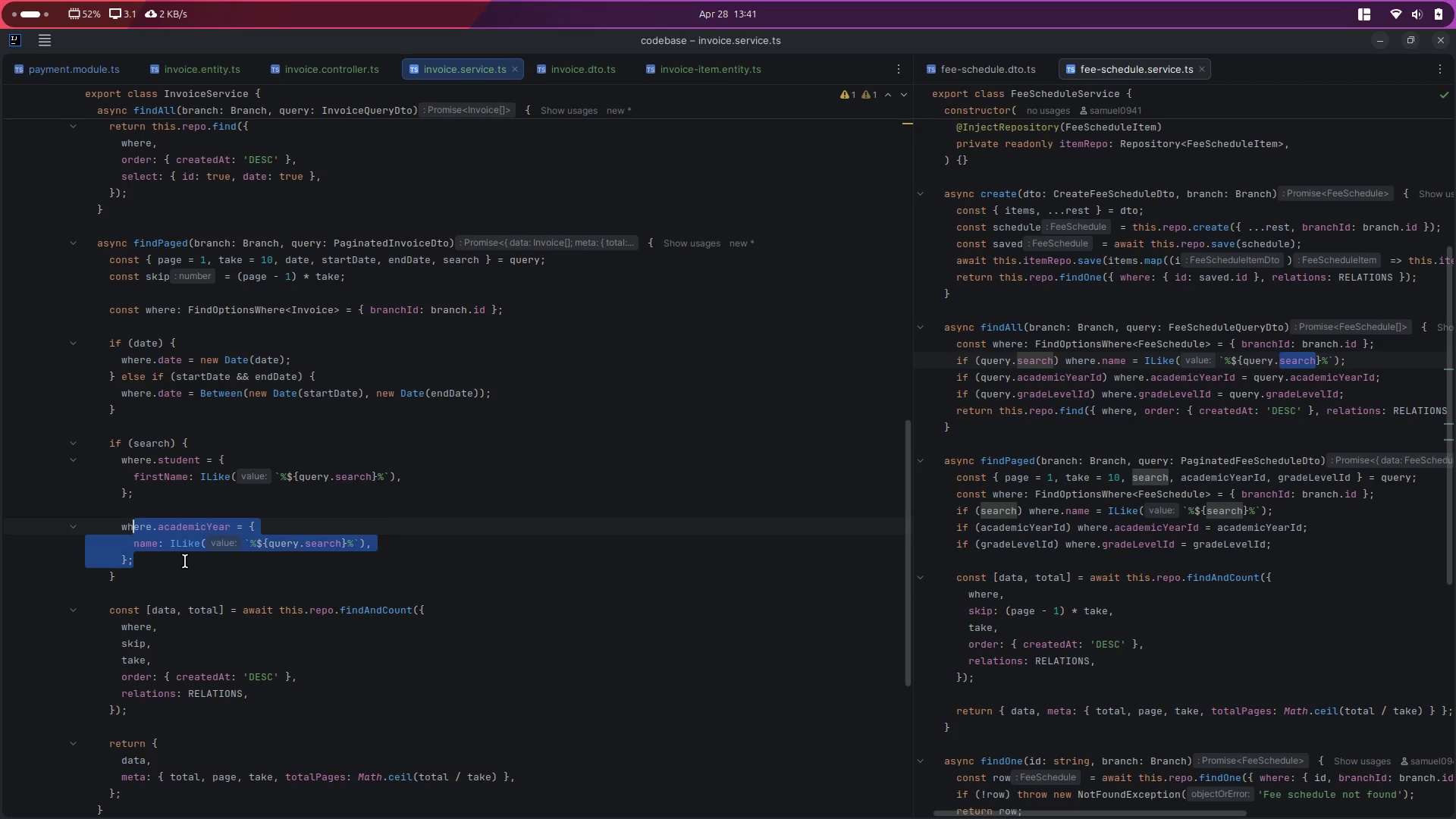 
key(Shift+ArrowUp)
 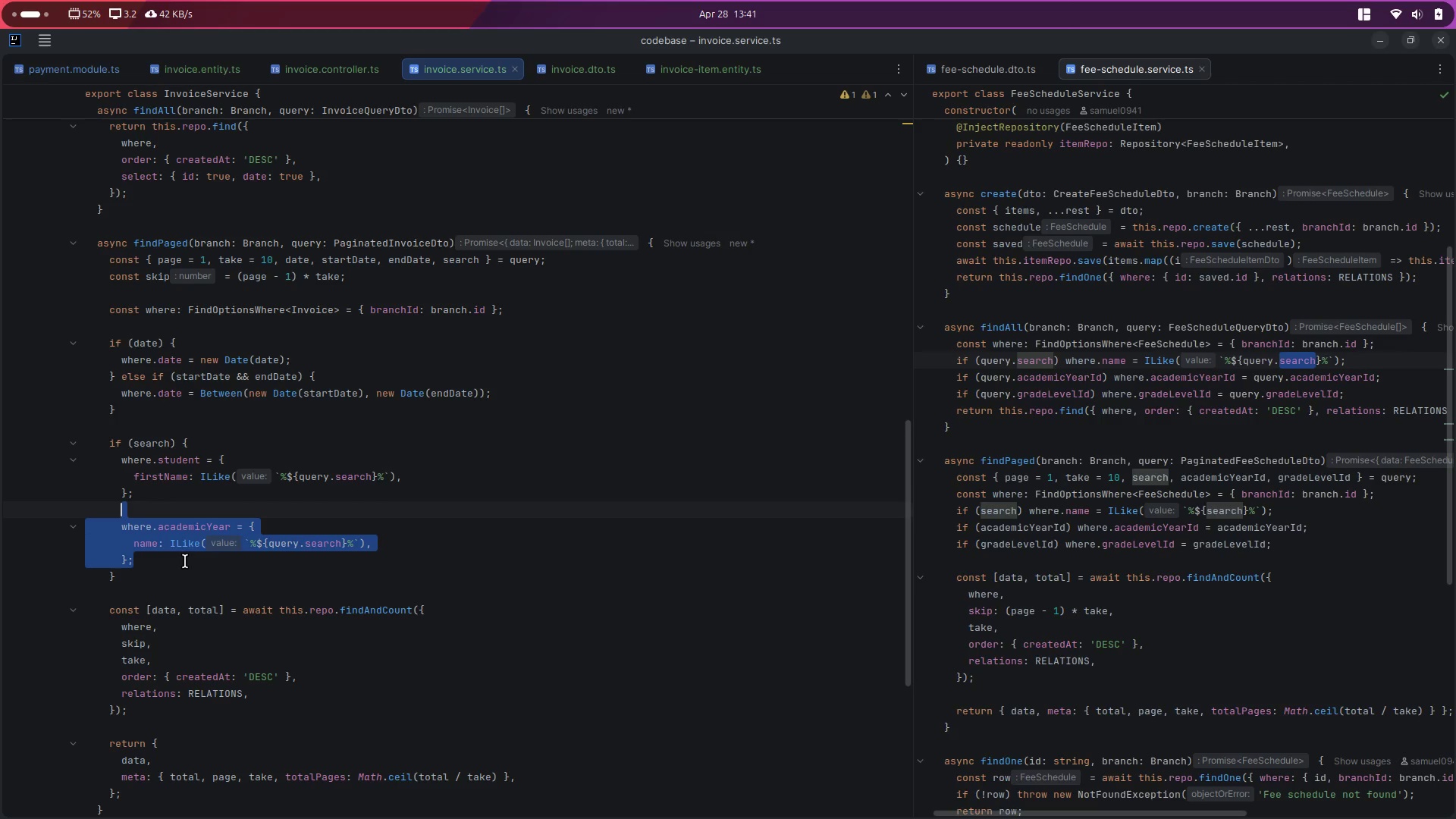 
key(Shift+ArrowRight)
 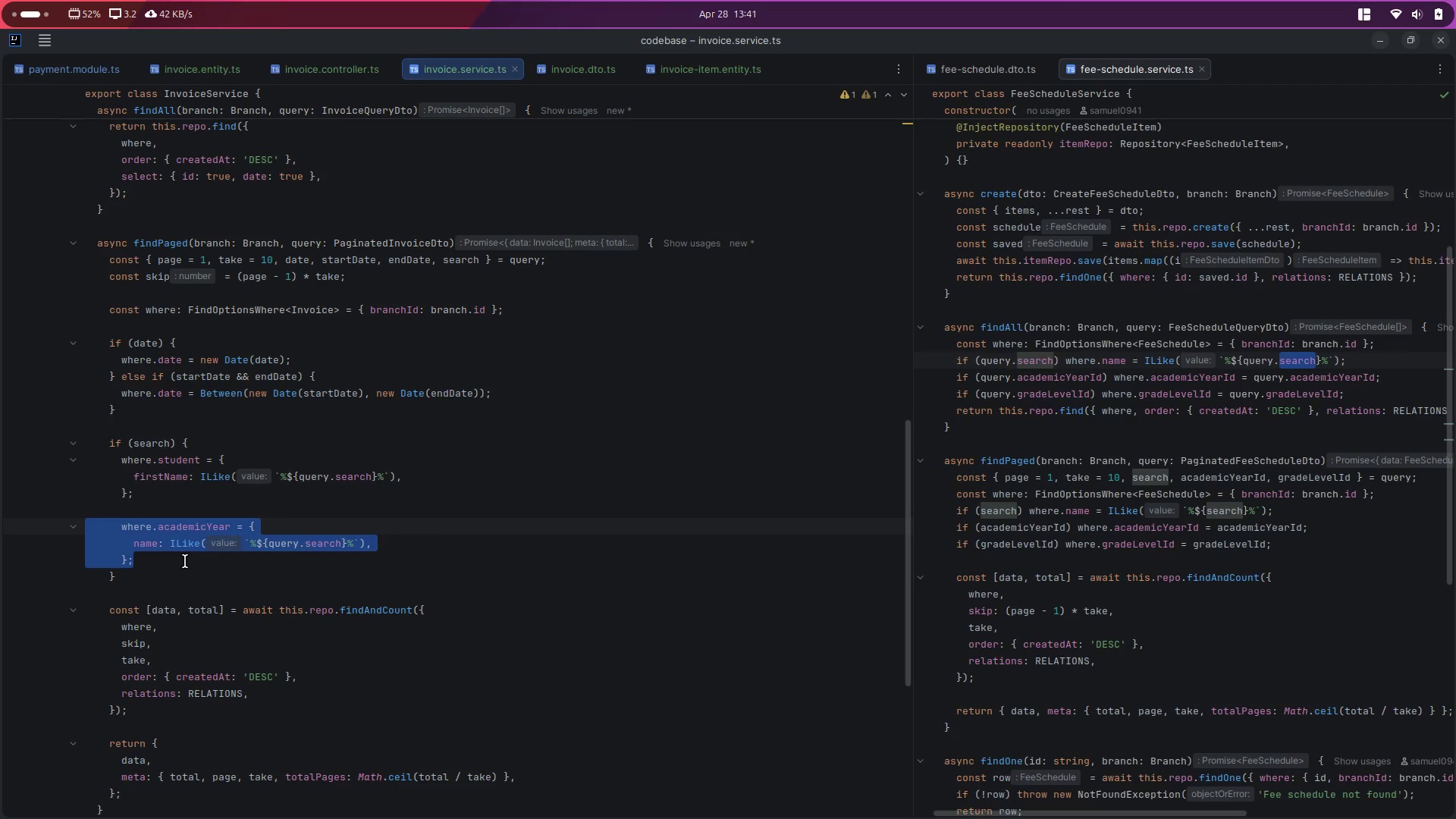 
key(Control+ControlLeft)
 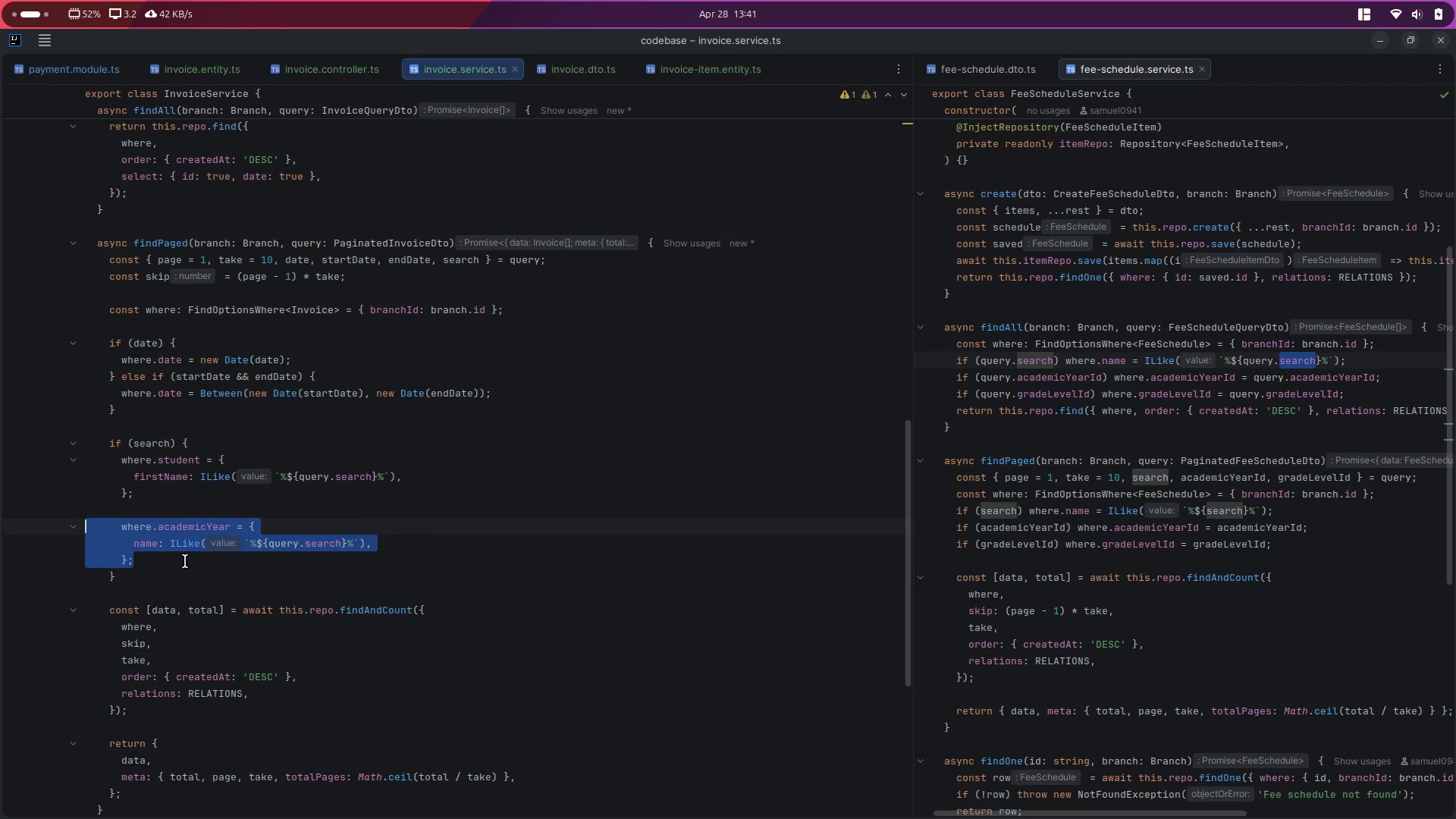 
key(Control+C)
 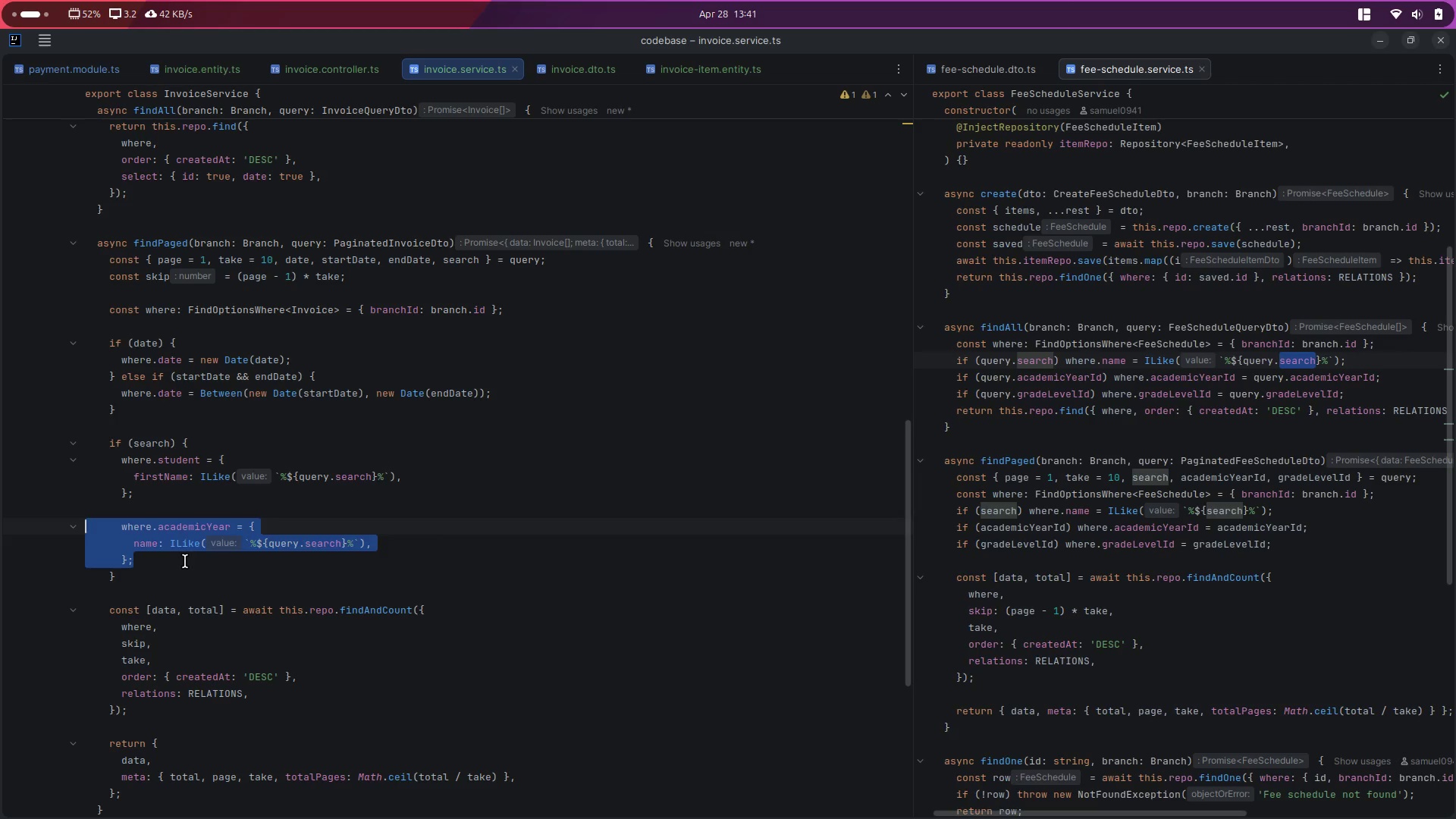 
key(ArrowRight)
 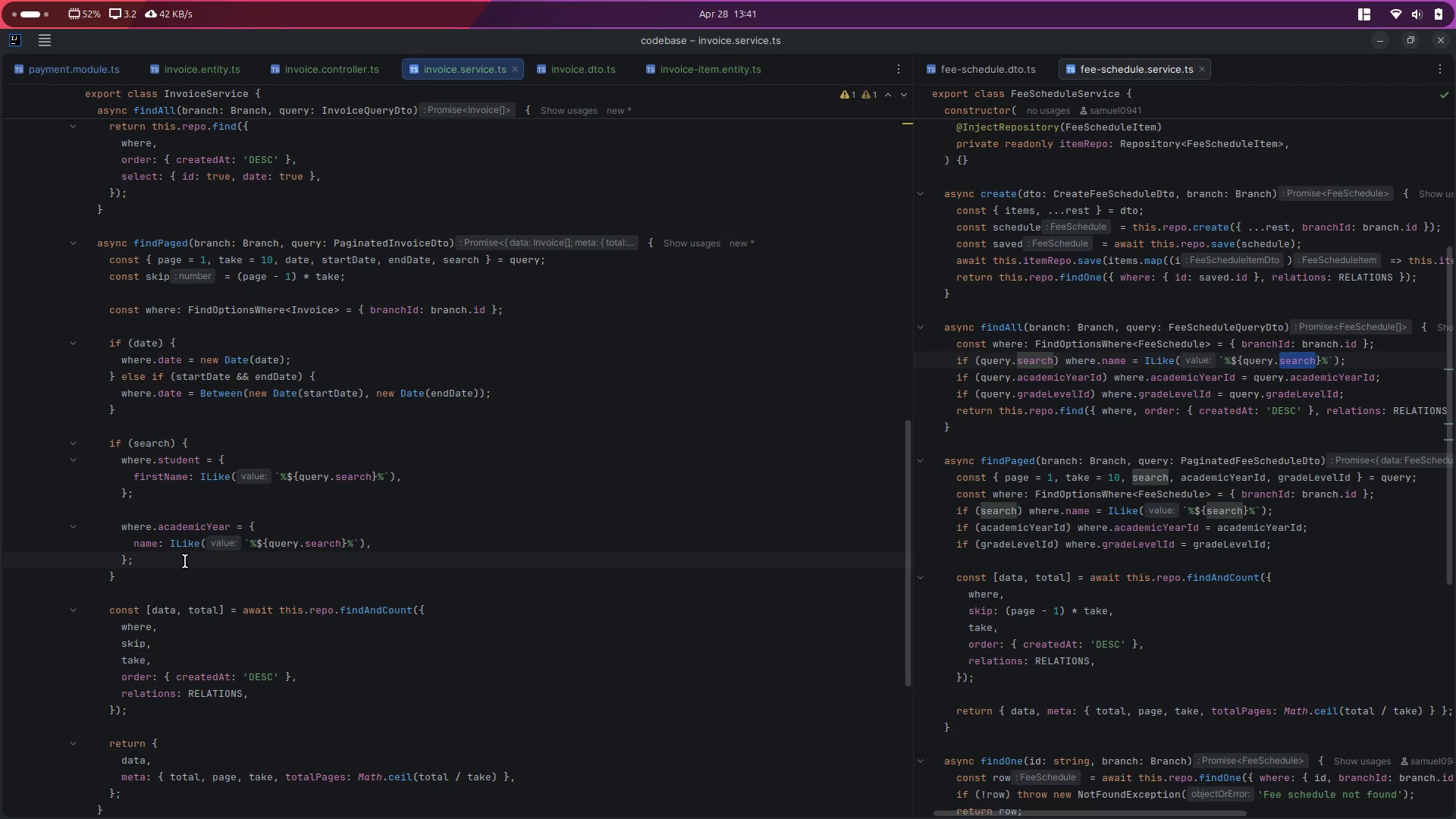 
scroll: coordinate [185, 561], scroll_direction: up, amount: 39.0
 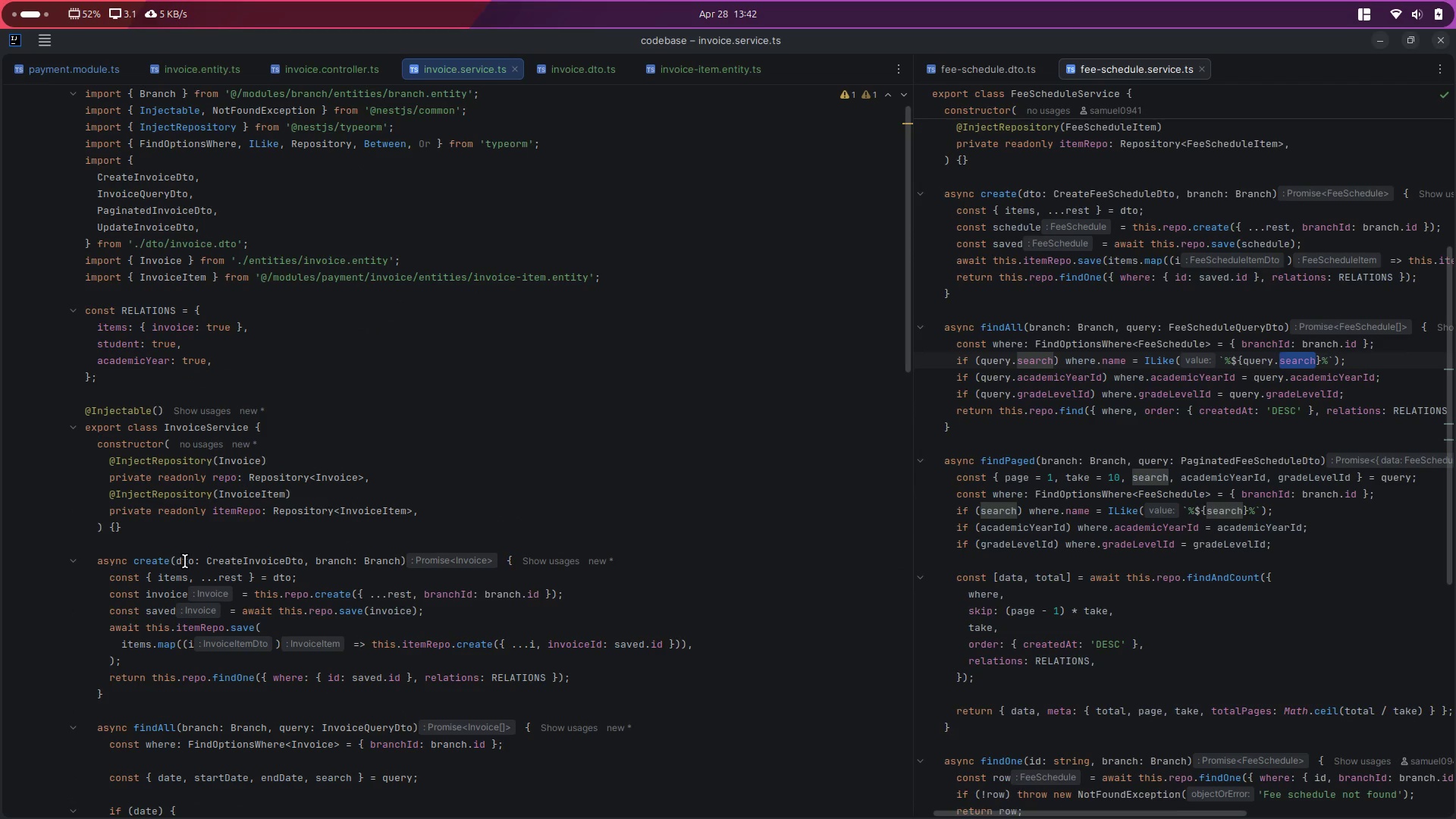 
wait(7.51)
 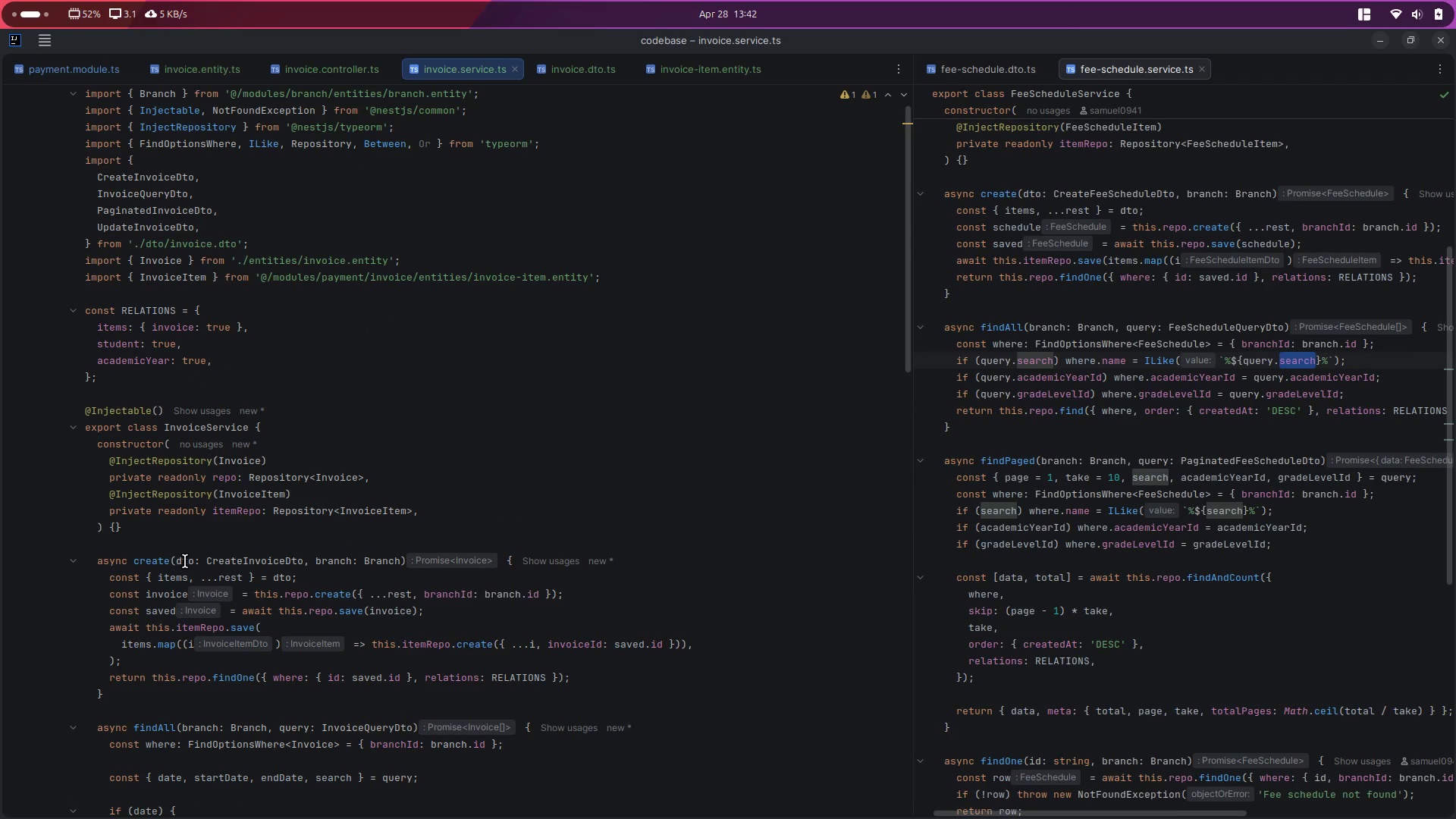 
scroll: coordinate [206, 464], scroll_direction: down, amount: 33.0
 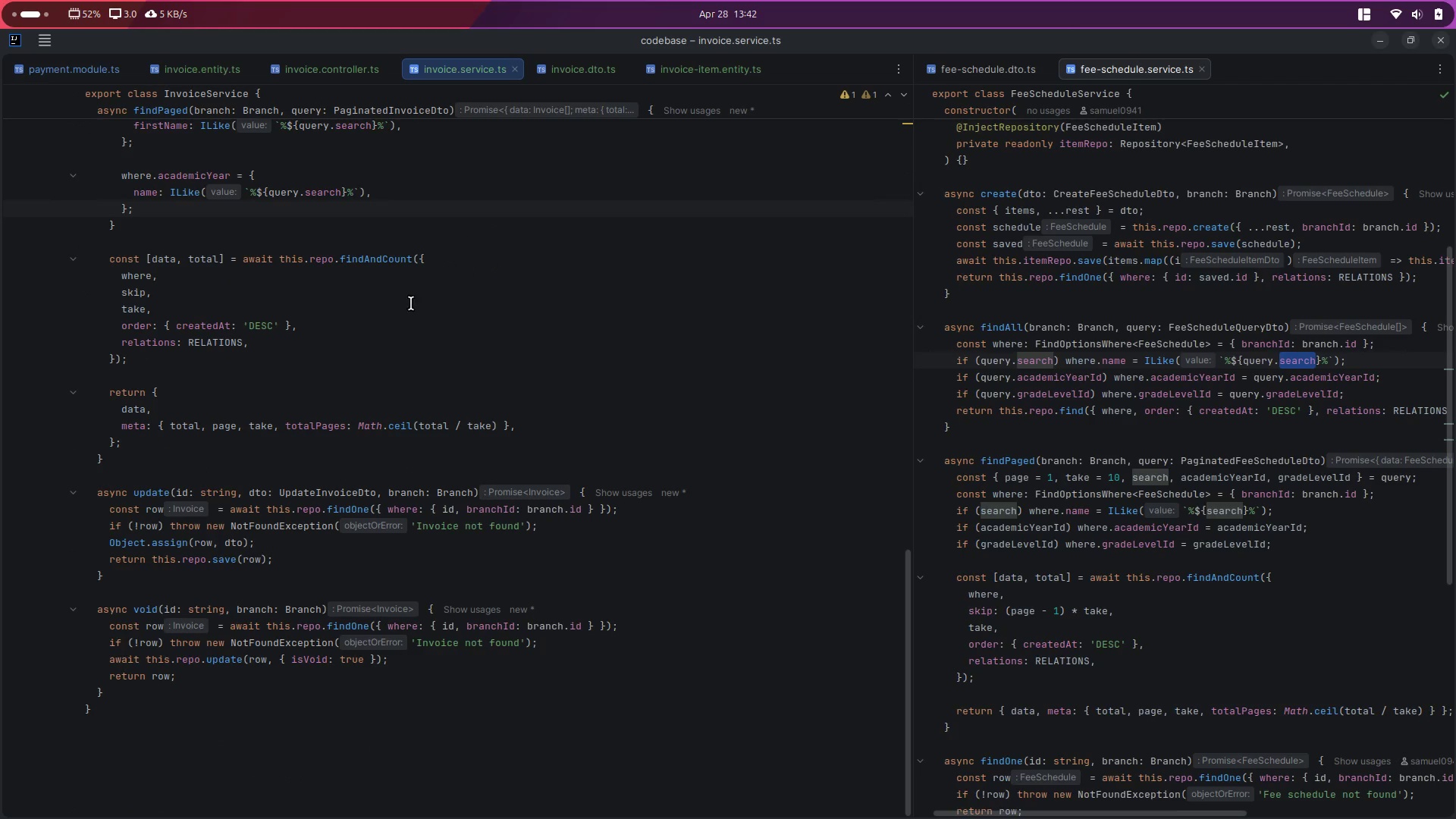 
scroll: coordinate [600, 334], scroll_direction: up, amount: 4.0
 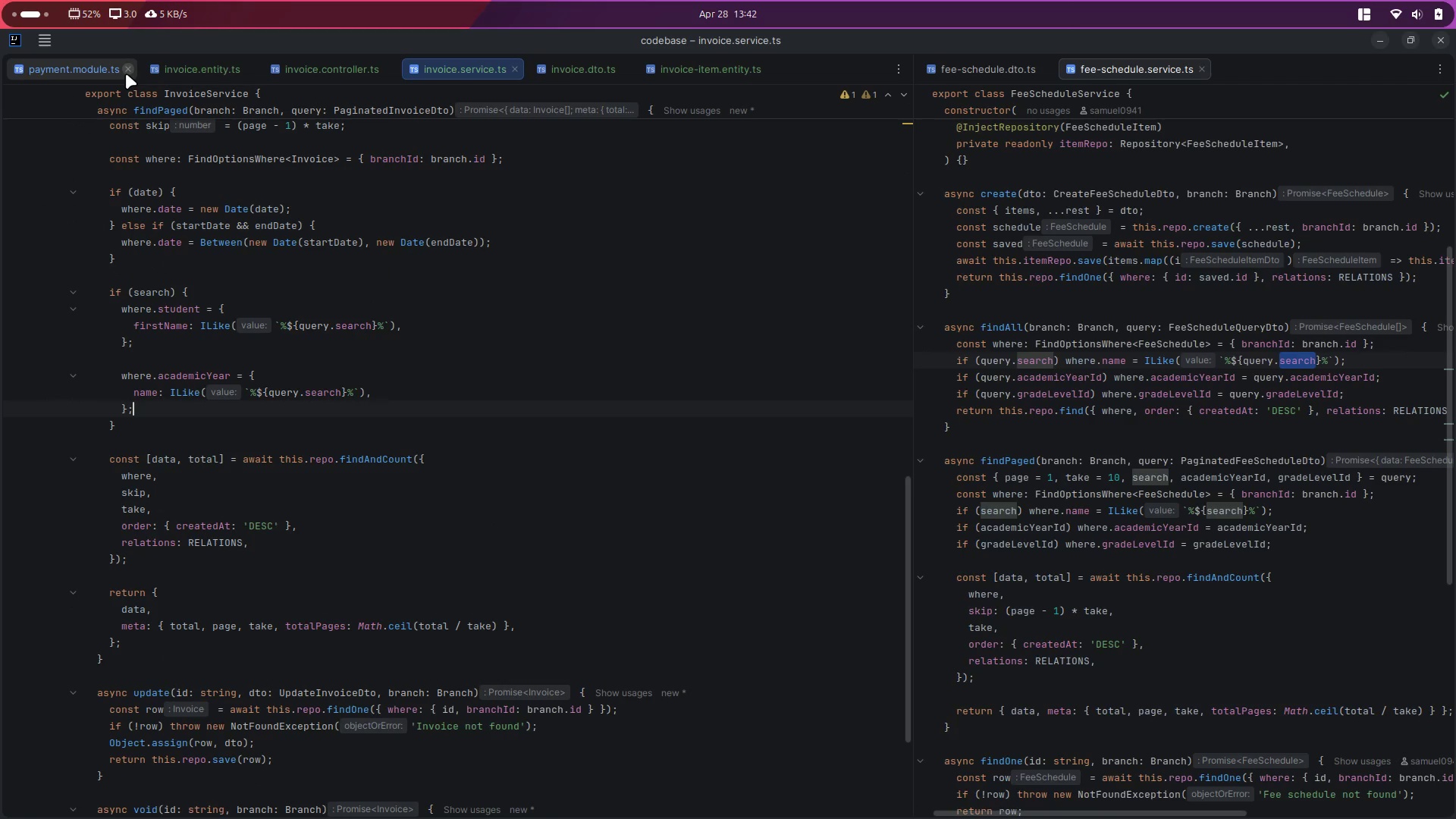 
left_click([126, 74])
 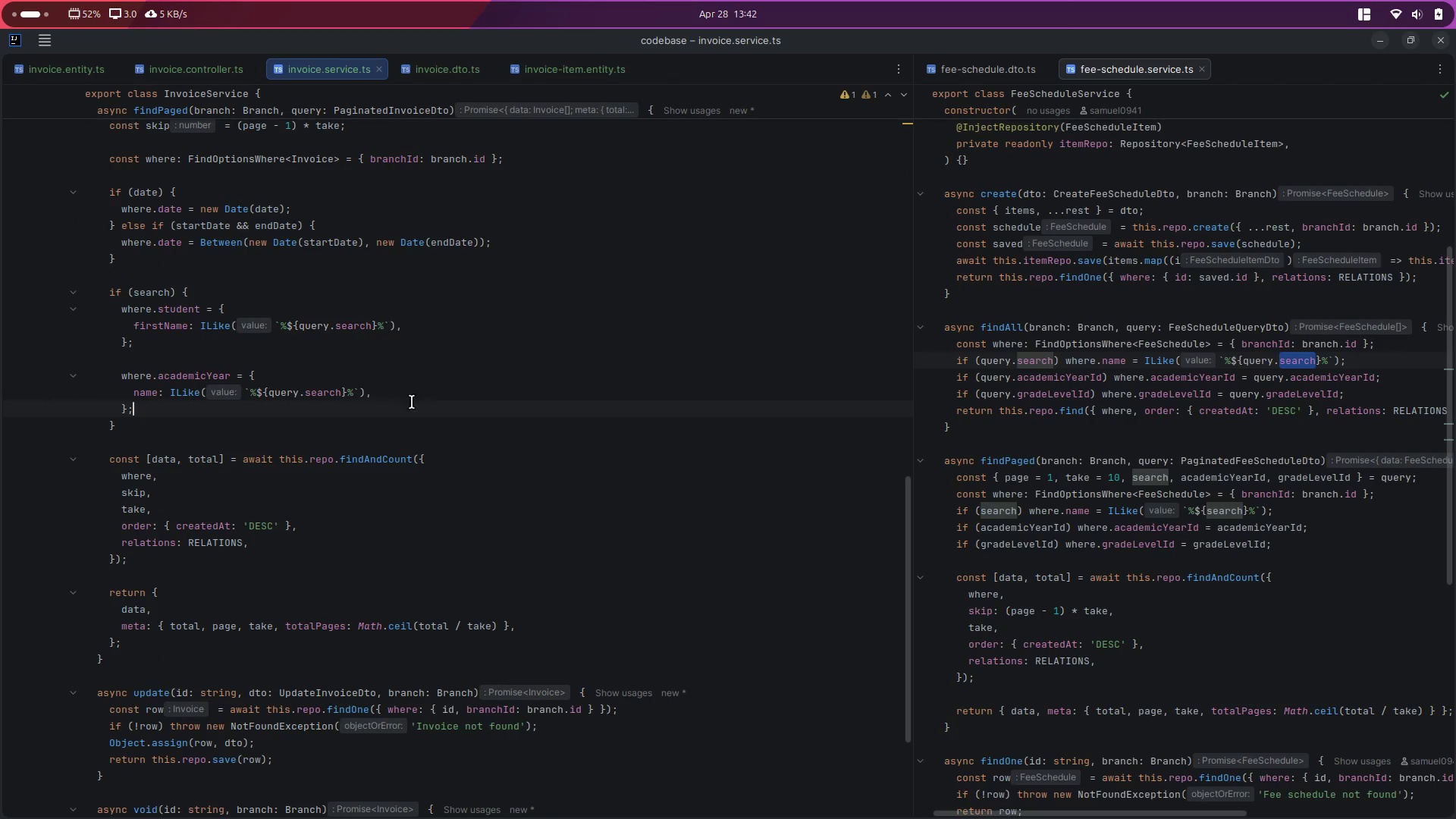 
left_click([442, 348])
 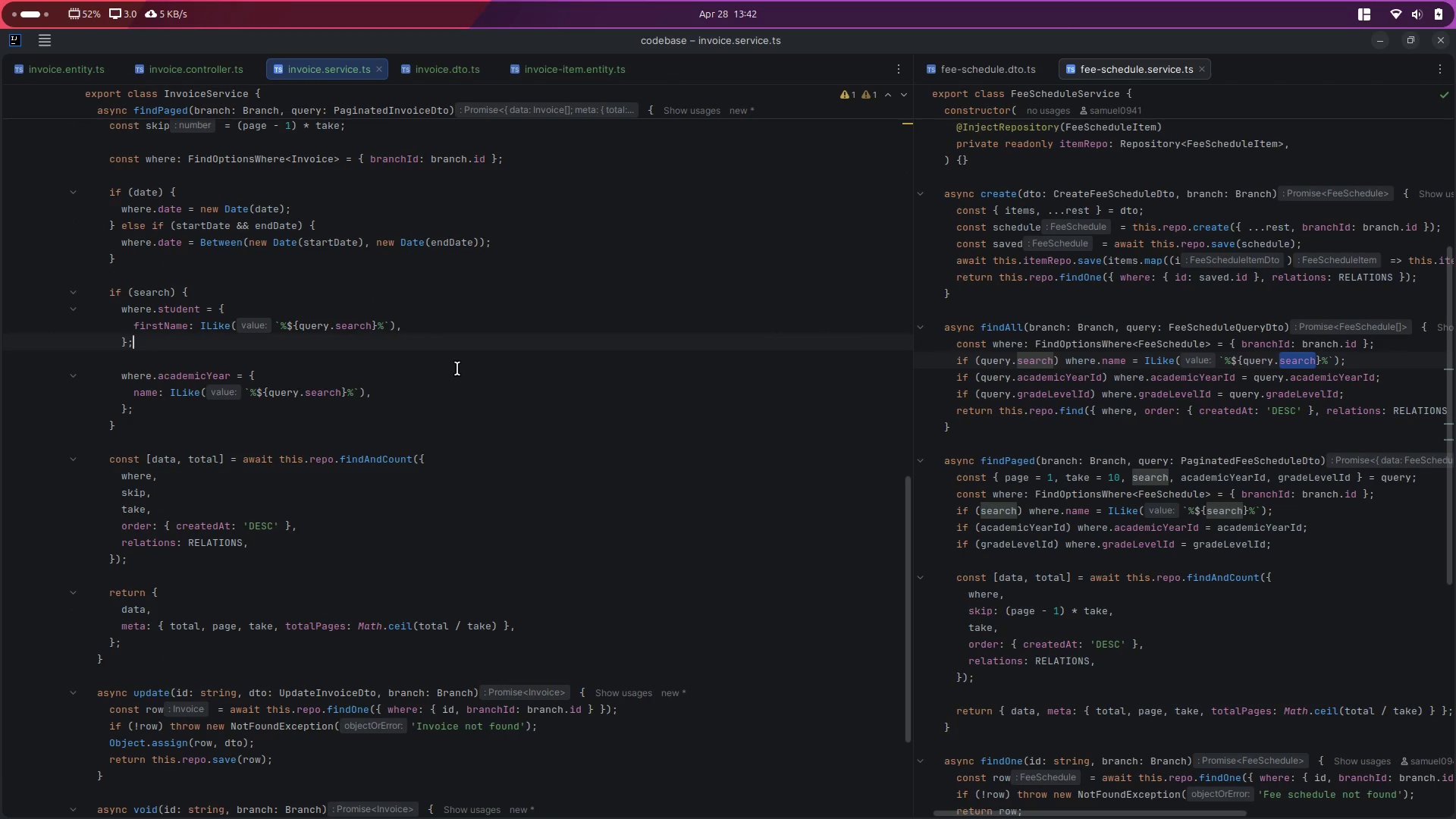 
key(Control+ControlLeft)
 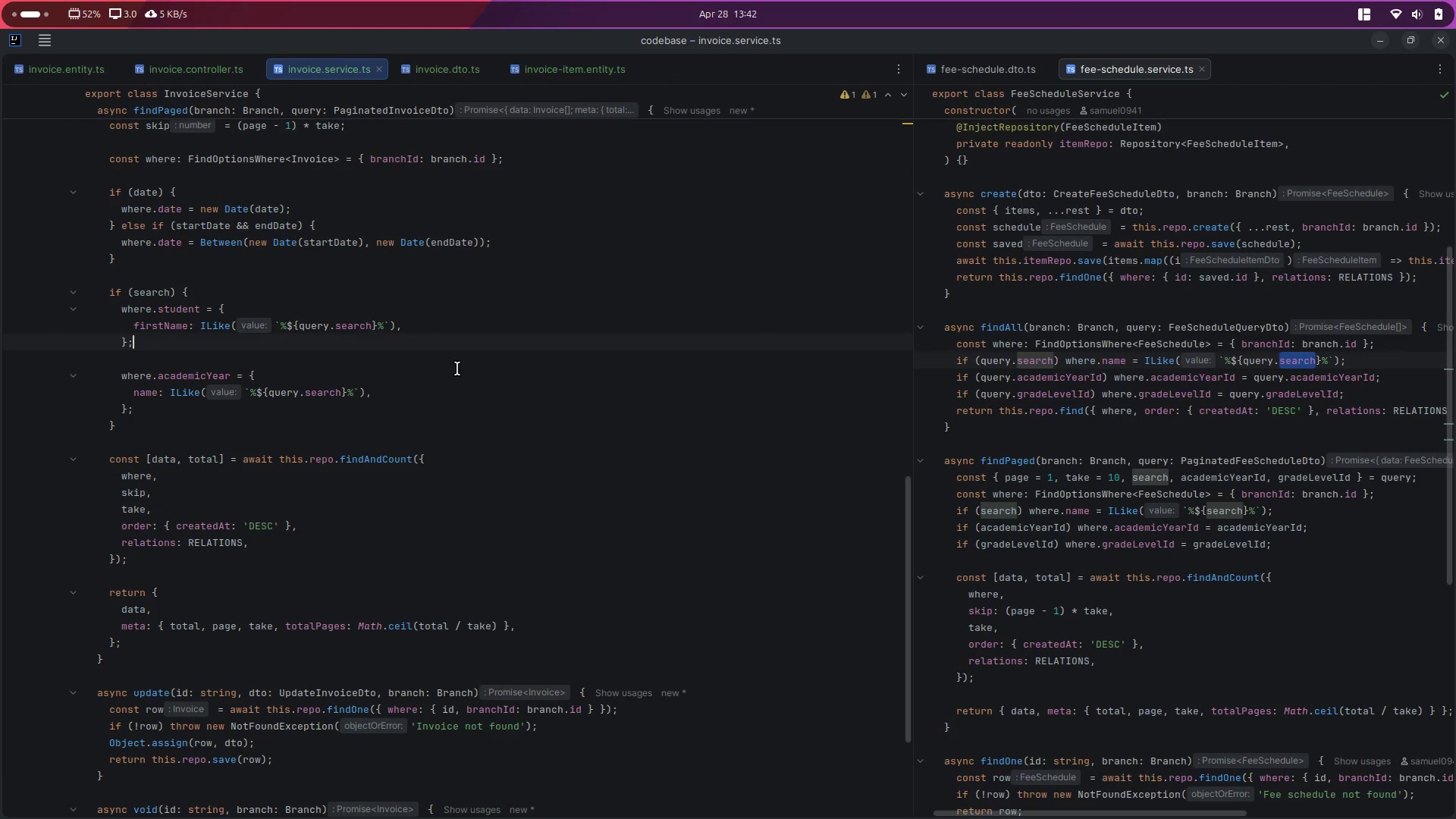 
key(Control+Backquote)
 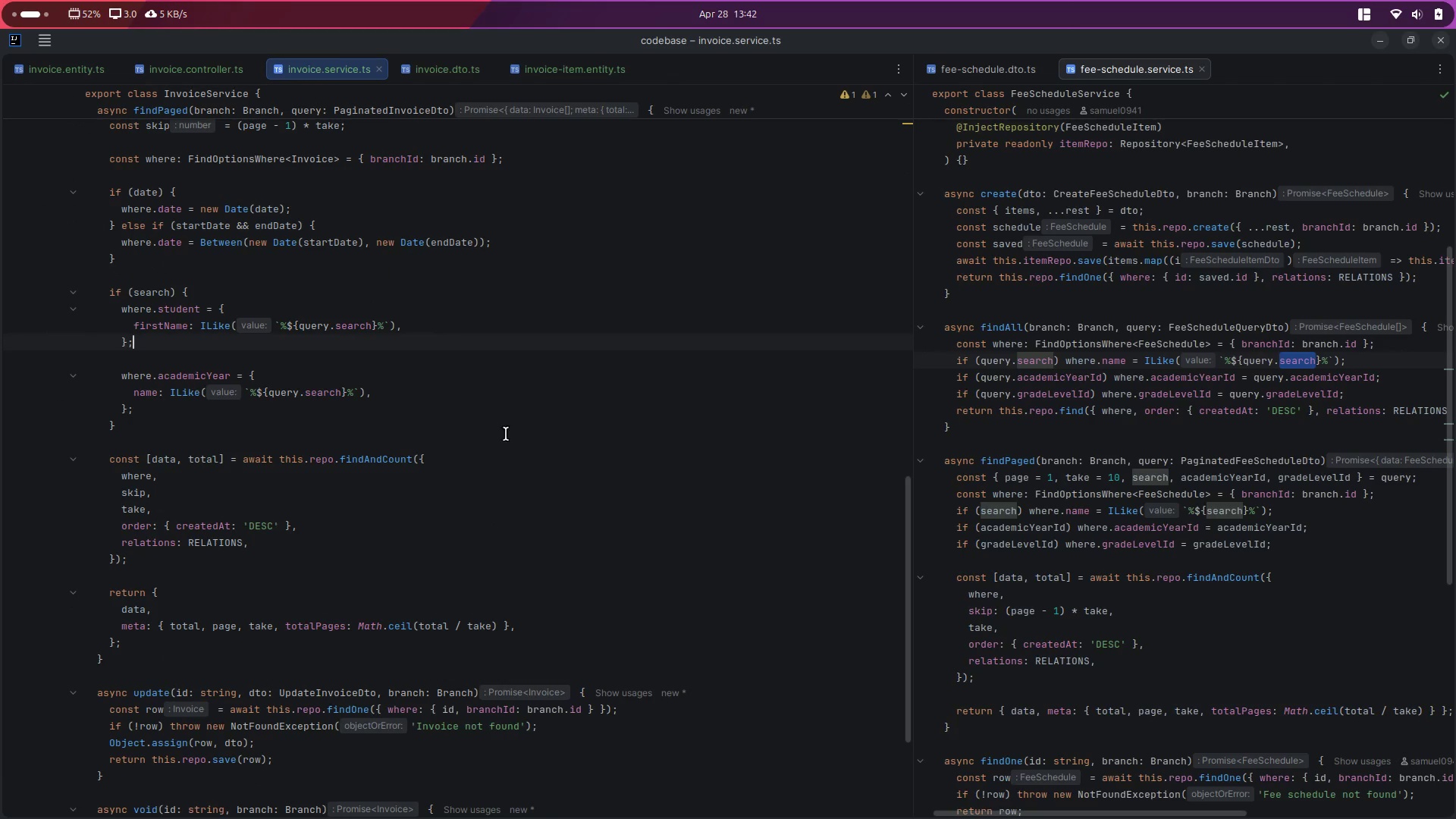 
left_click([528, 374])
 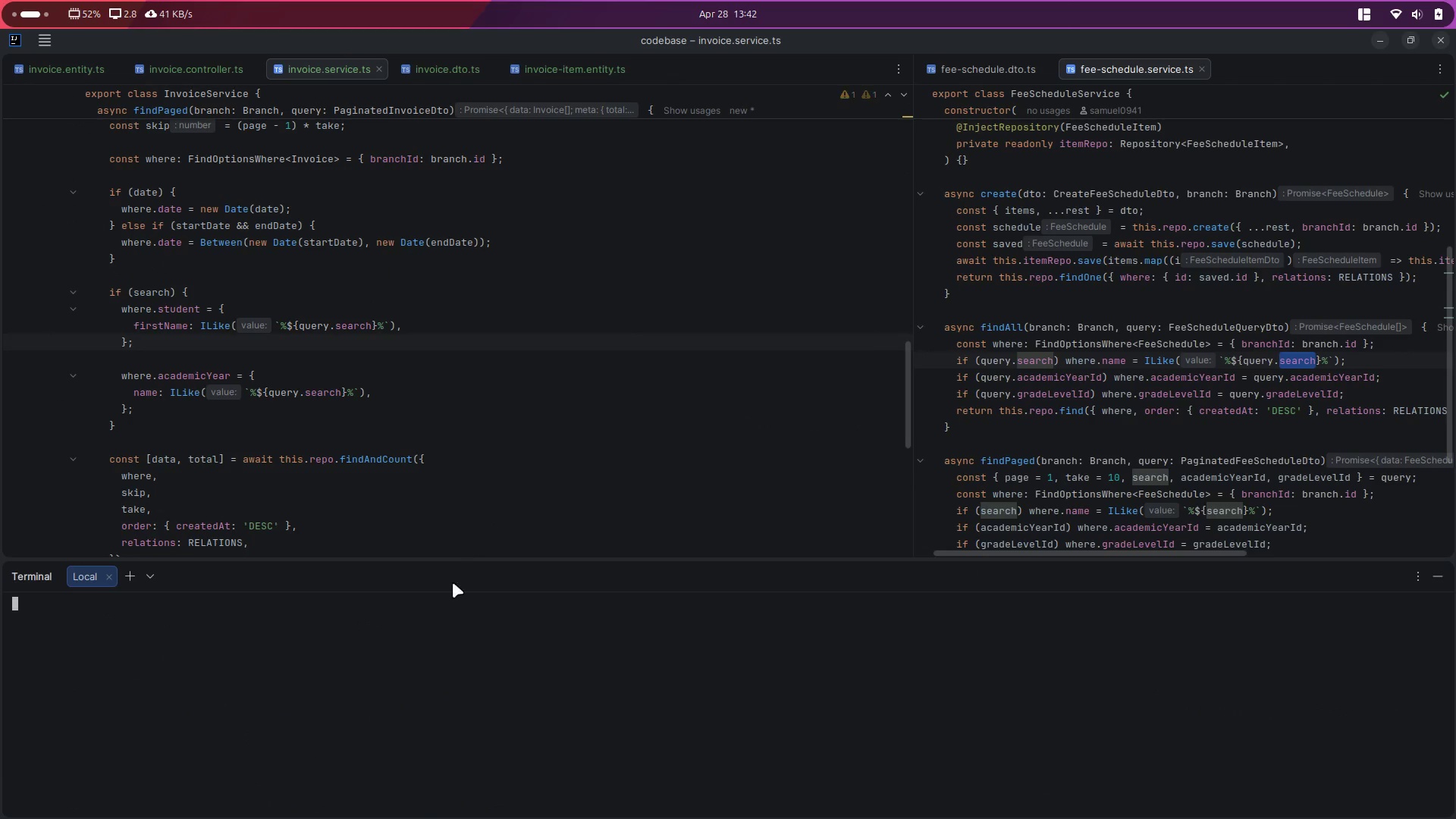 
left_click([450, 731])
 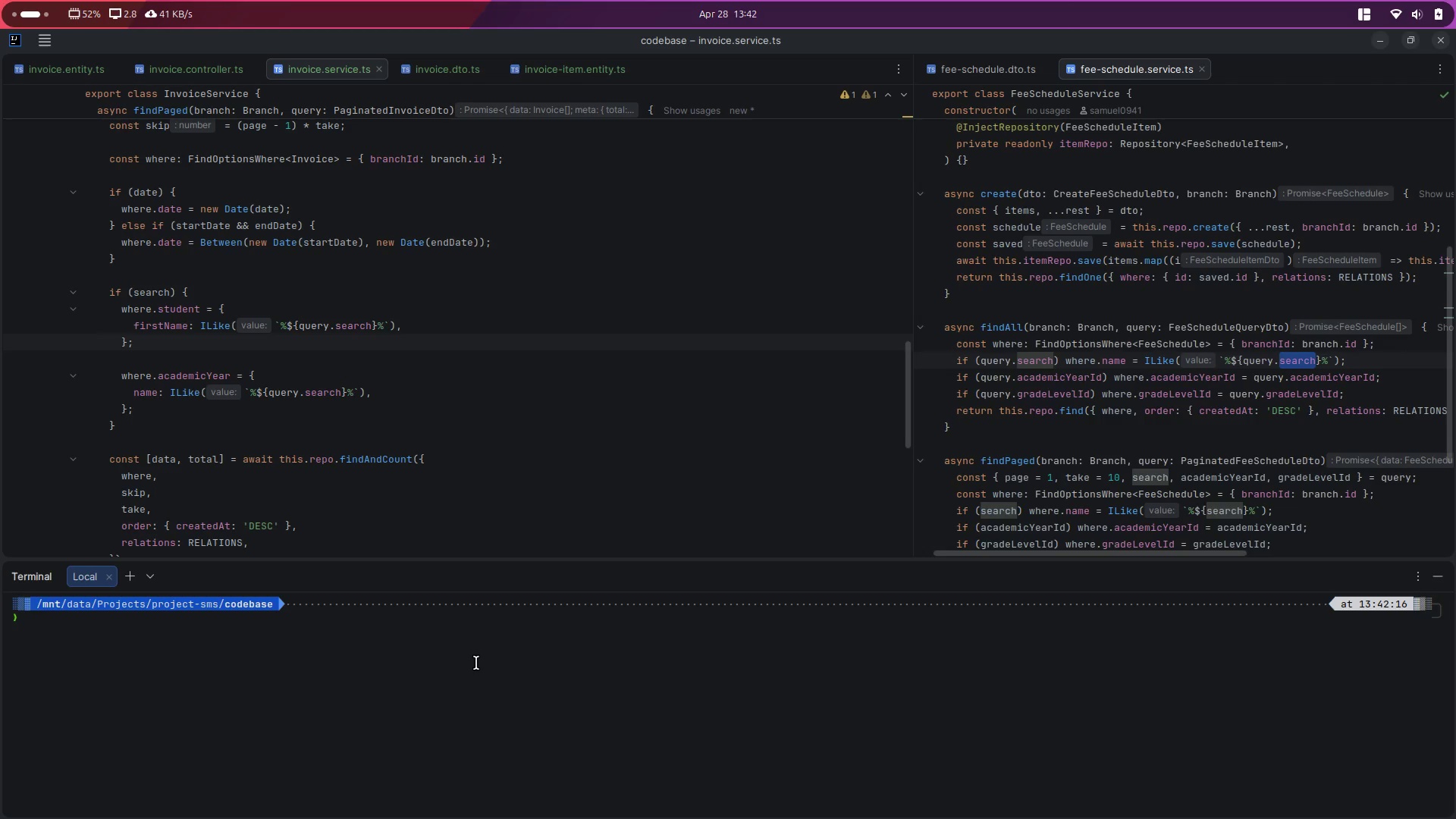 
type(cd api)
 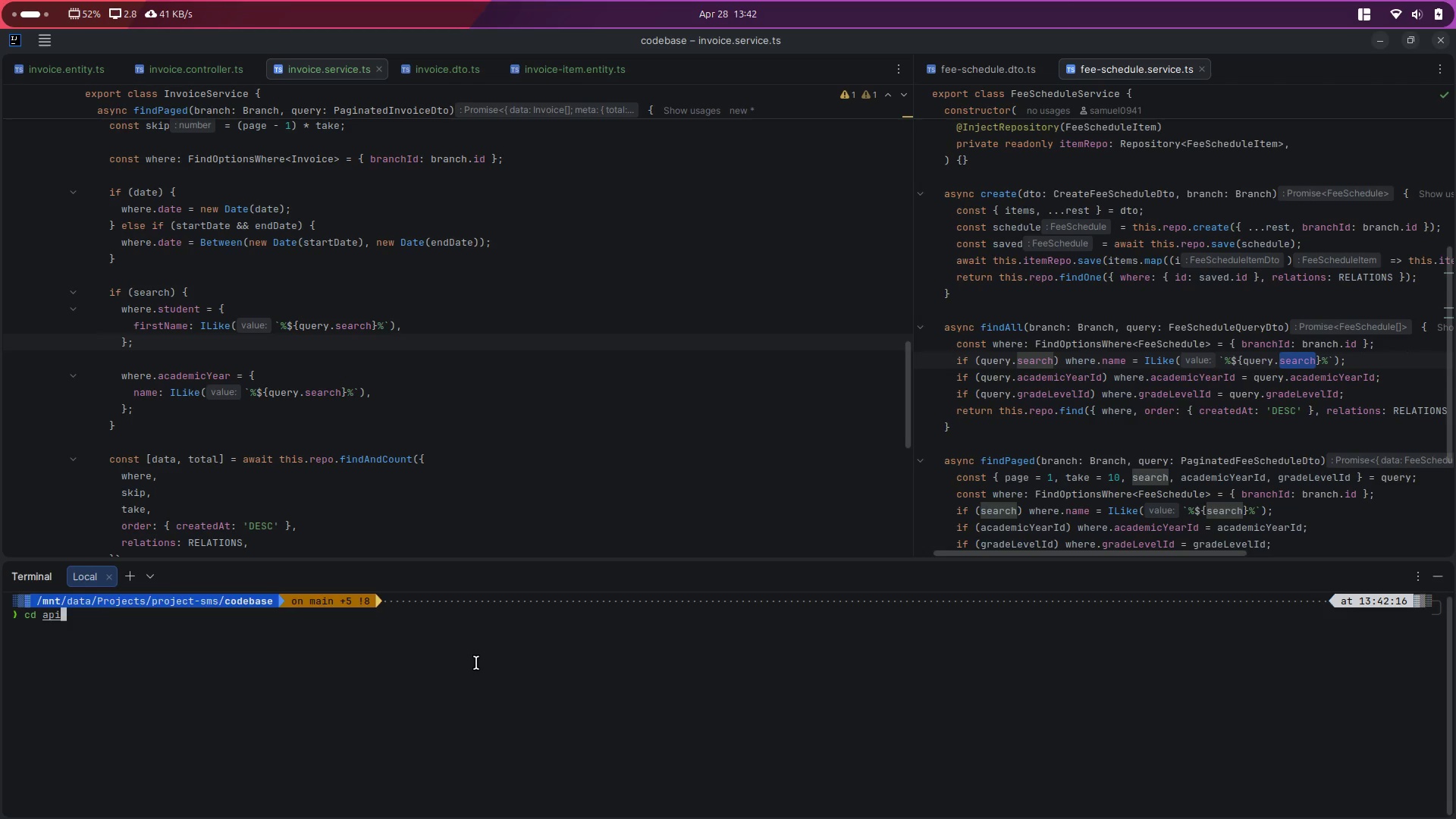 
key(Enter)
 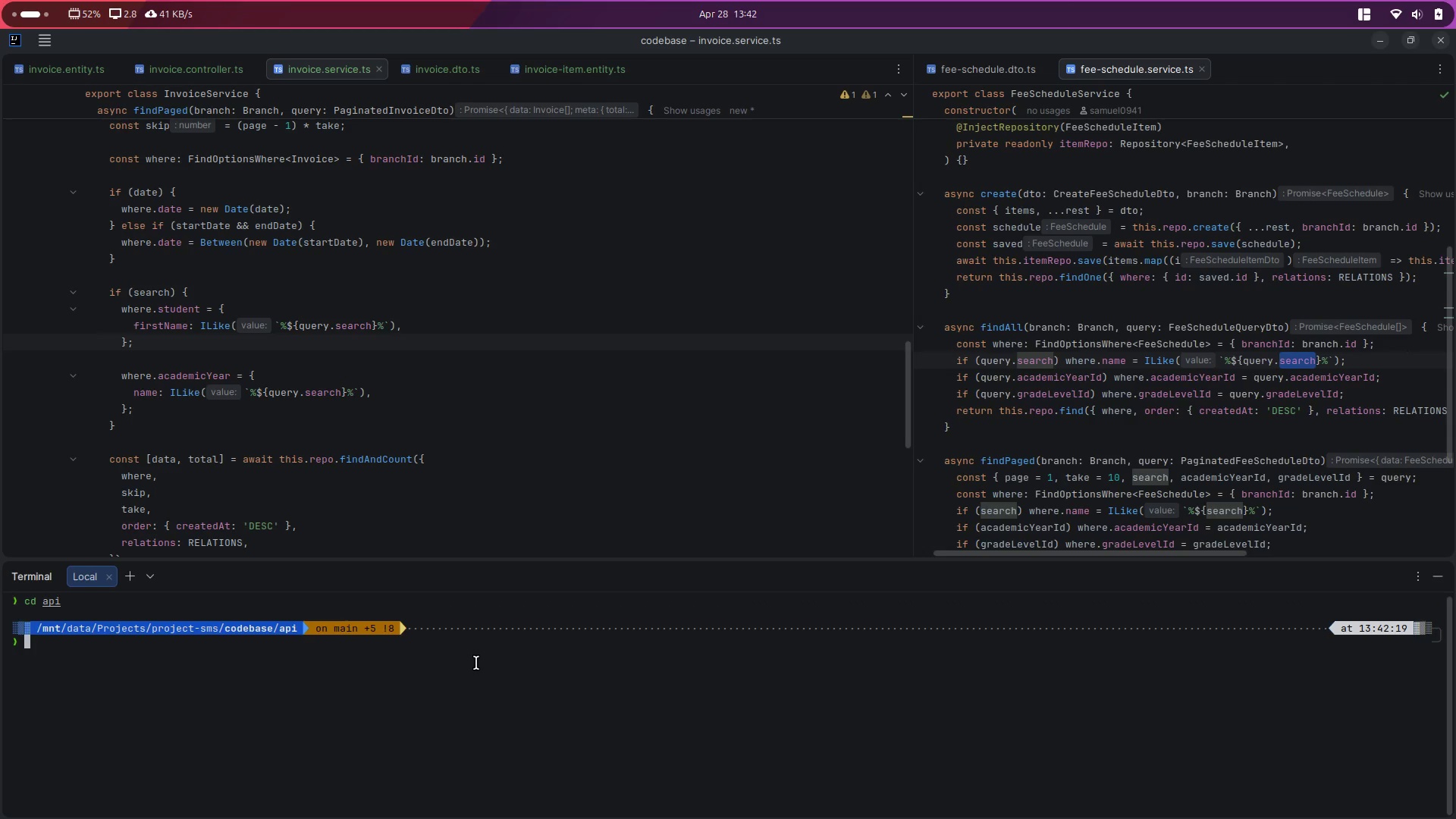 
type(clear)
 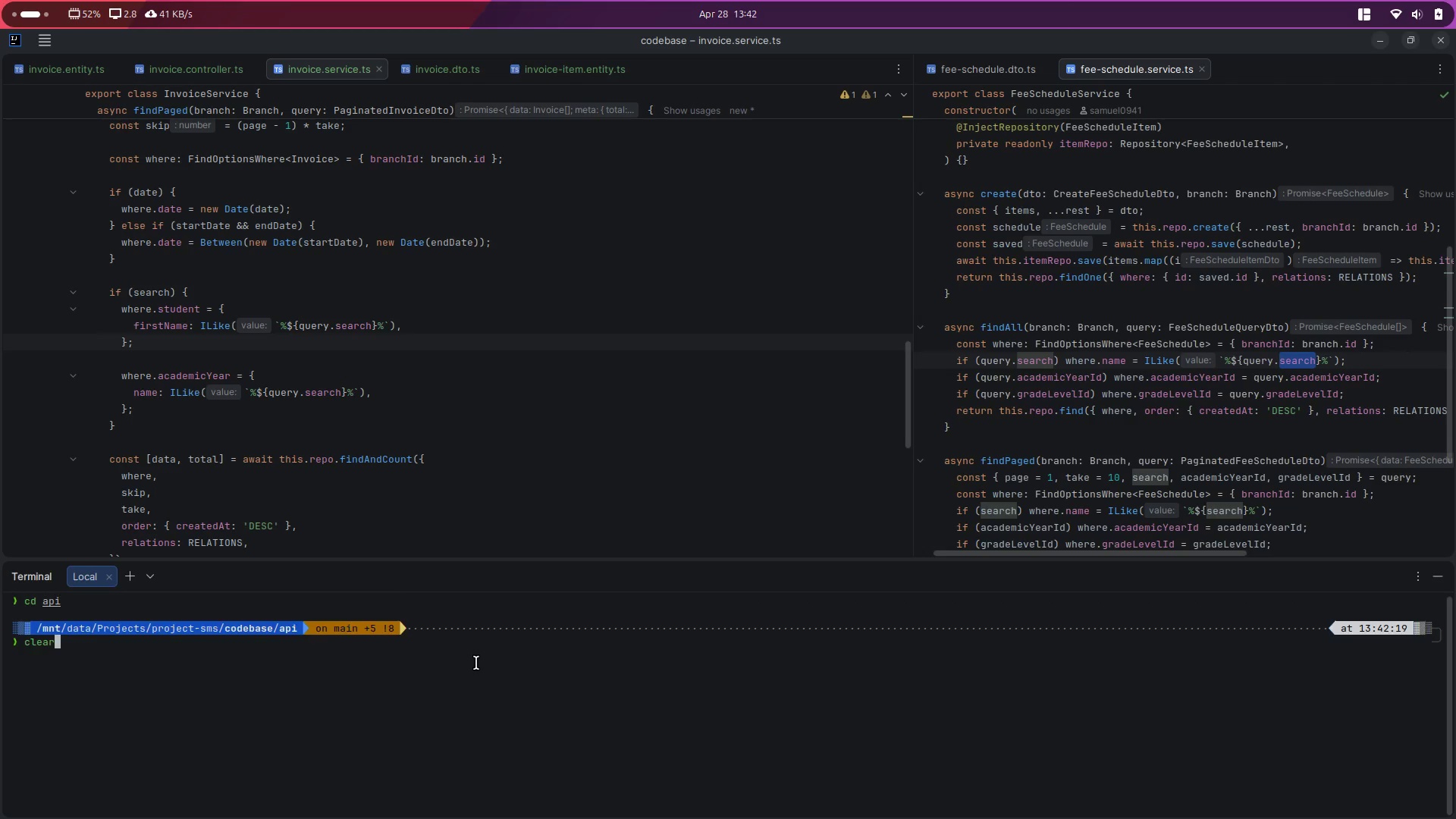 
key(Enter)
 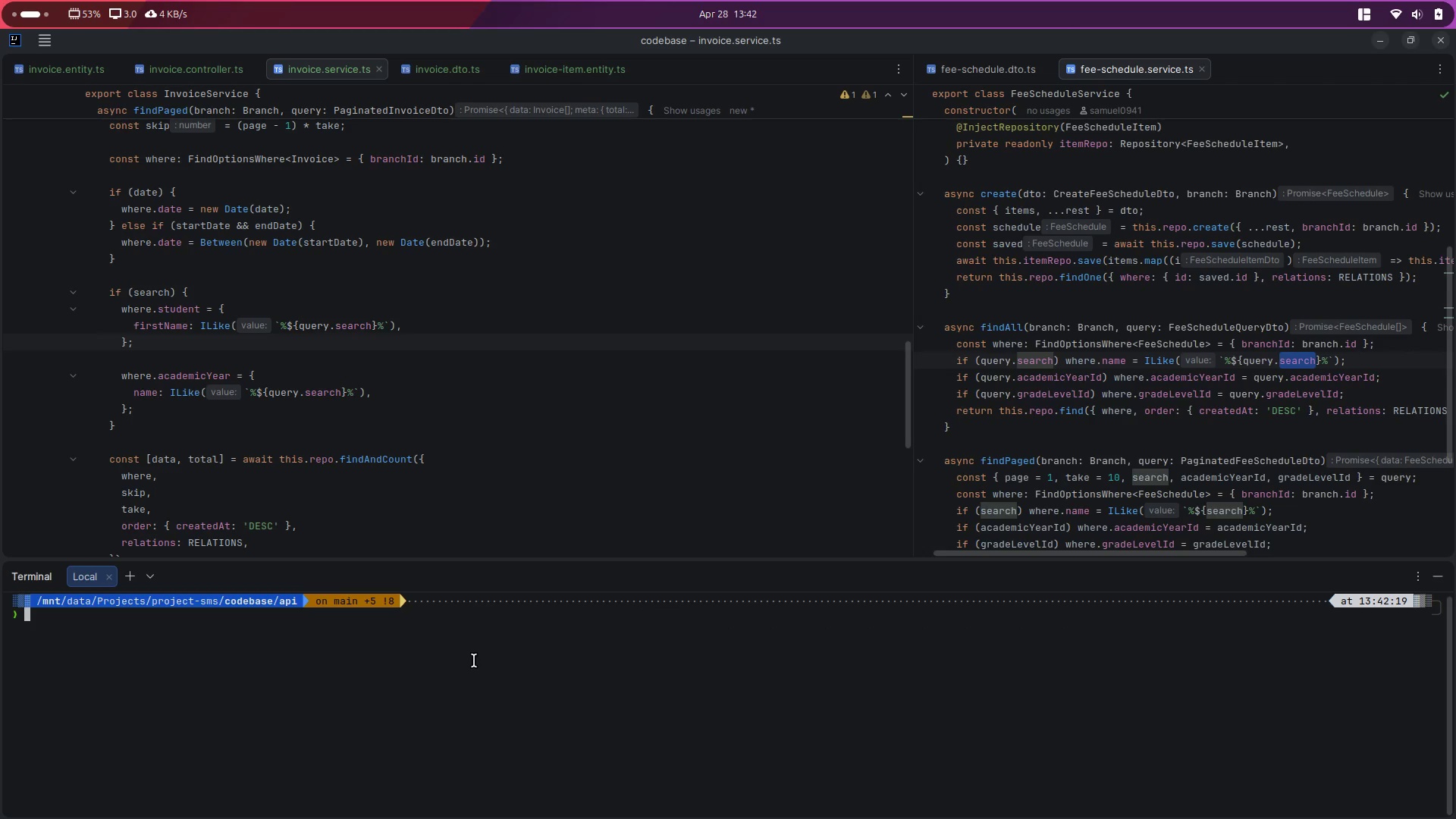 
type(status)
 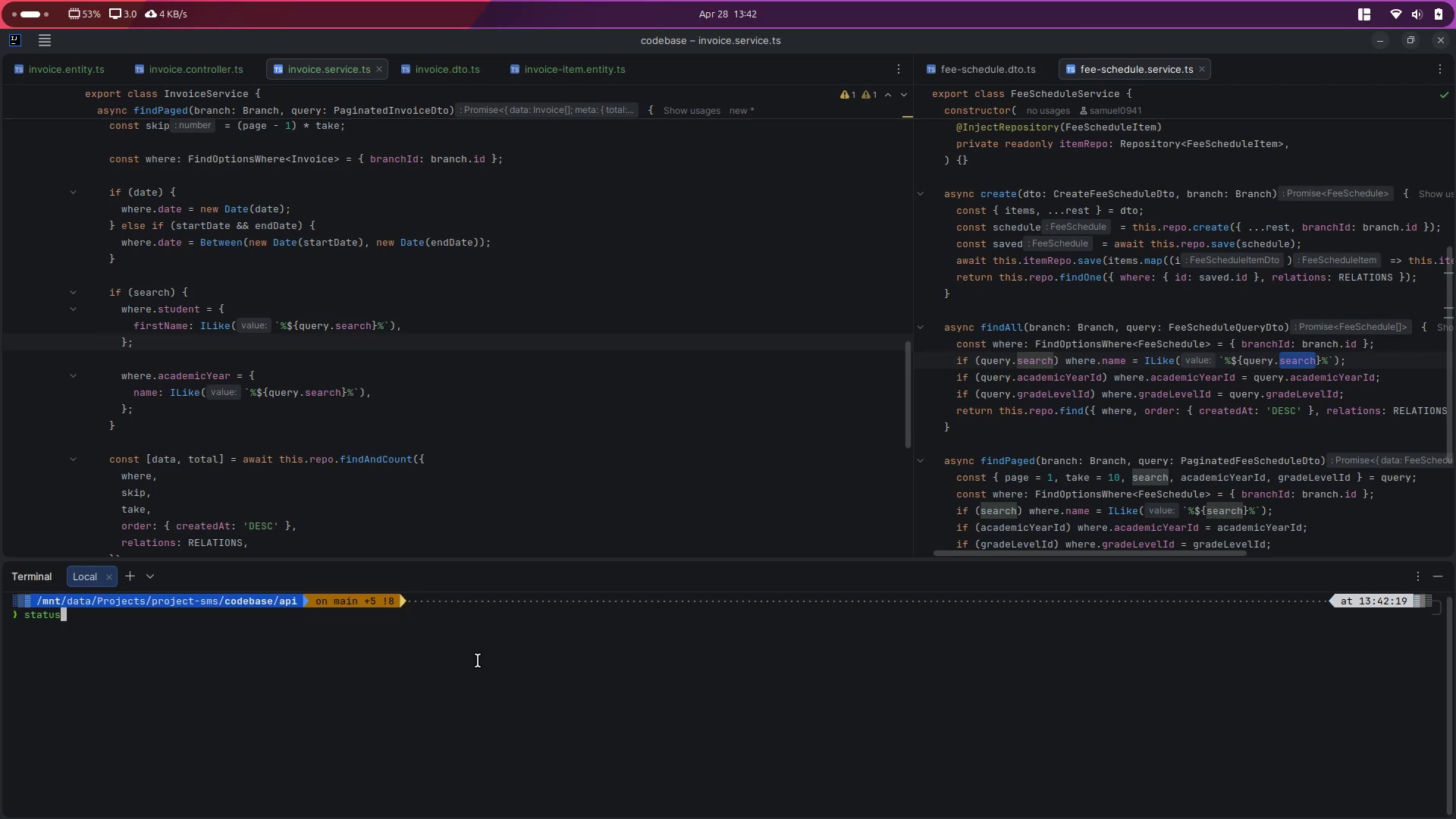 
key(Enter)
 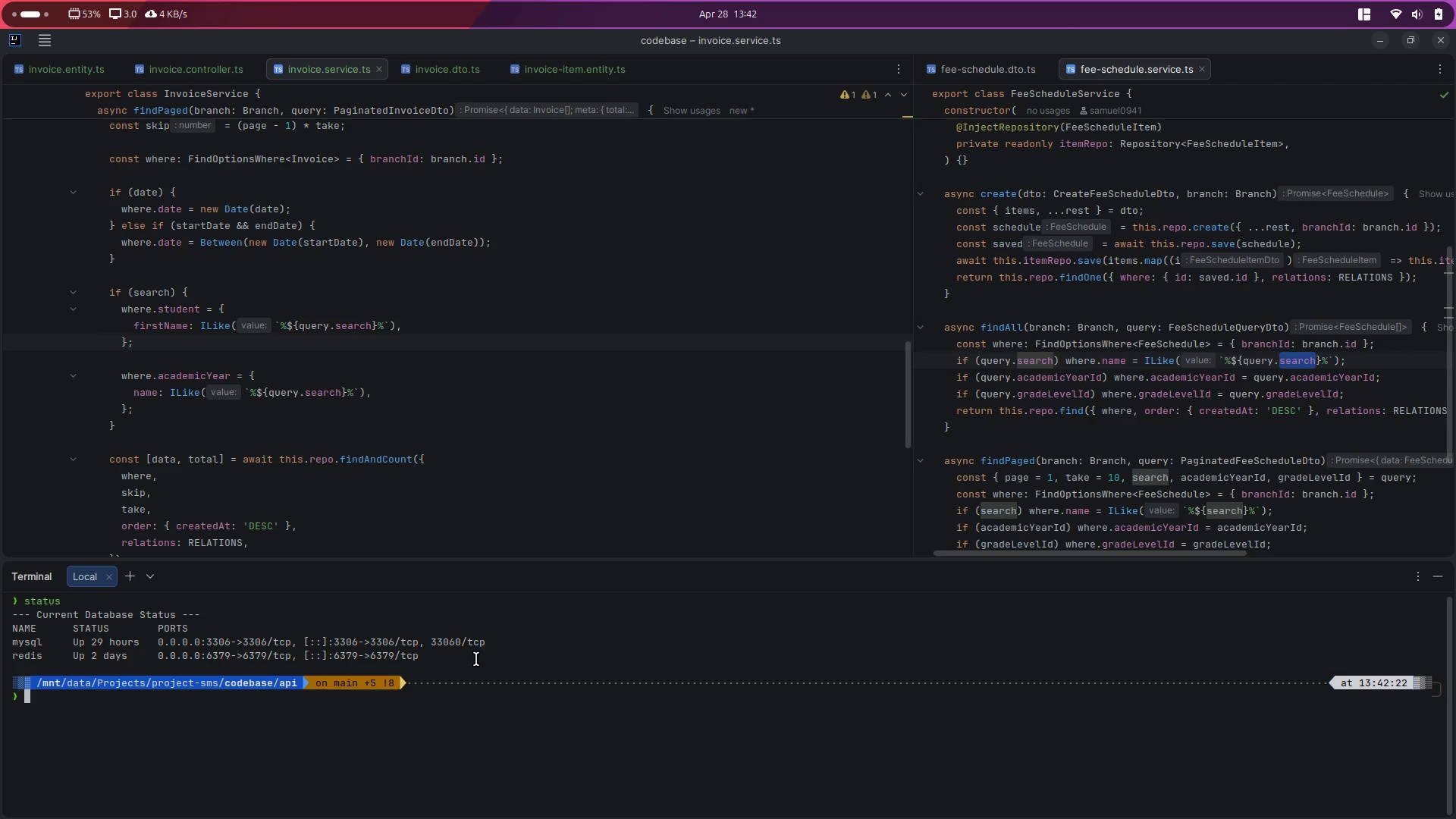 
type(down m)
 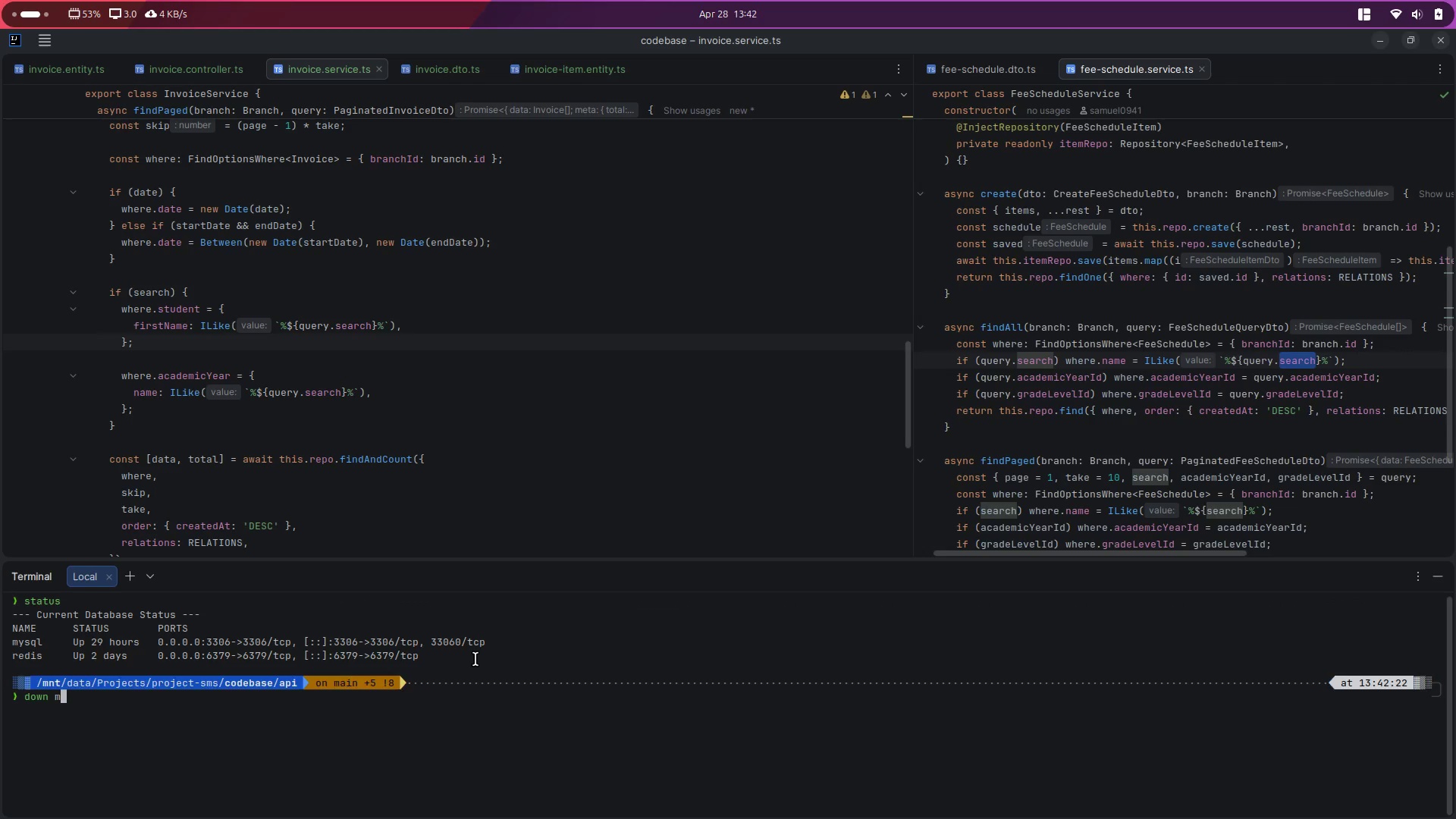 
key(Enter)
 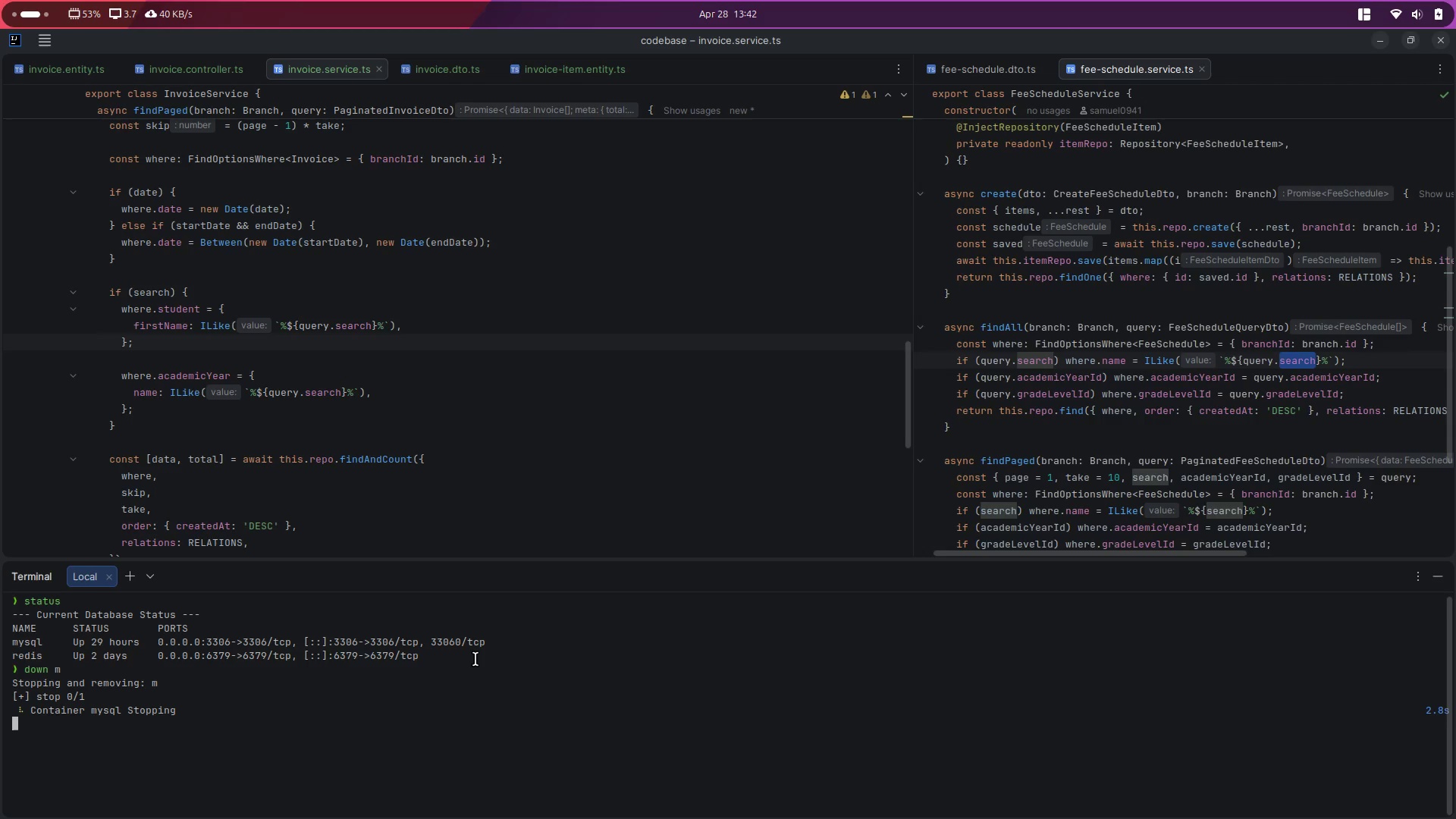 
type(clear)
 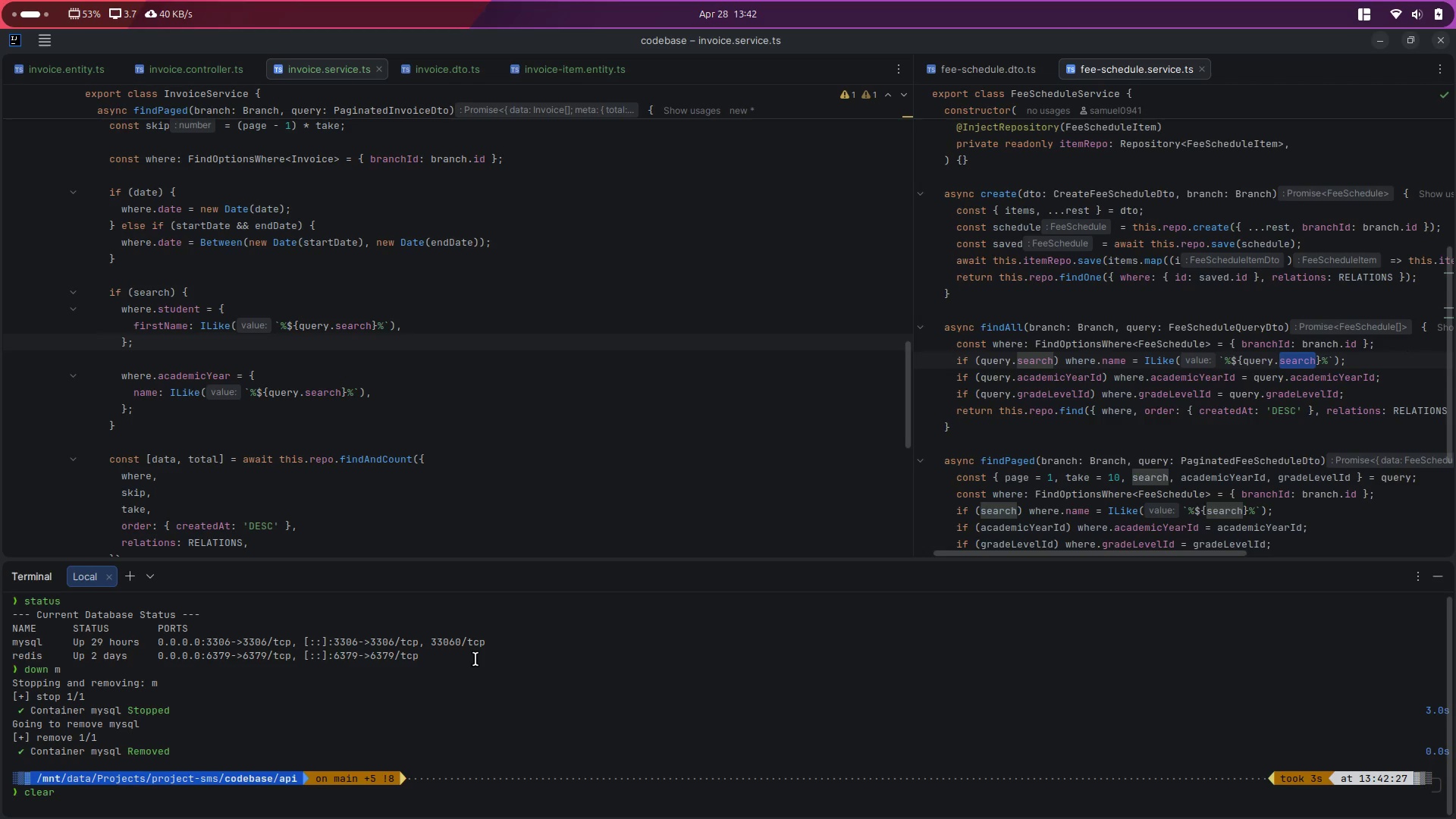 
key(Enter)
 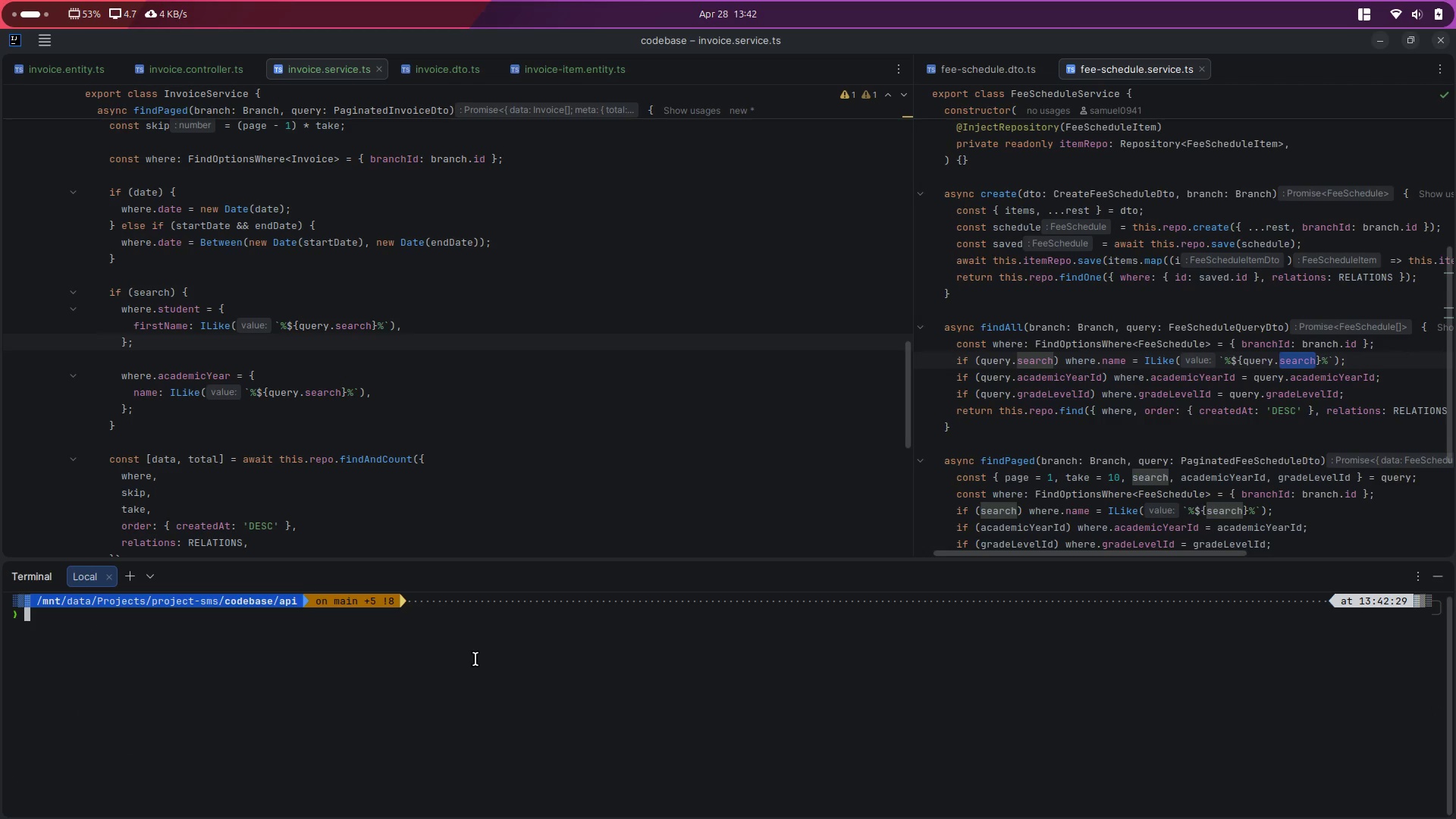 
type(npm run start:dev)
 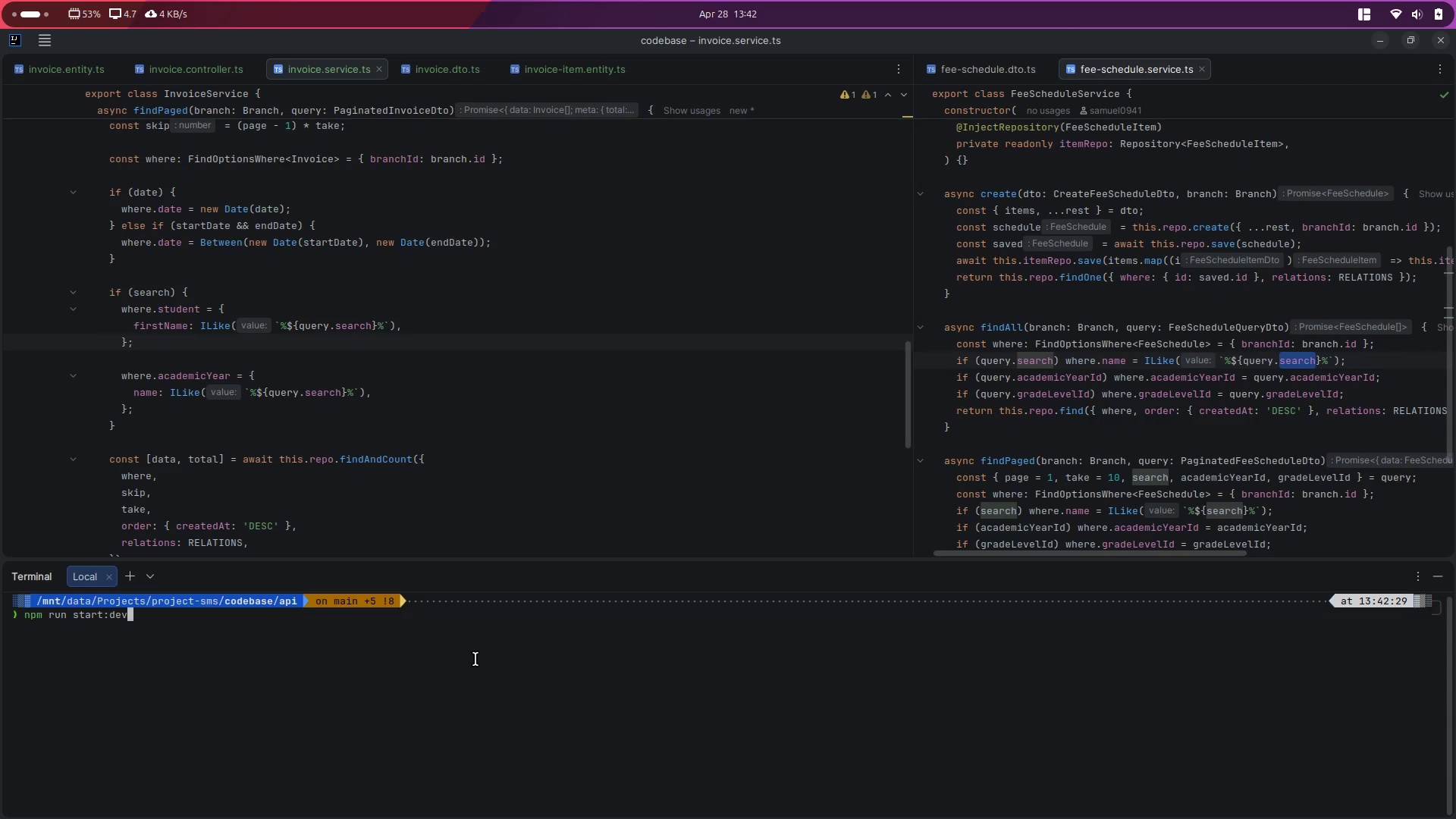 
key(Enter)
 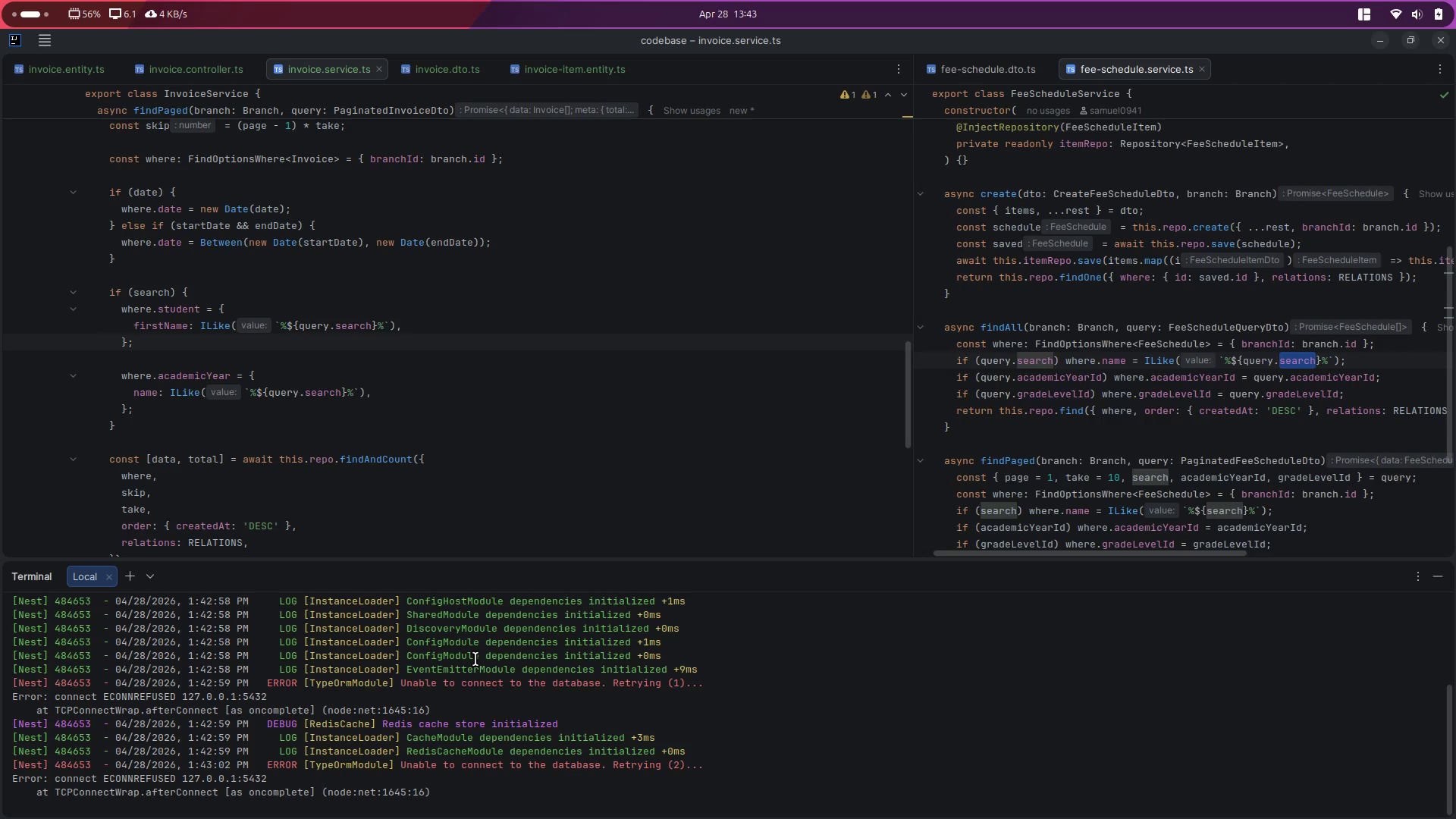 
wait(34.32)
 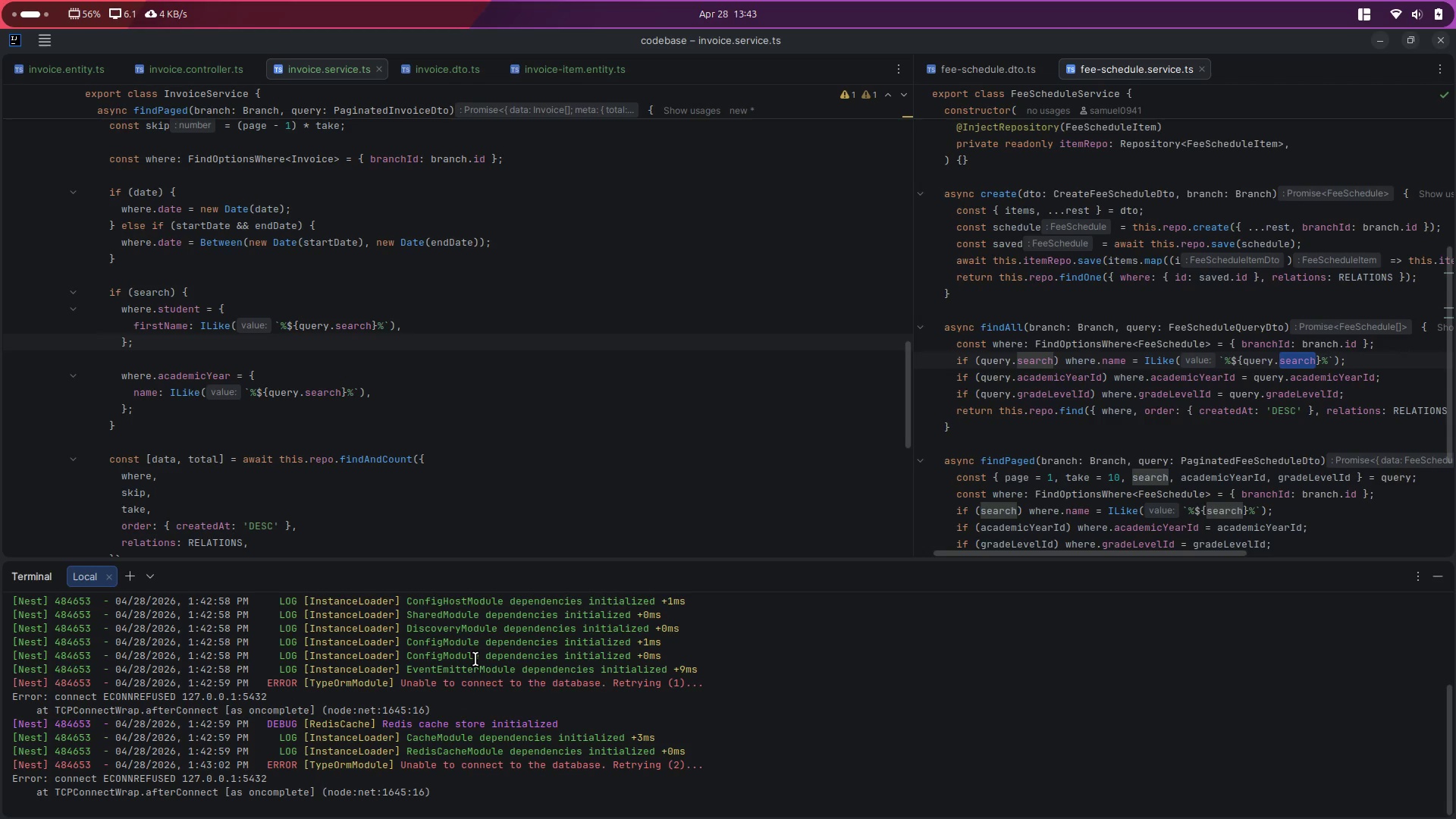 
key(Control+C)
 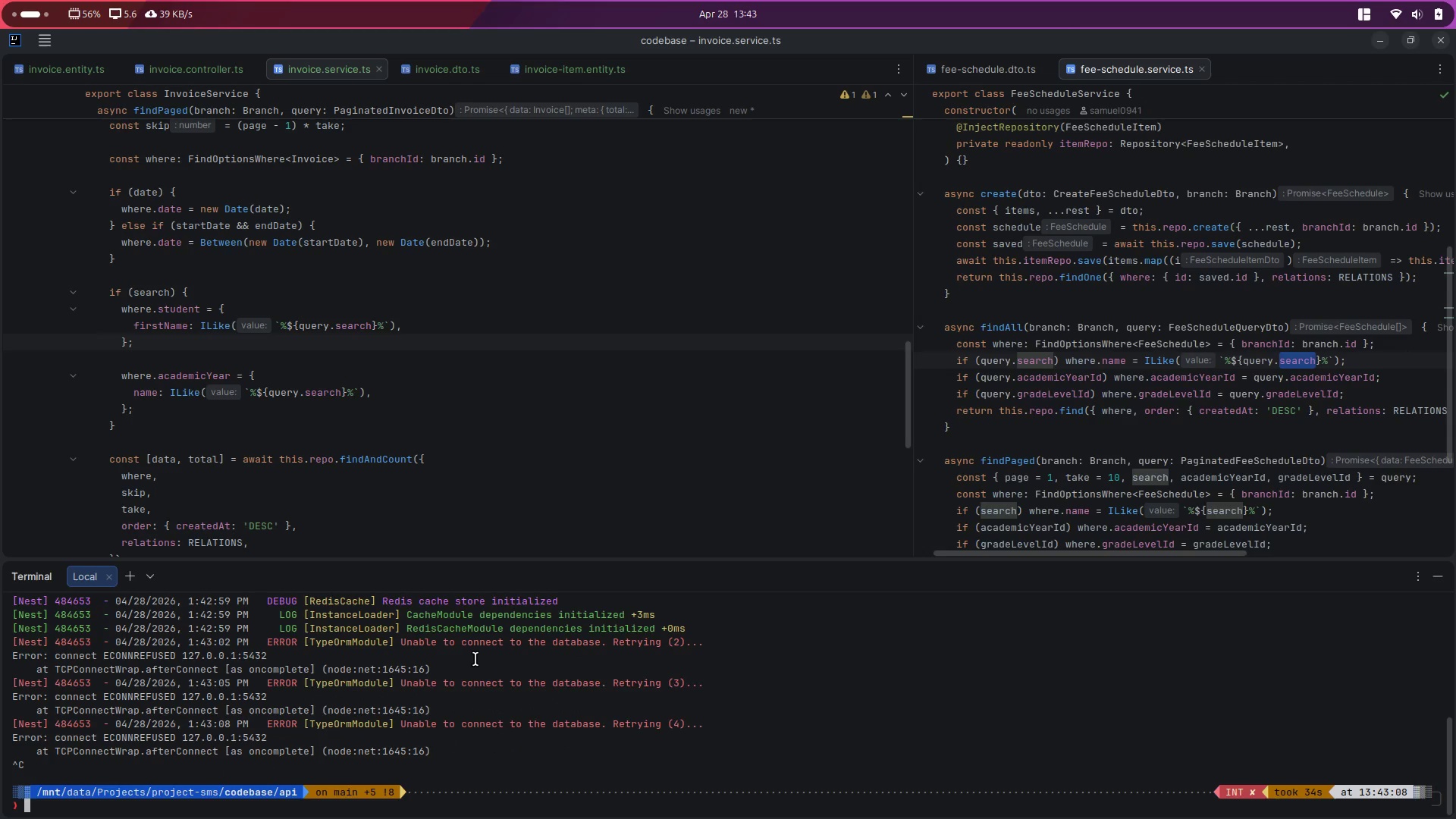 
type(up m)
 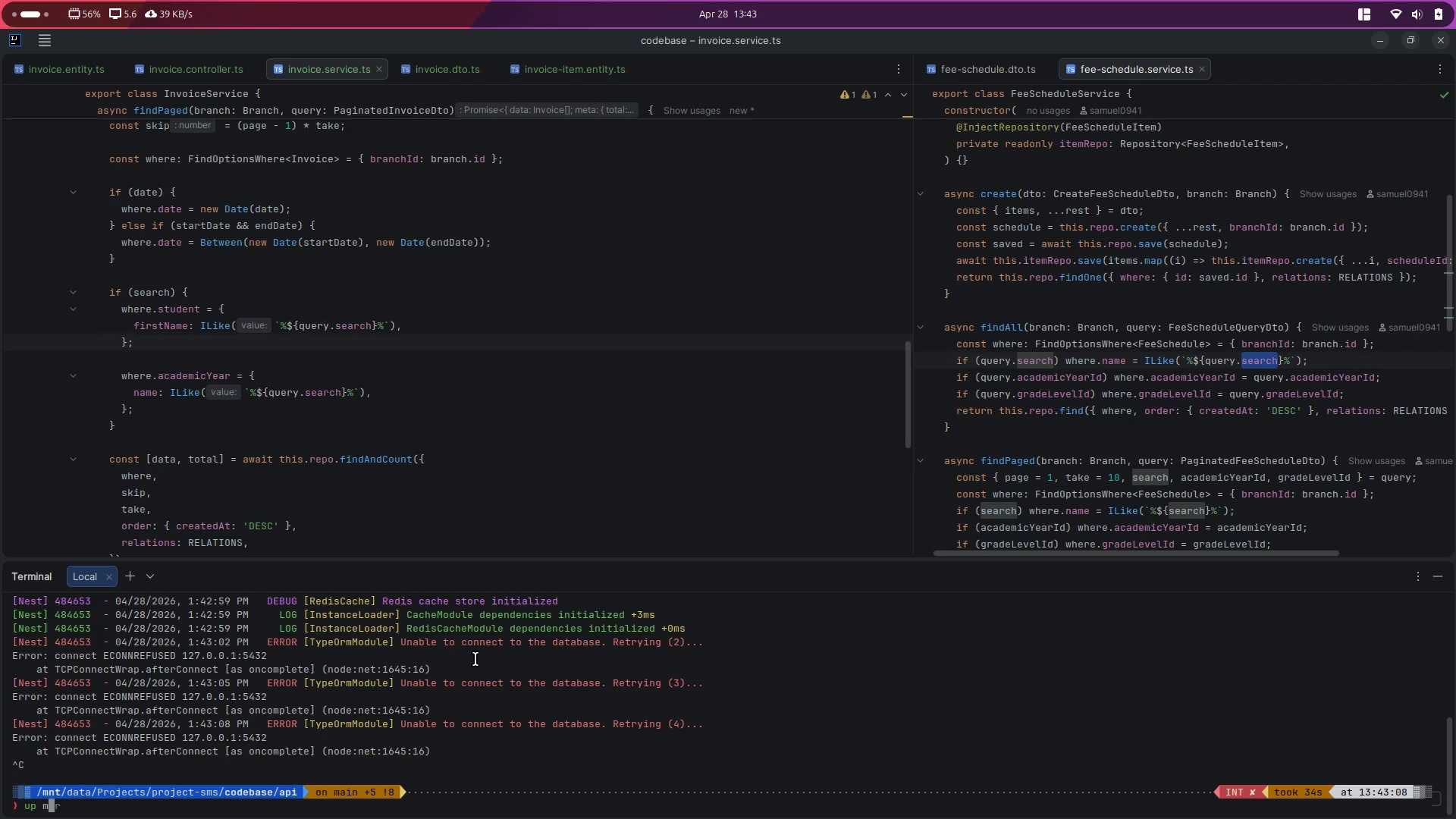 
key(Enter)
 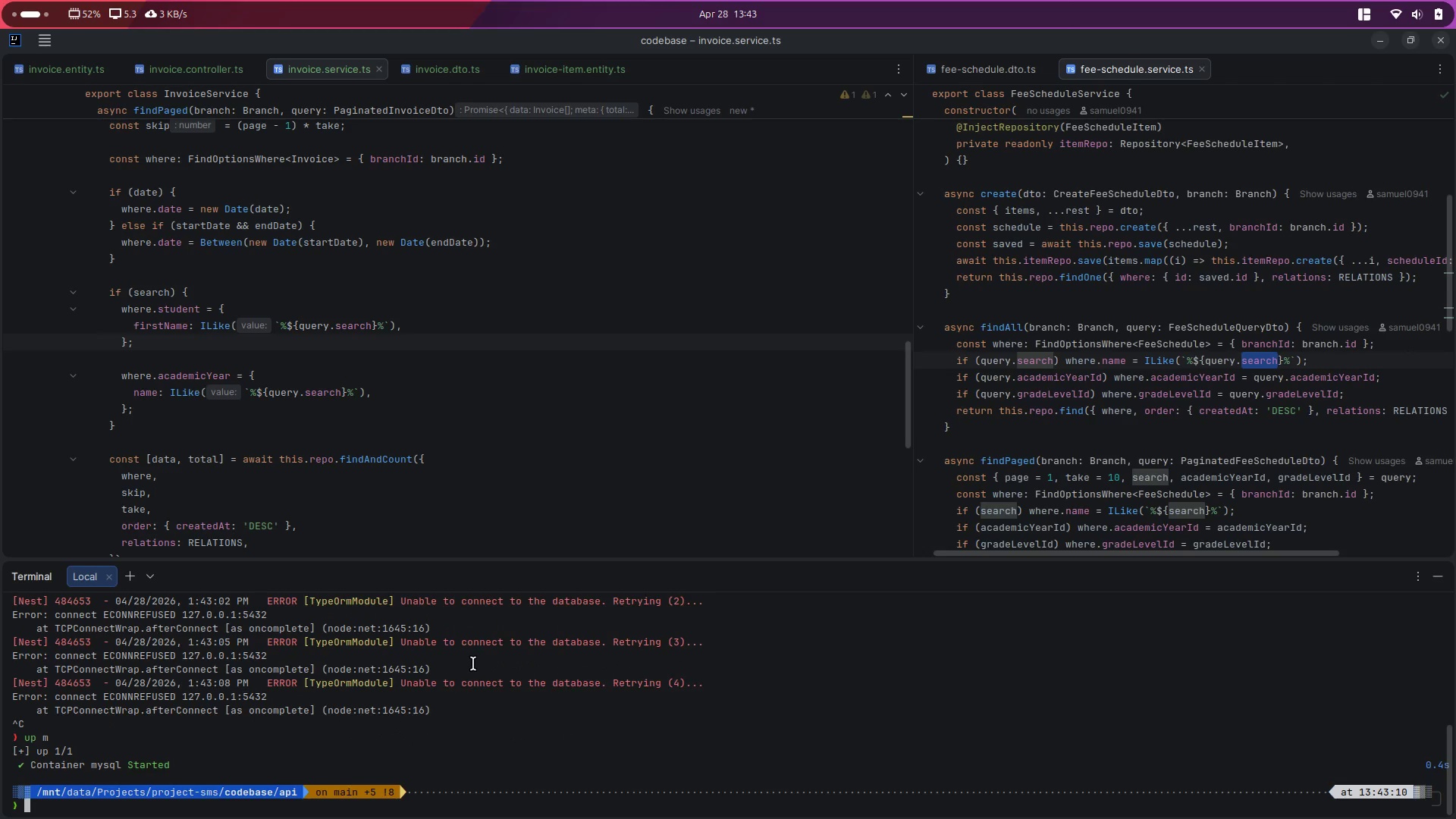 
key(ArrowUp)
 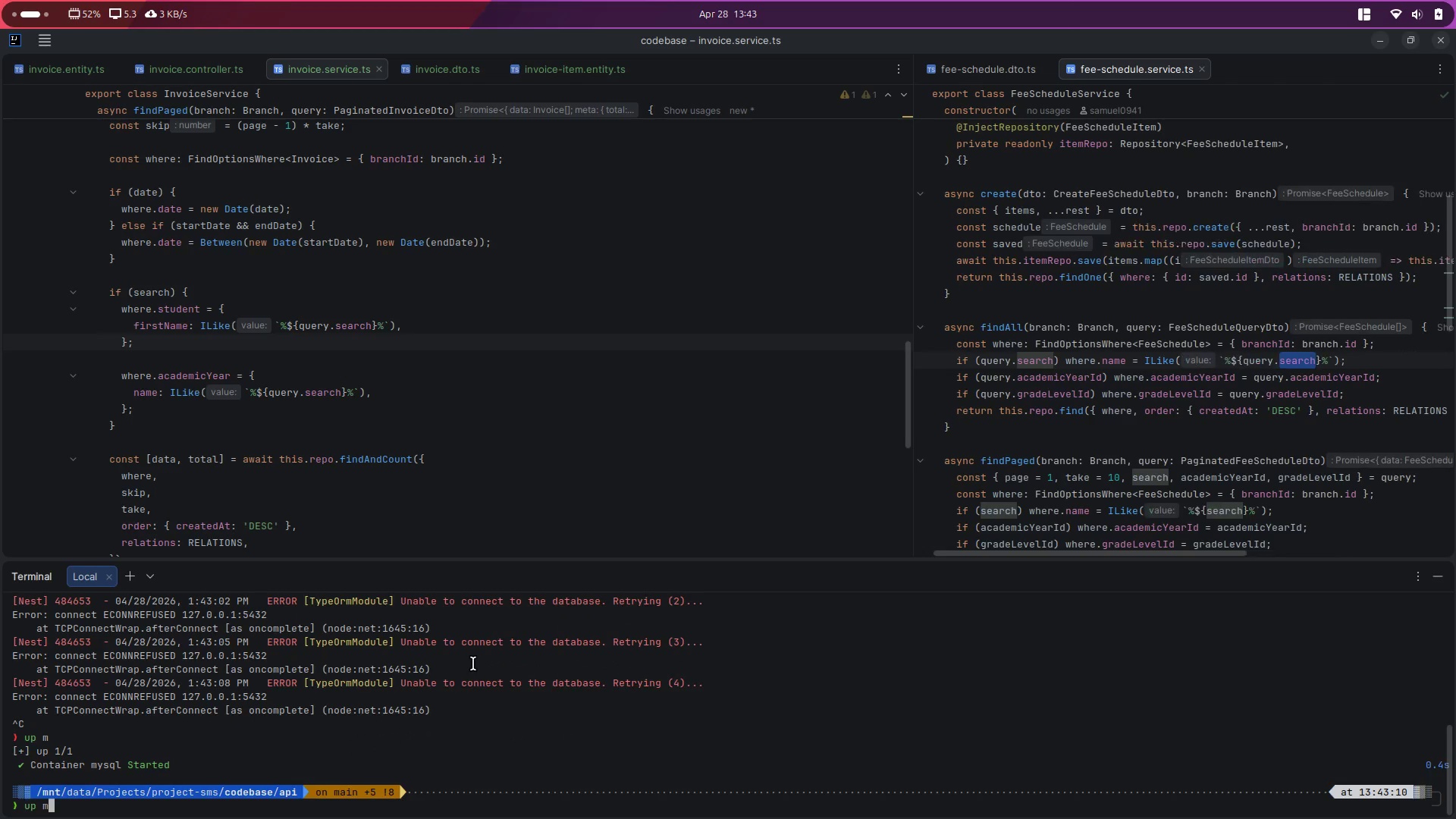 
key(ArrowUp)
 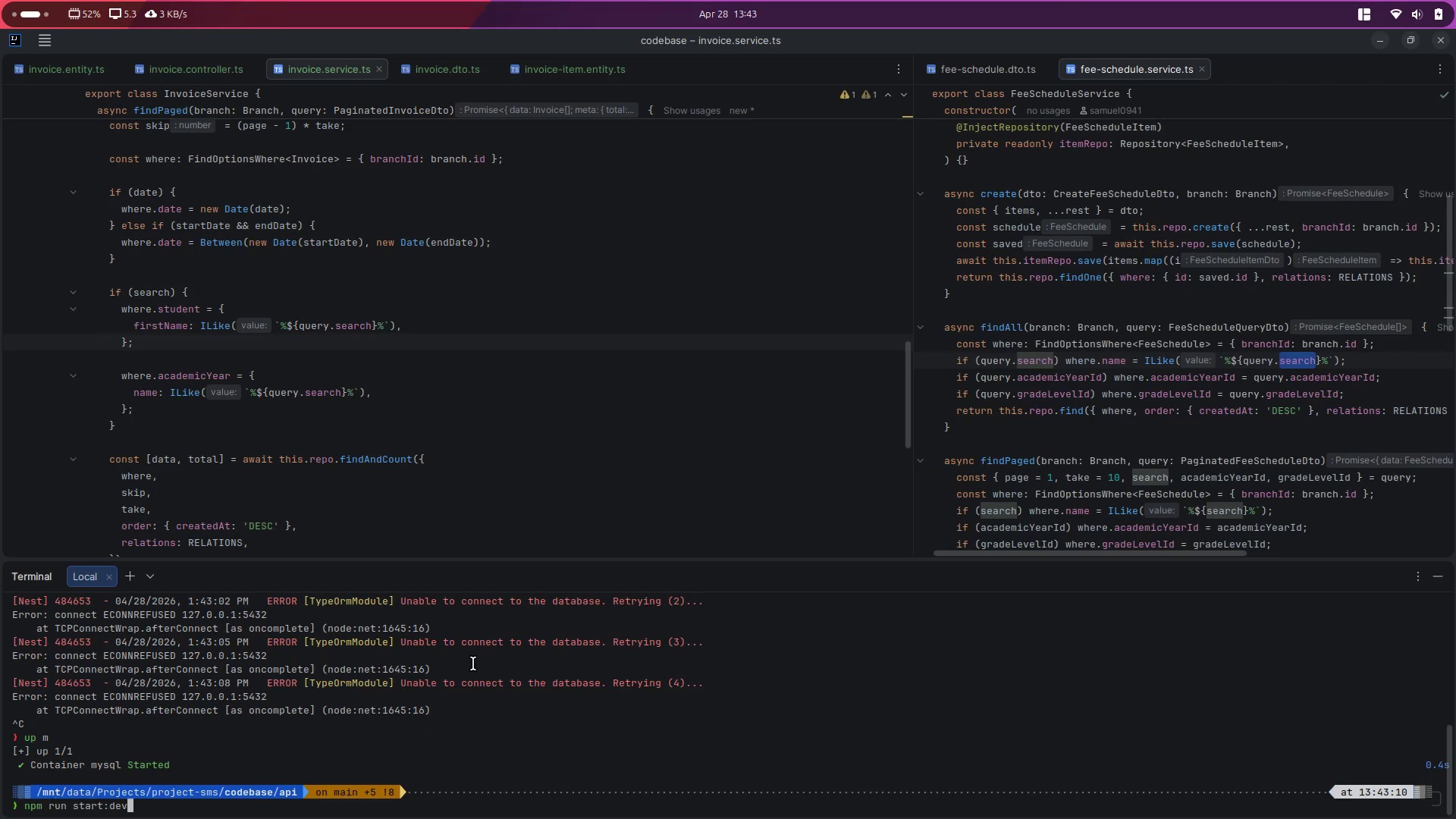 
key(Enter)
 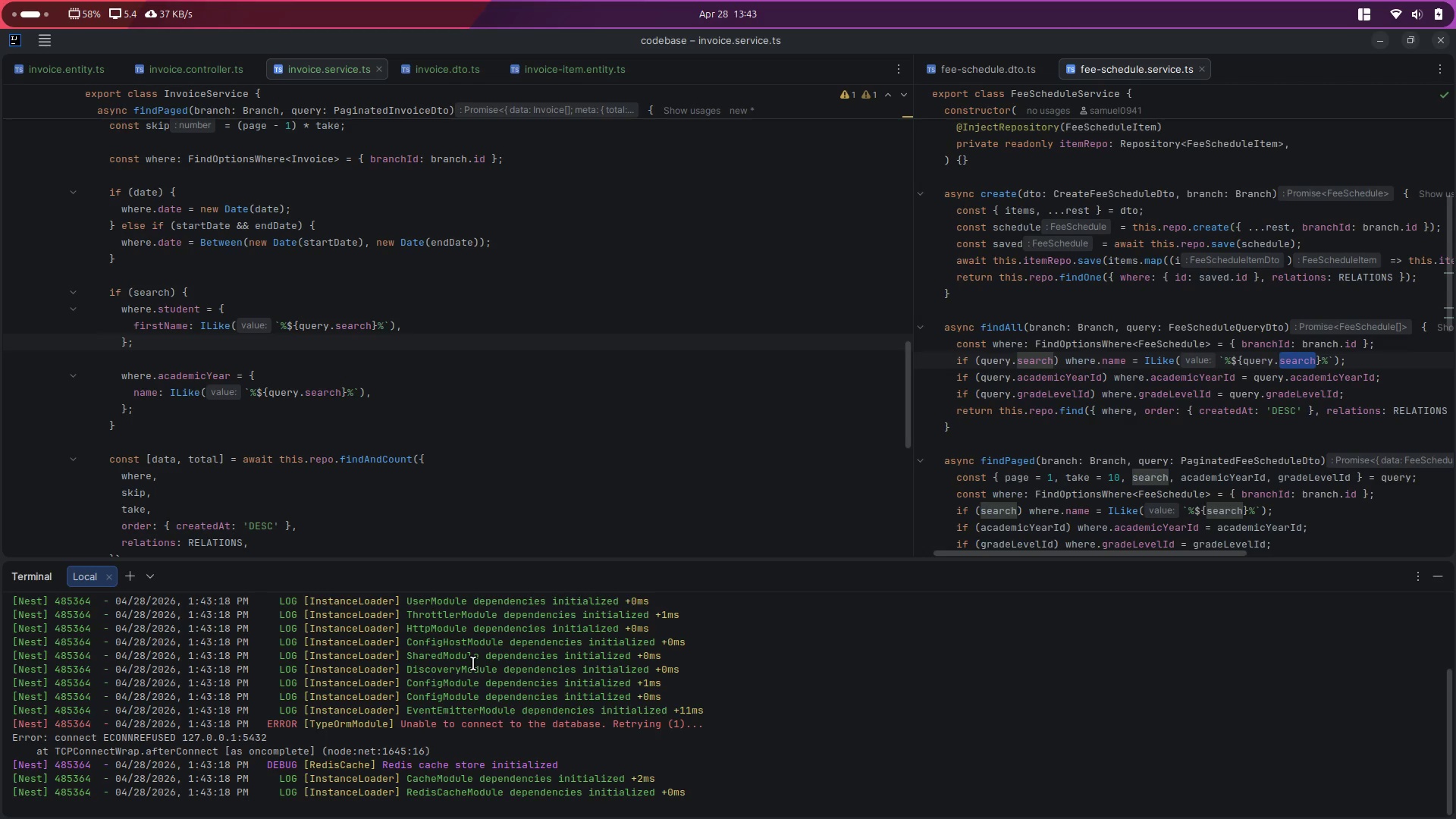 
wait(13.68)
 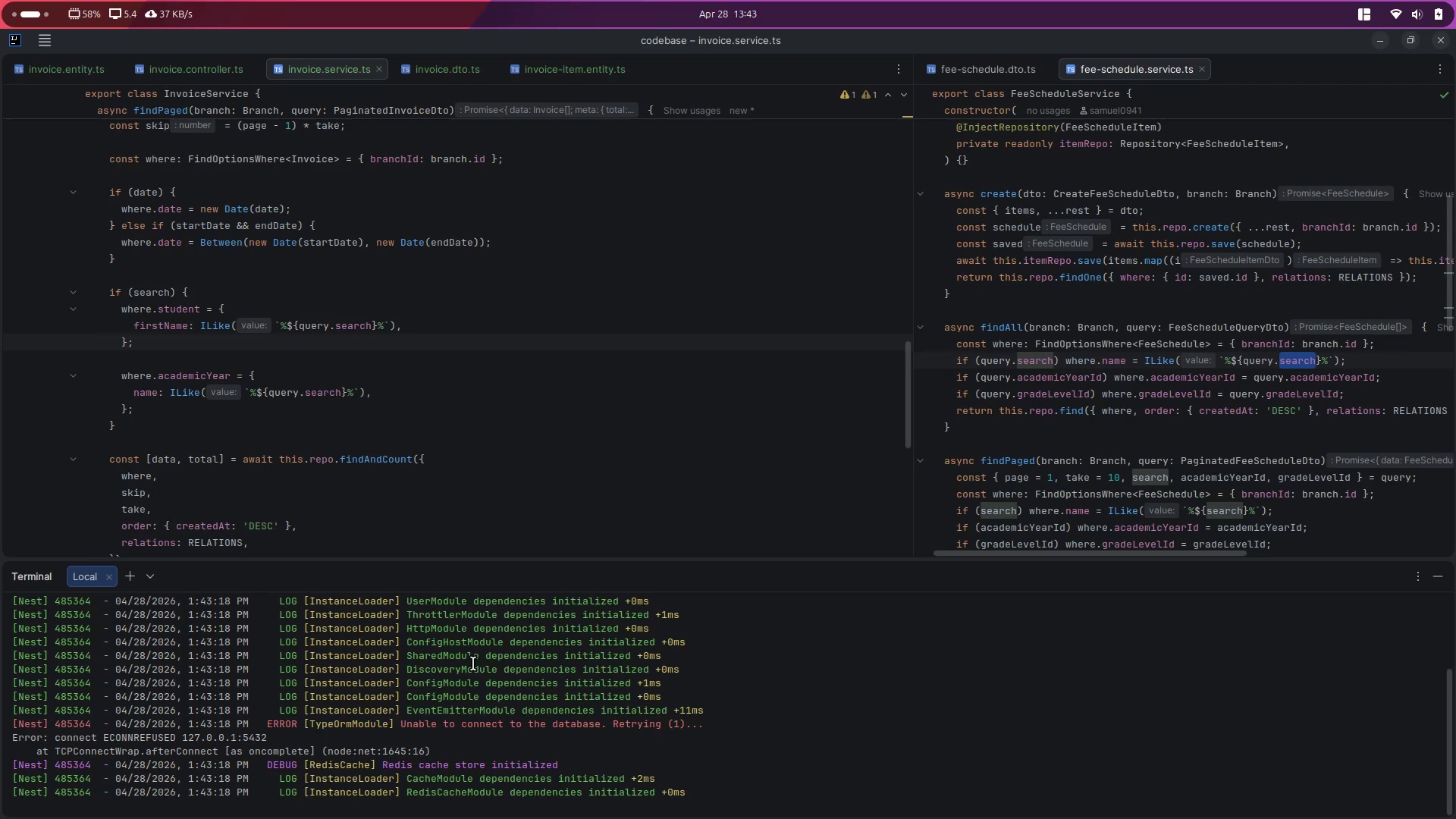 
key(Control+ControlLeft)
 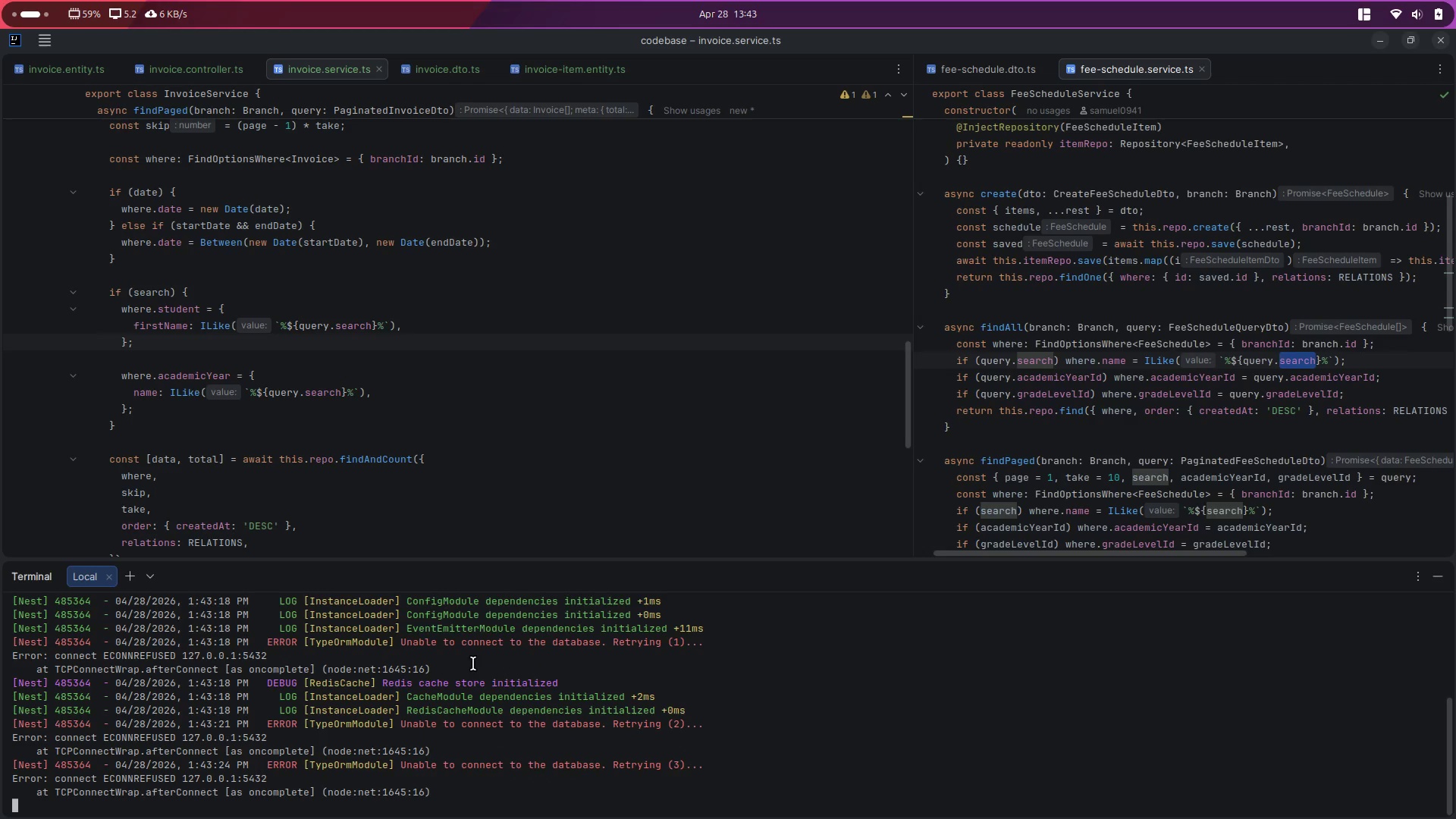 
key(Control+C)
 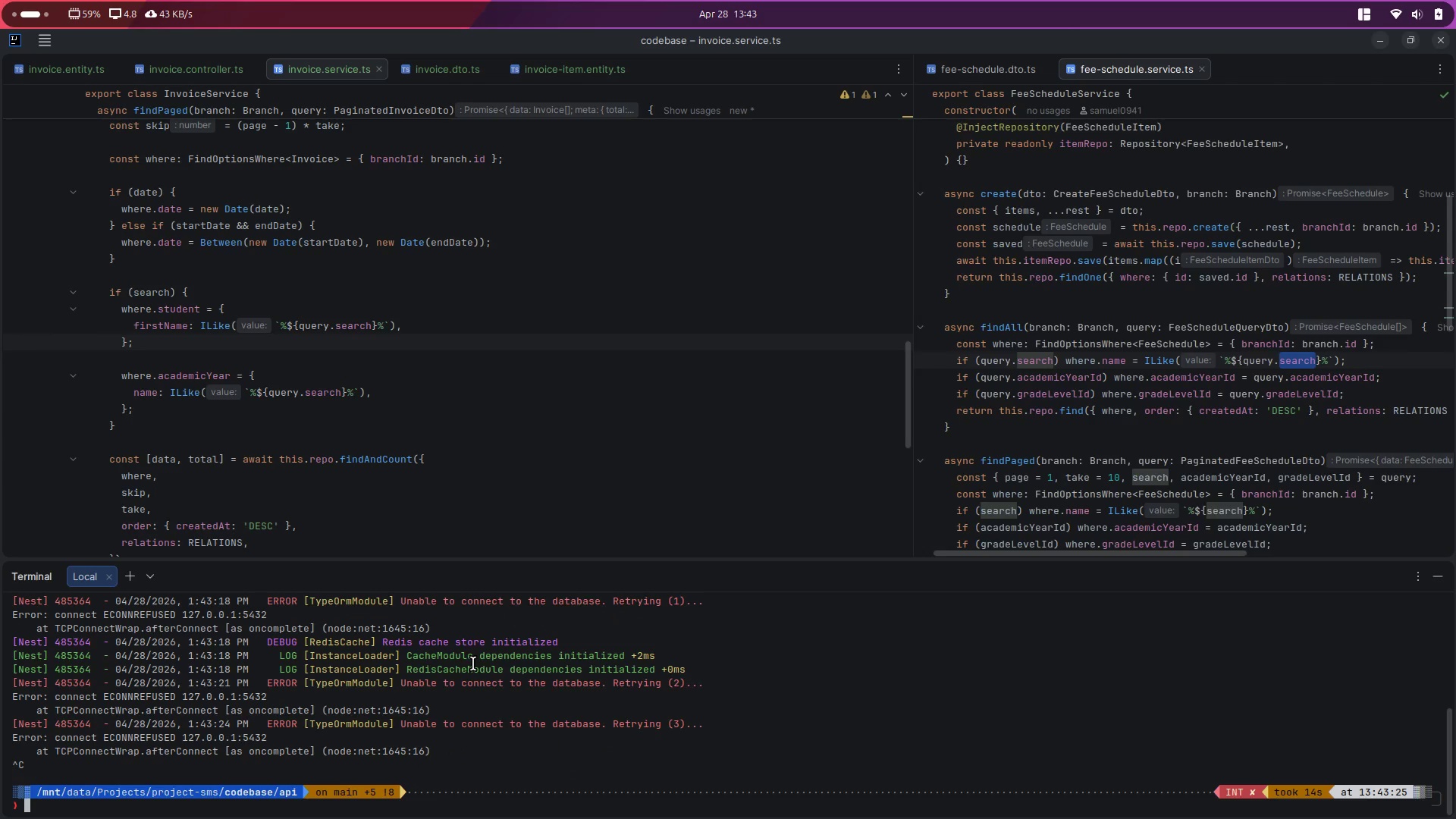 
type(status)
 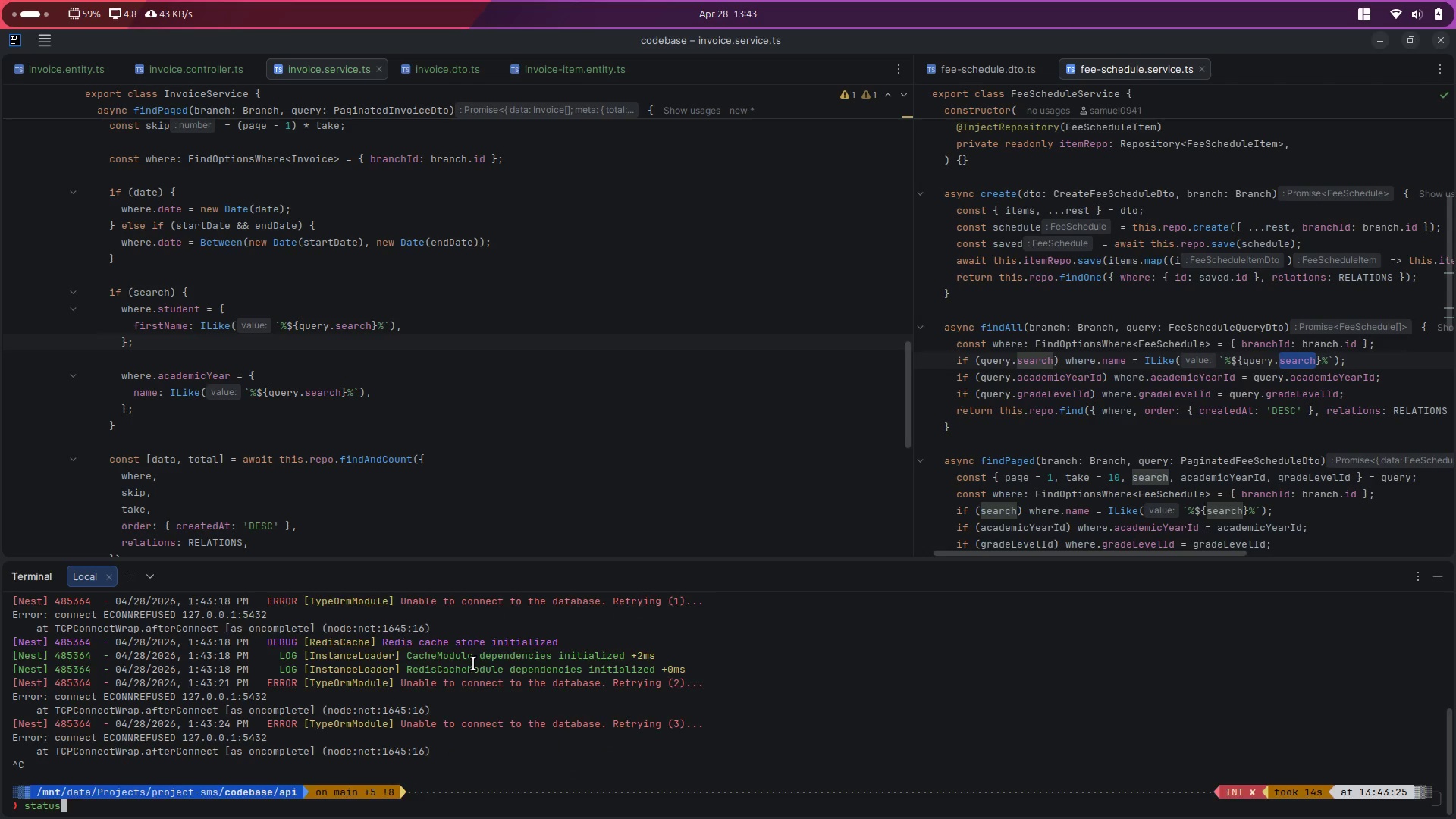 
key(Enter)
 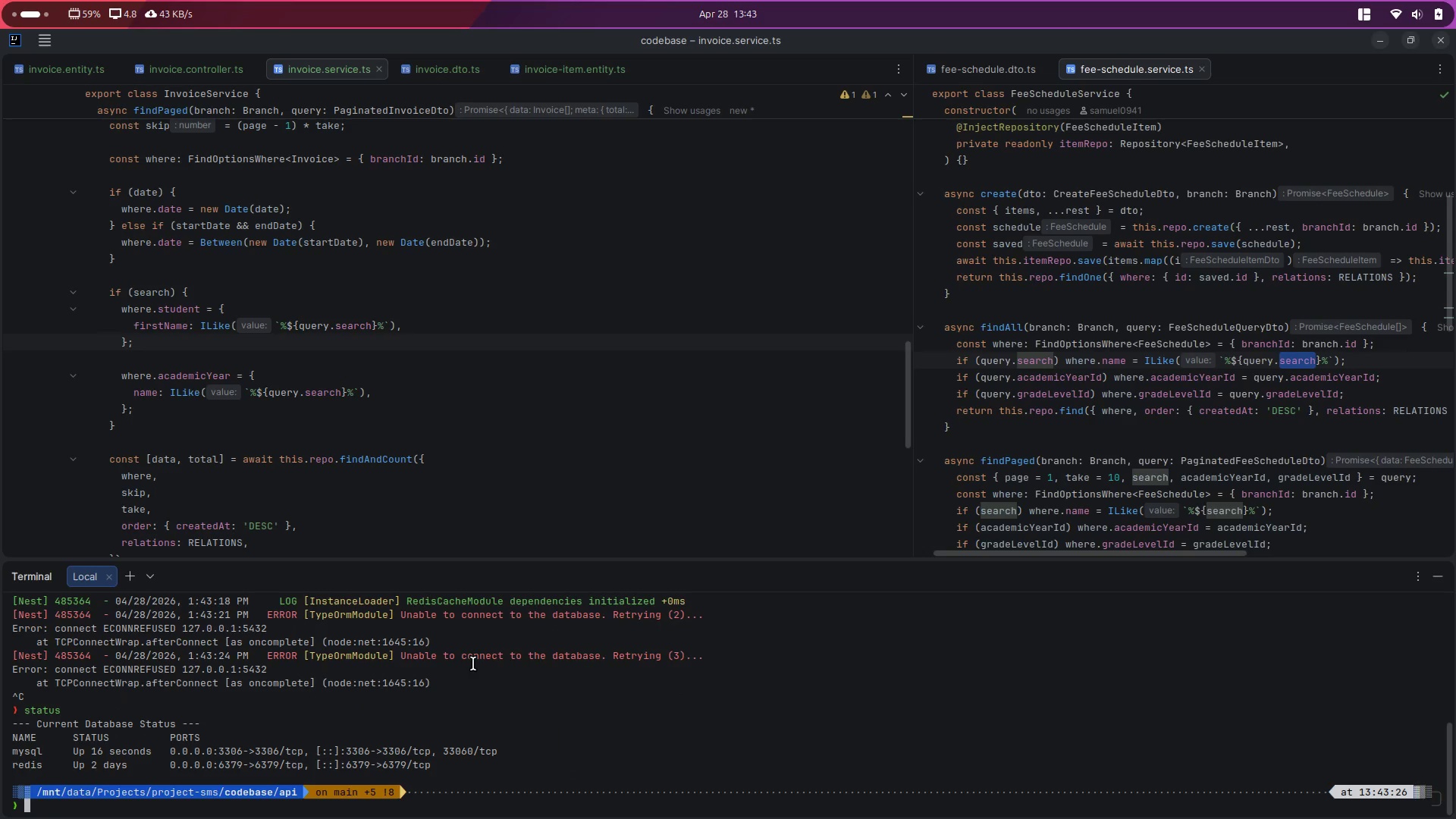 
type(down m)
 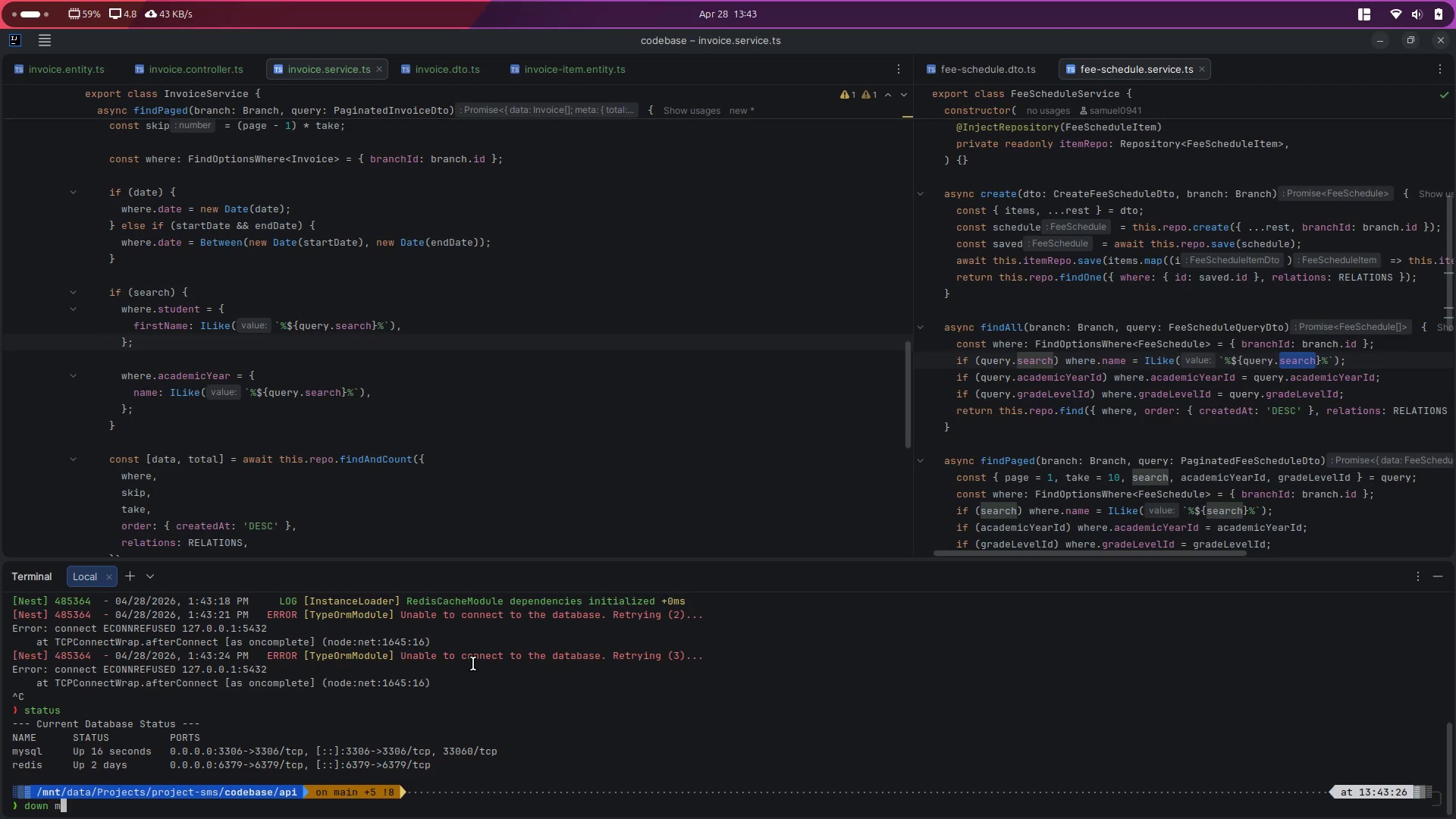 
key(Enter)
 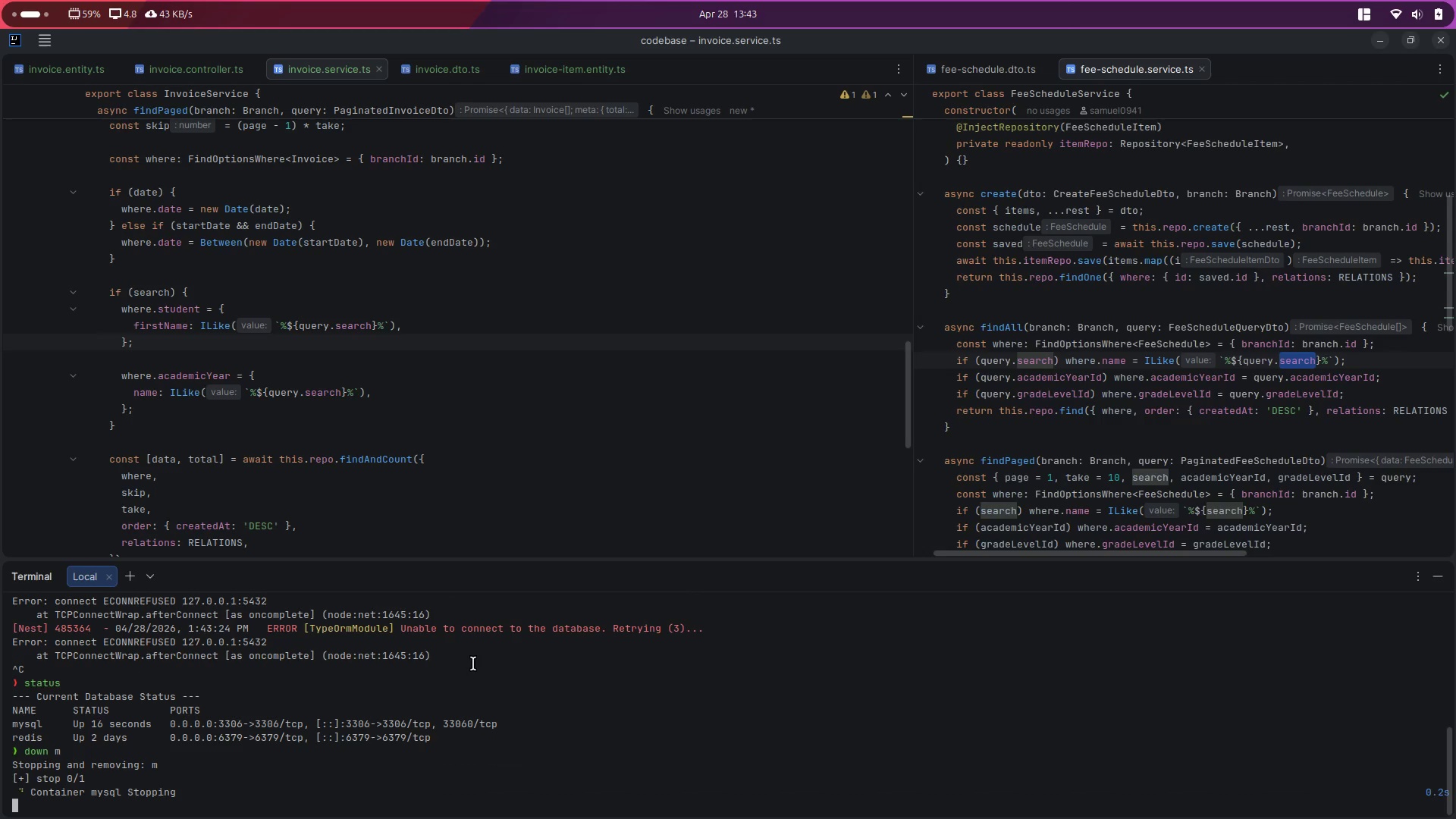 
type(up p)
 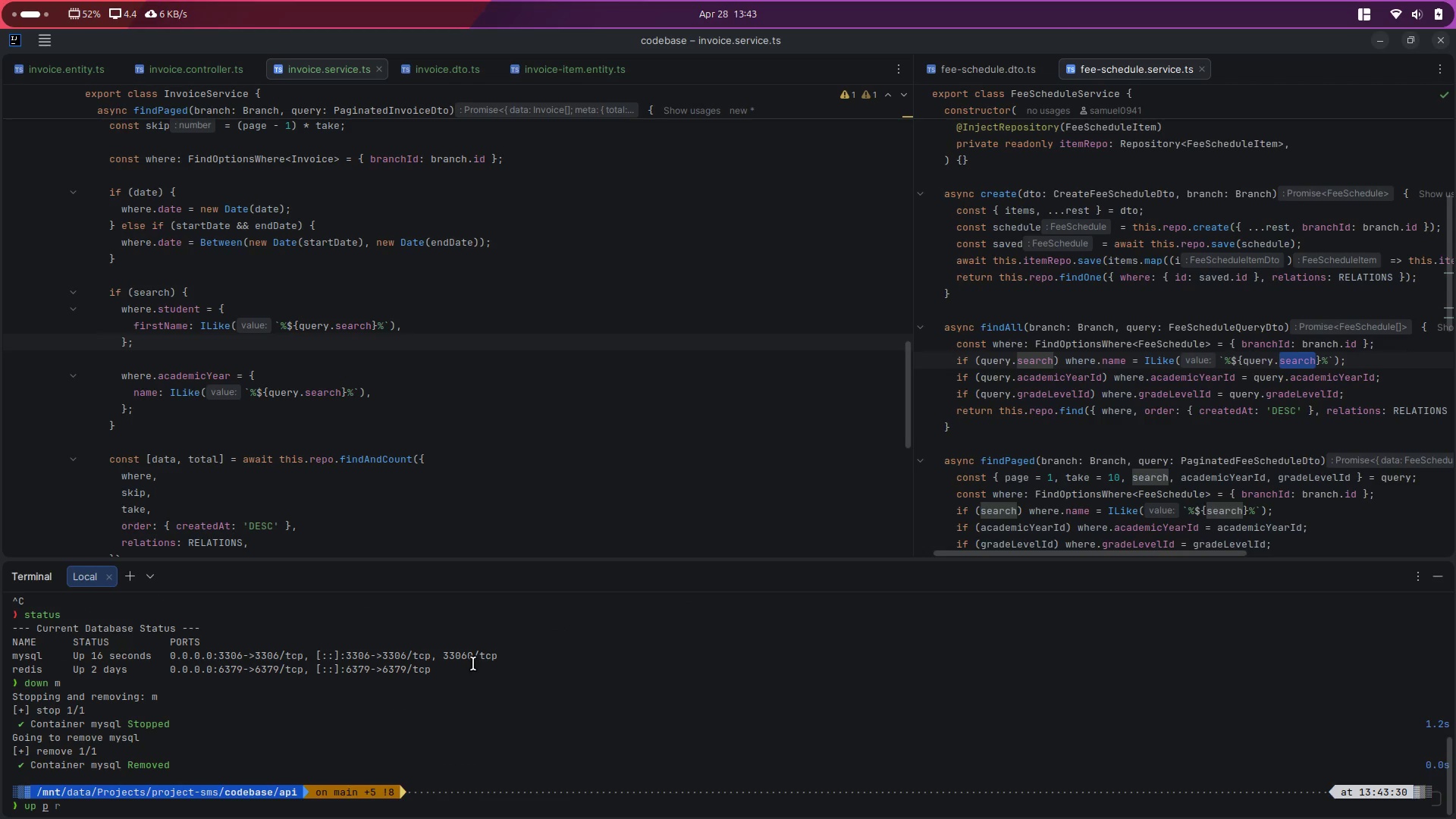 
key(Enter)
 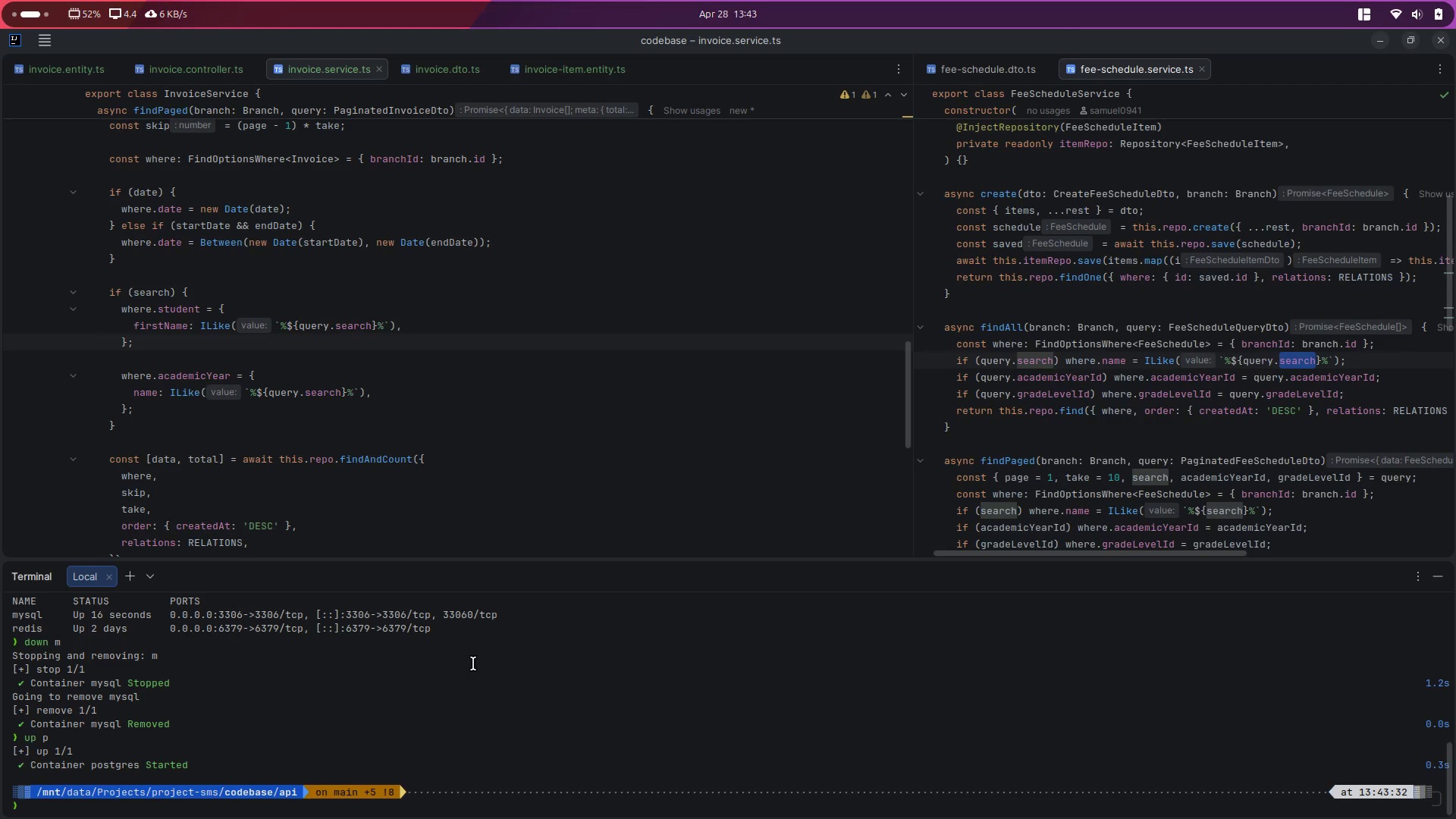 
key(ArrowUp)
 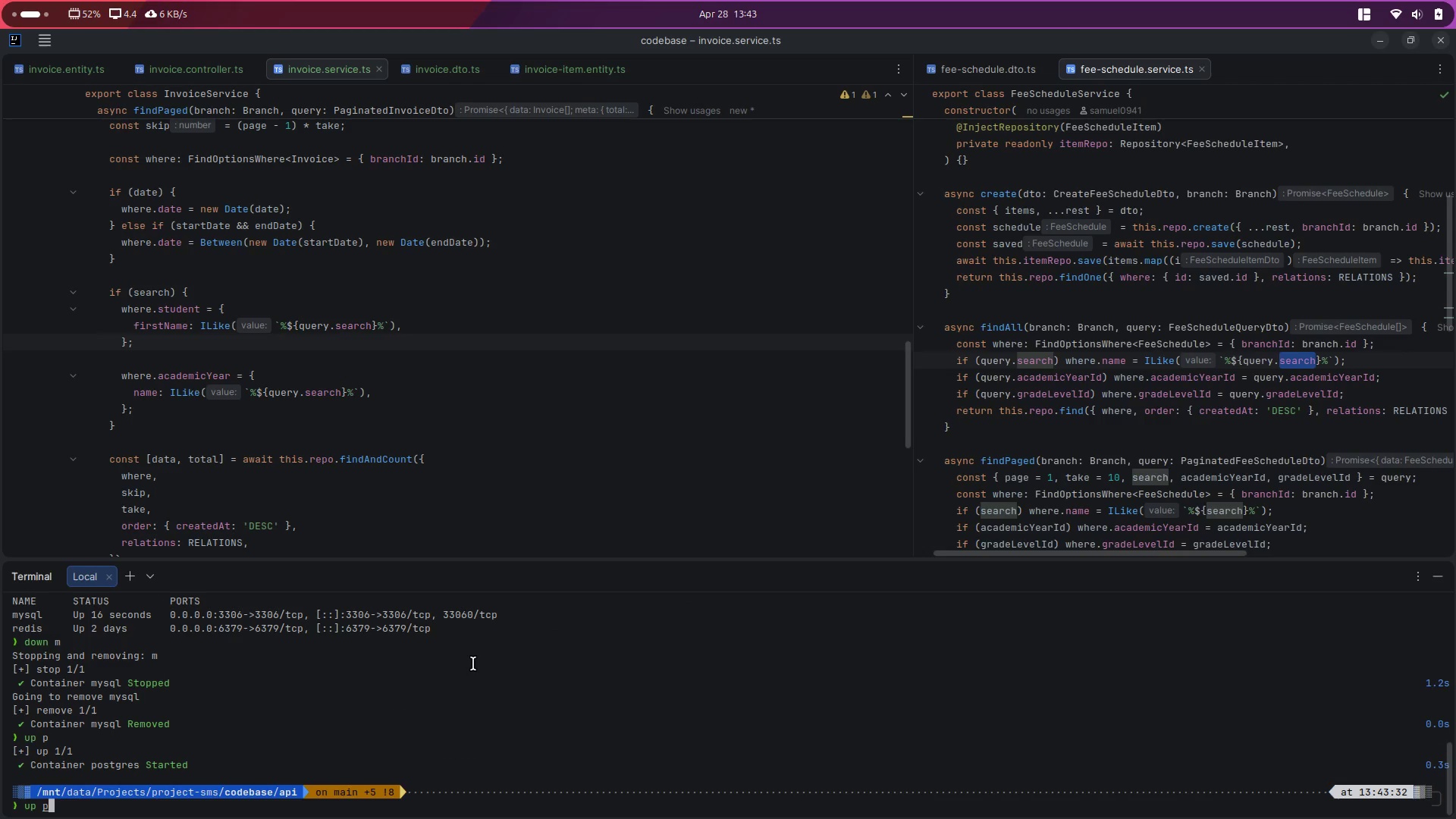 
key(ArrowUp)
 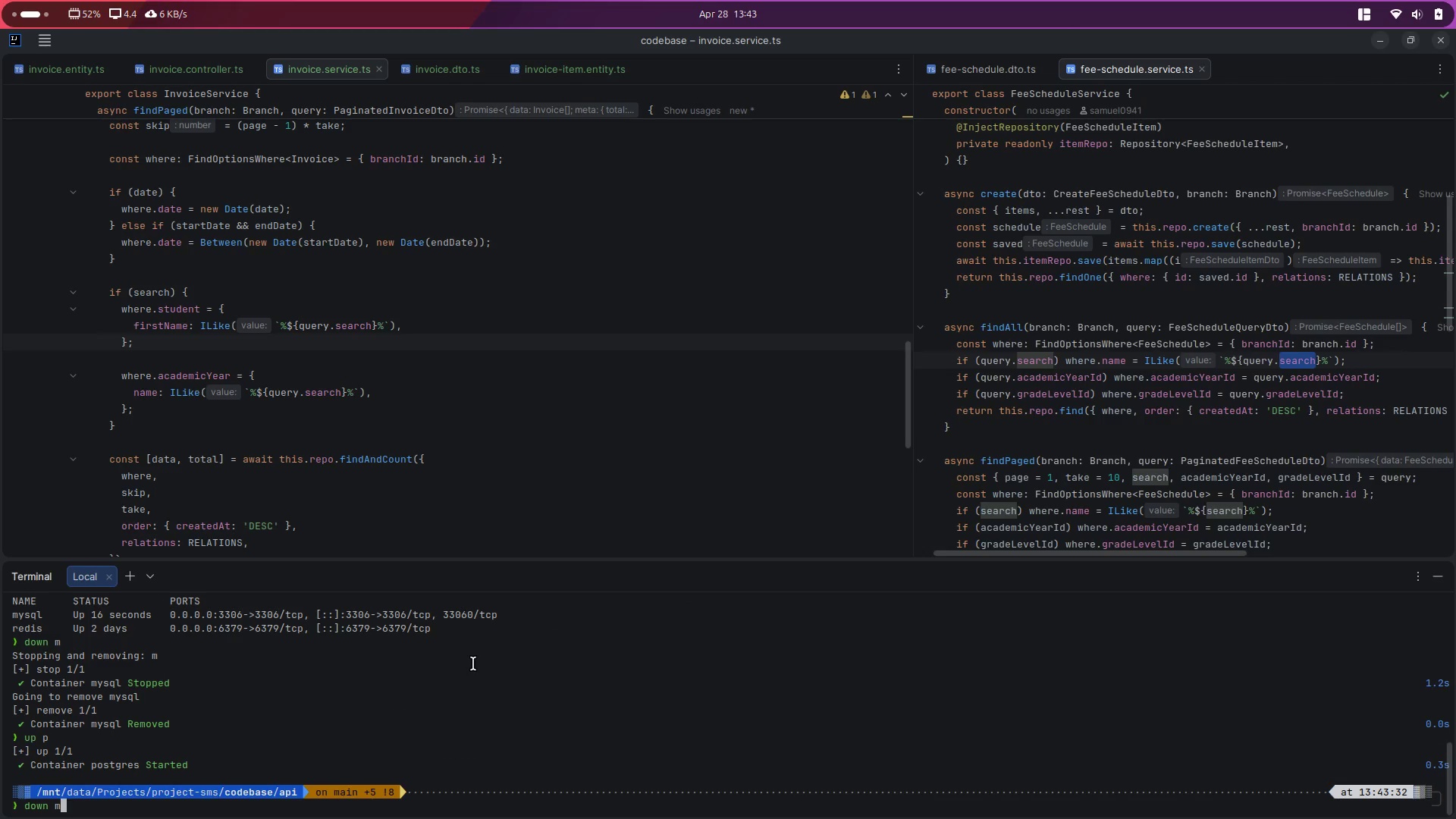 
key(ArrowUp)
 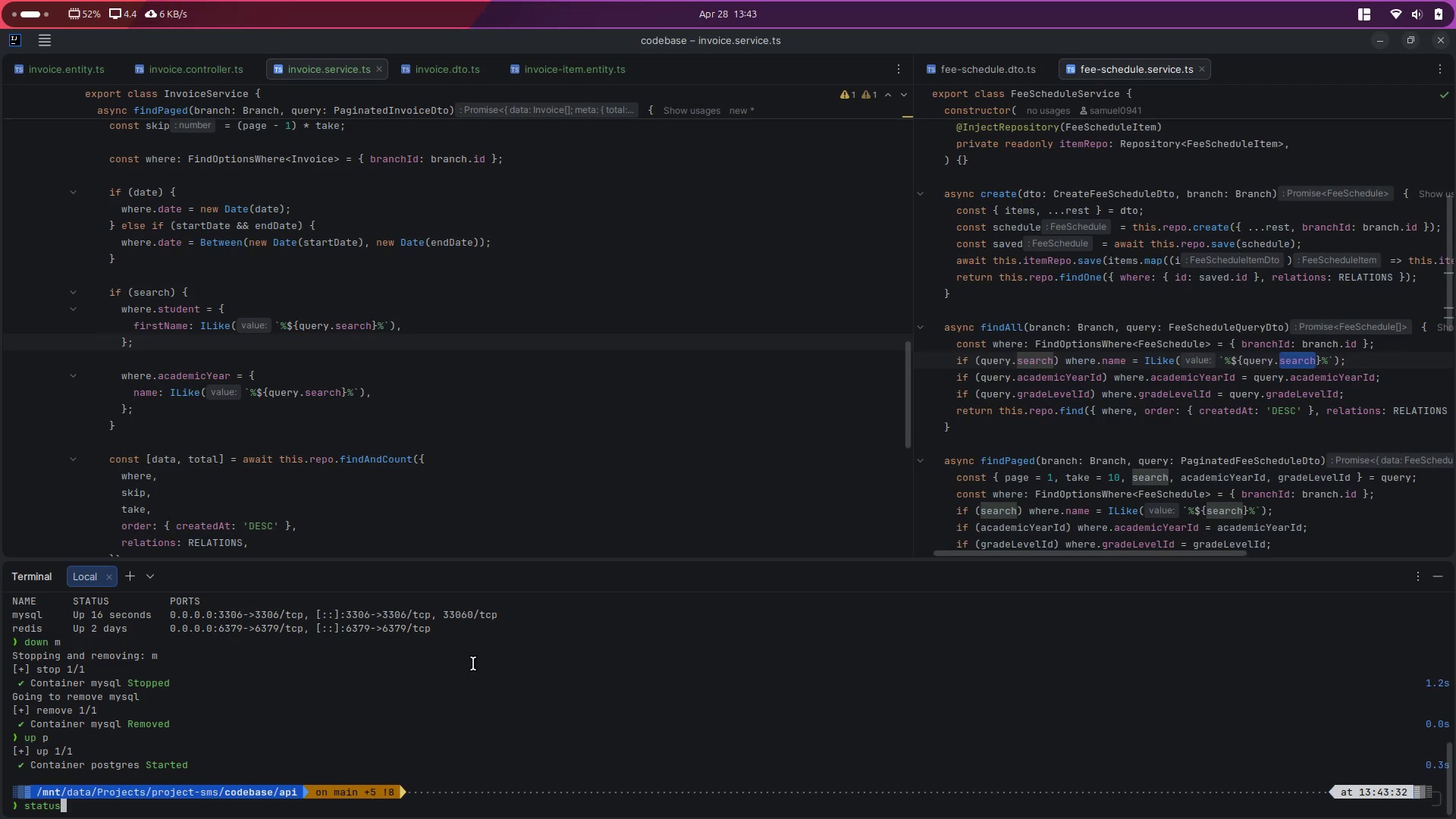 
key(ArrowUp)
 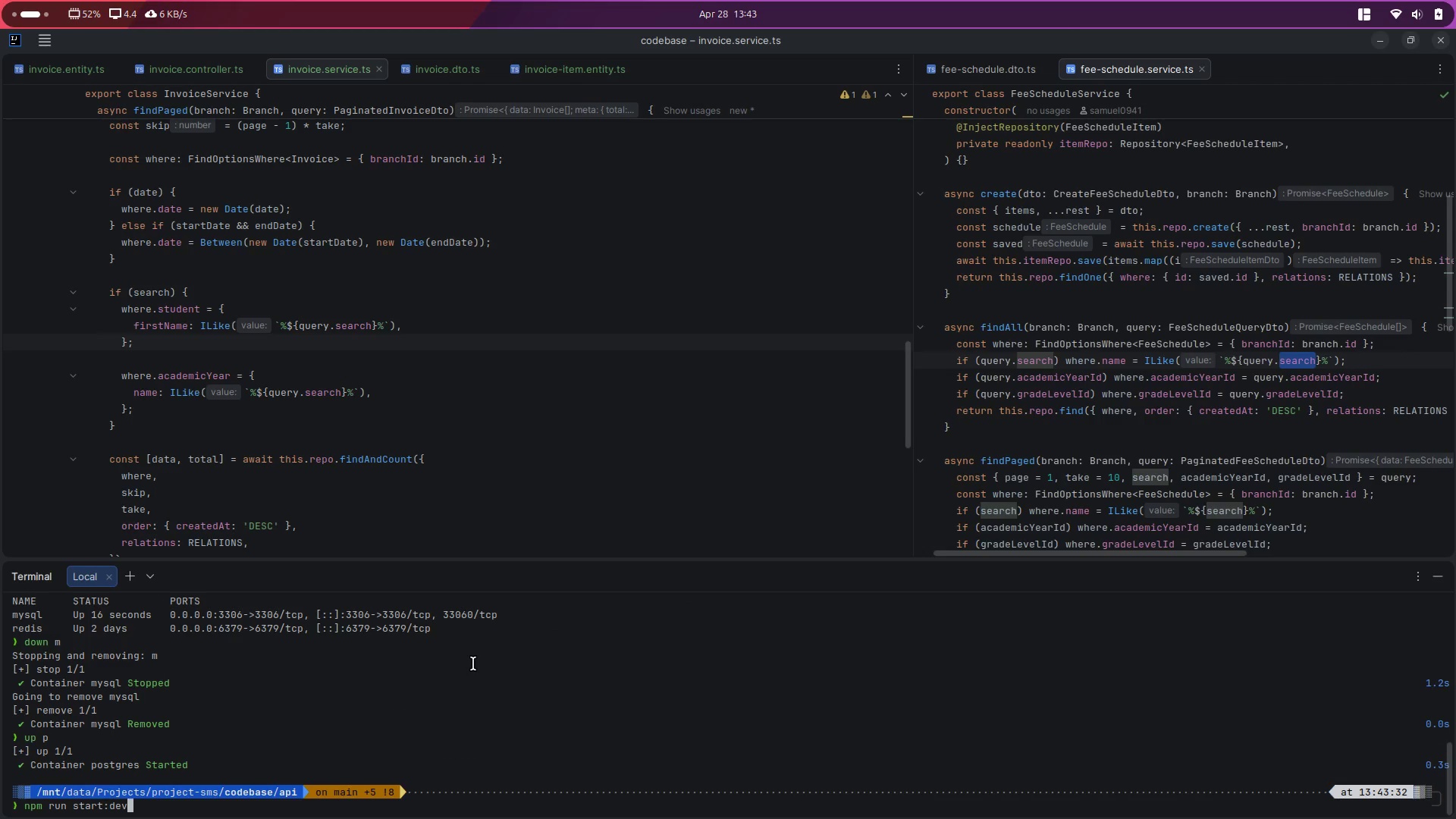 
key(Enter)
 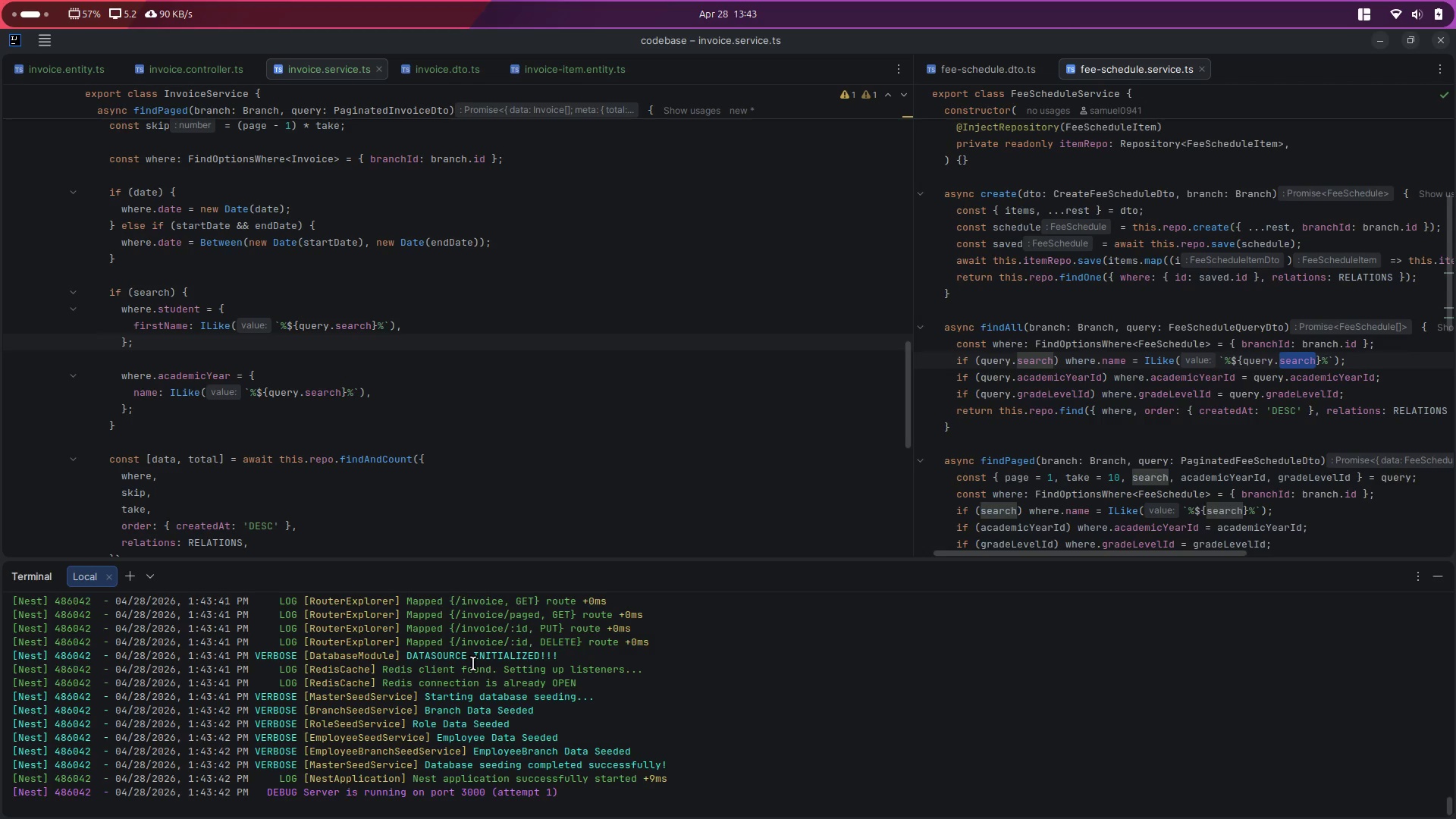 
wait(20.24)
 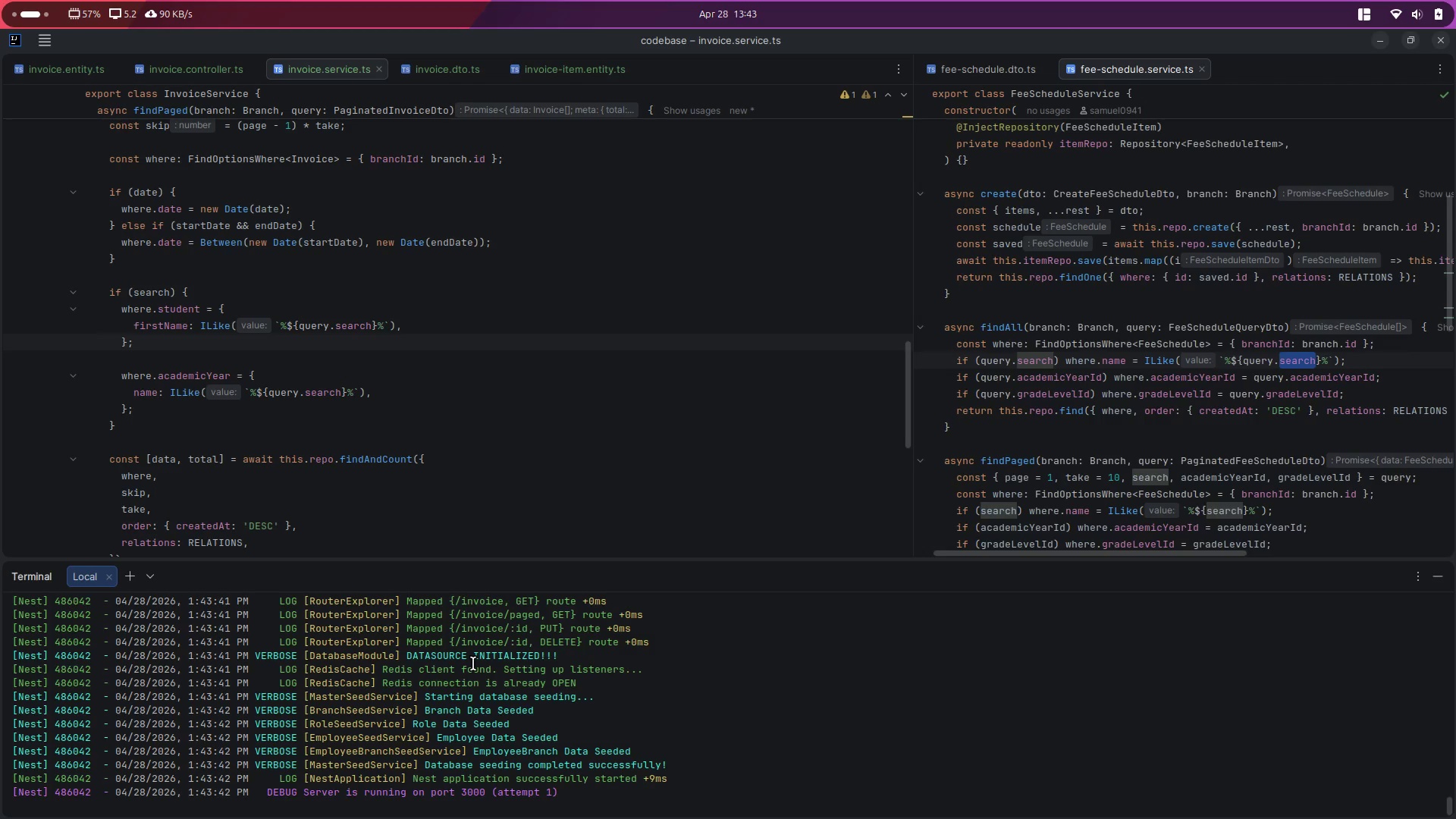 
left_click([33, 572])
 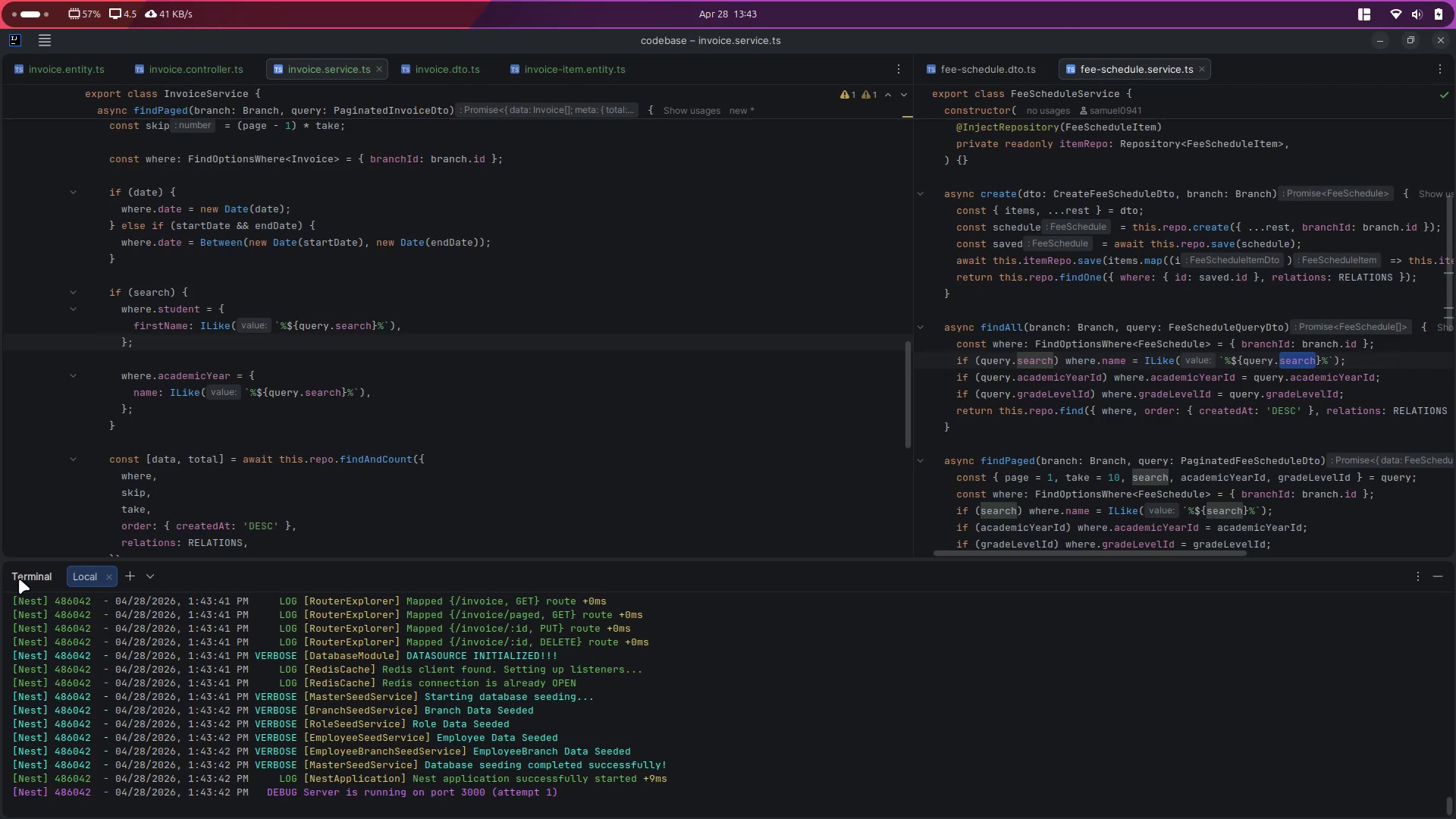 
left_click([22, 576])
 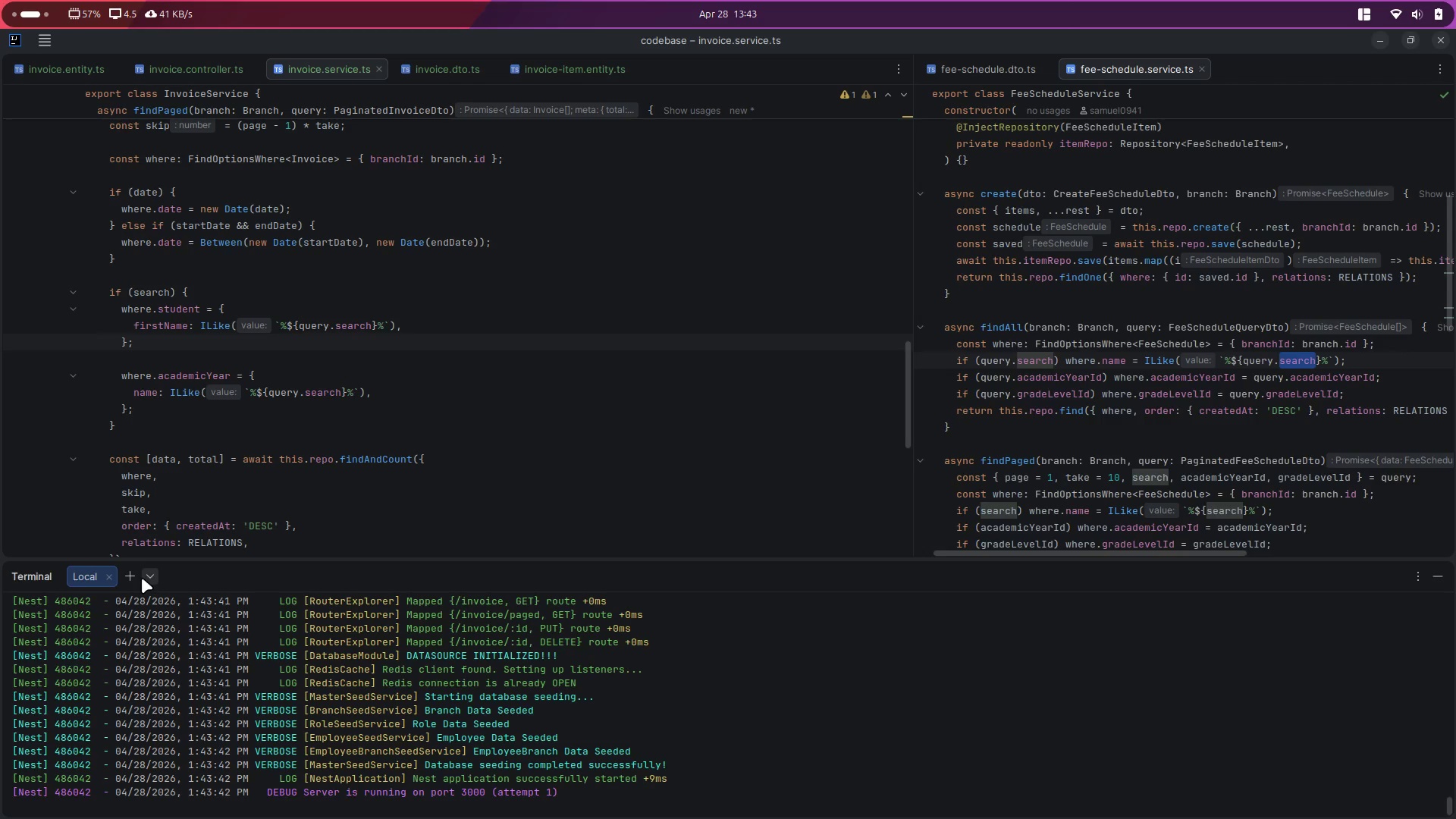 
left_click([149, 575])
 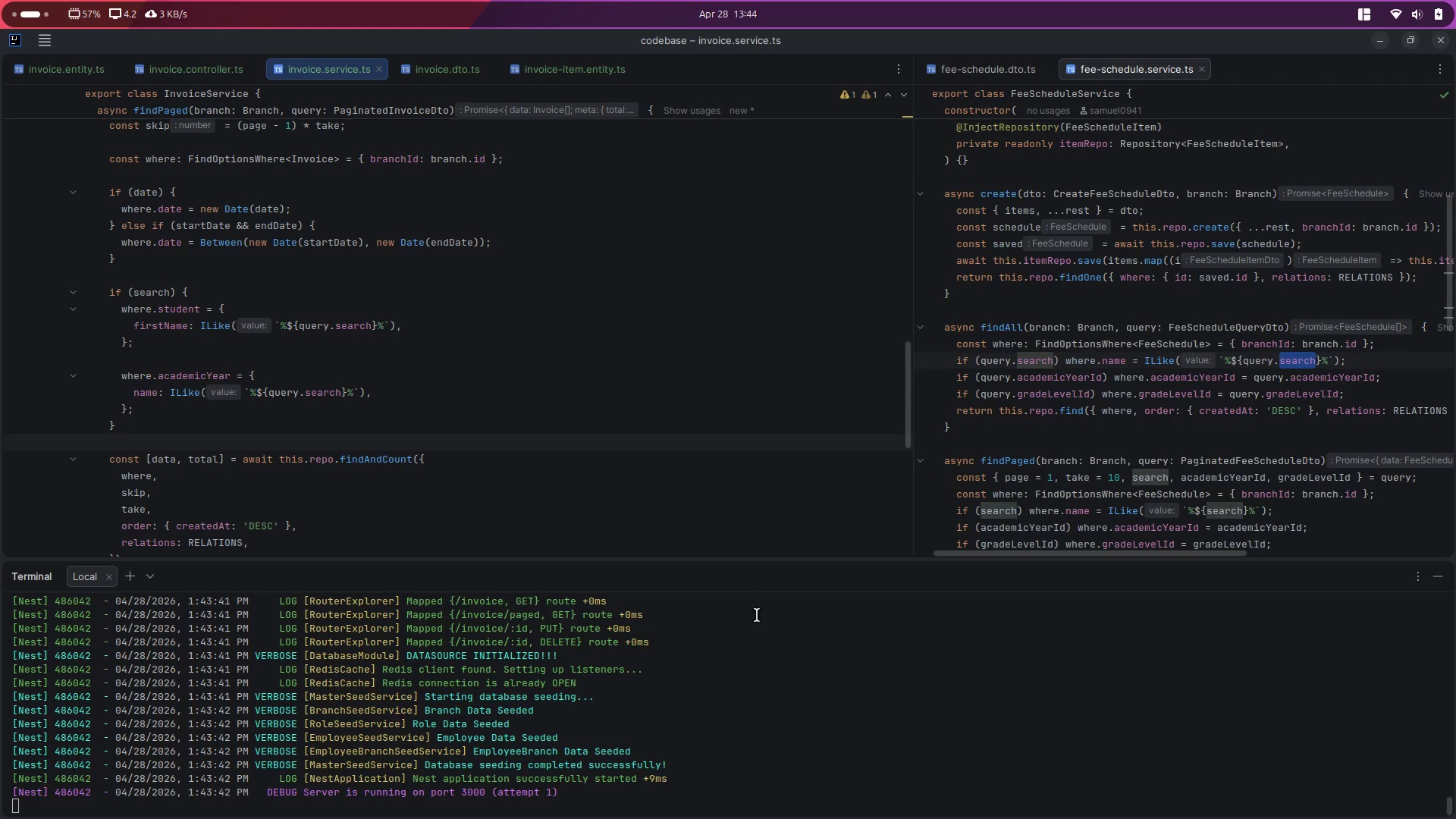 
wait(5.76)
 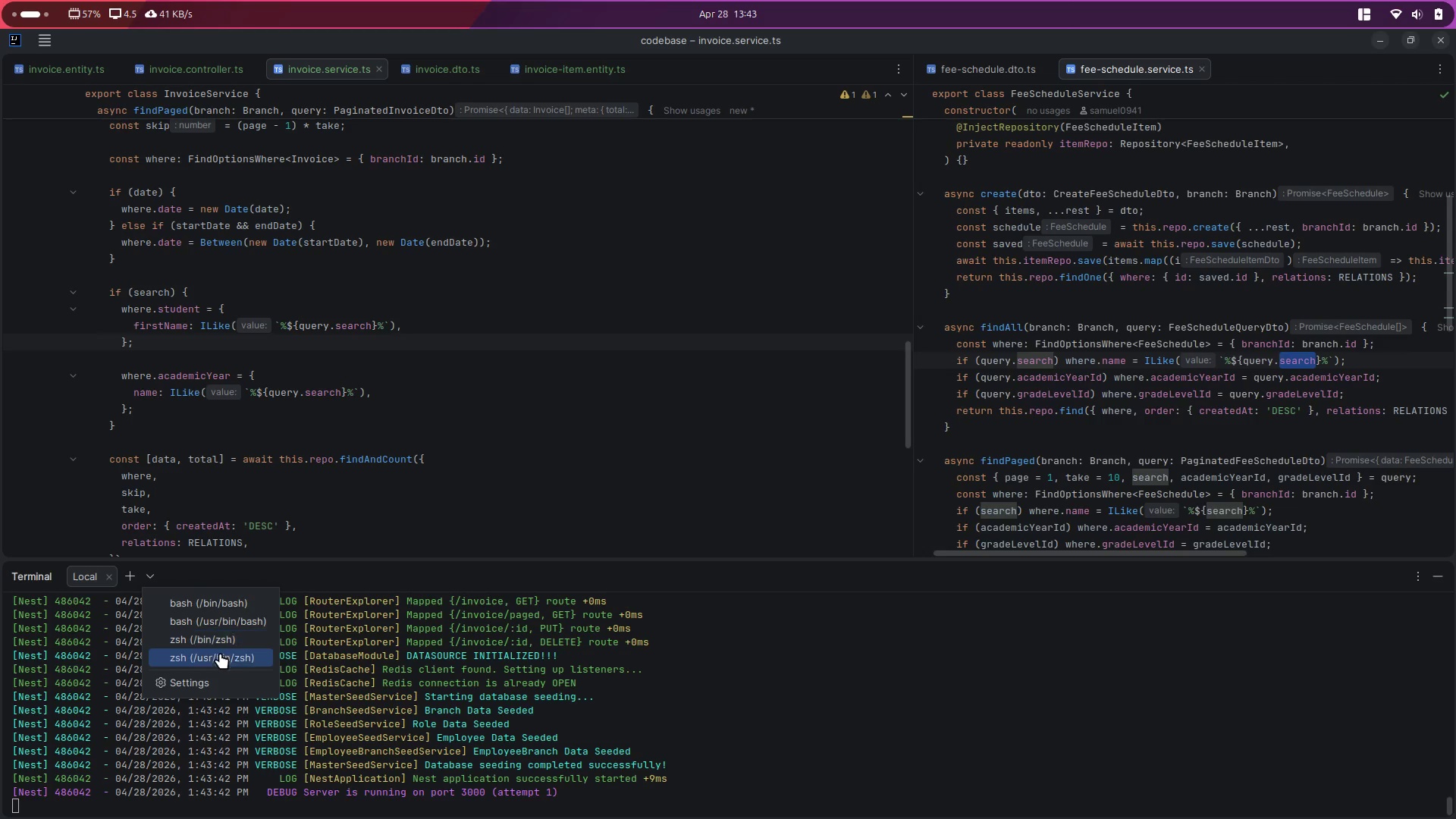 
left_click([855, 719])
 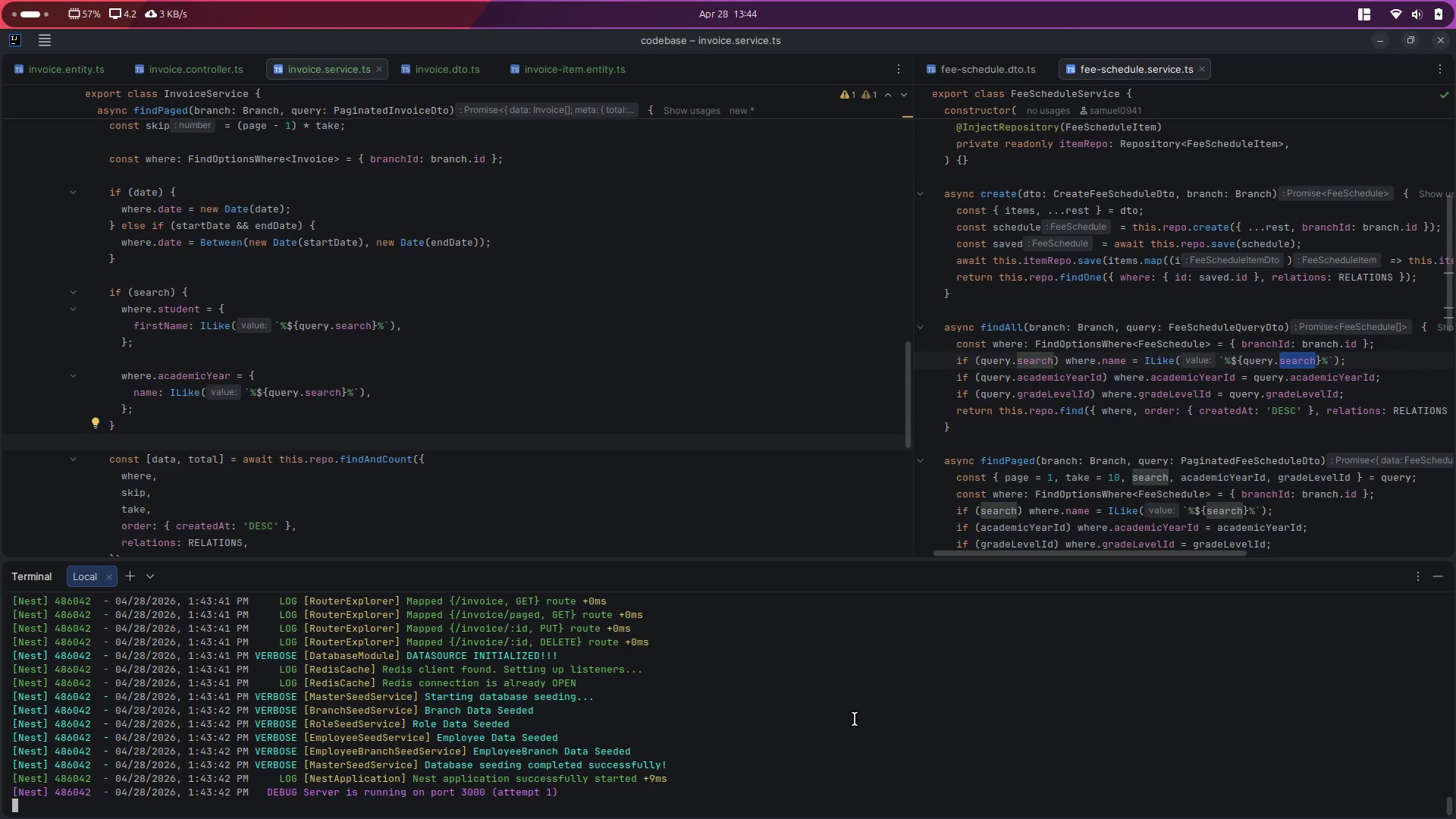 
key(Meta+2)
 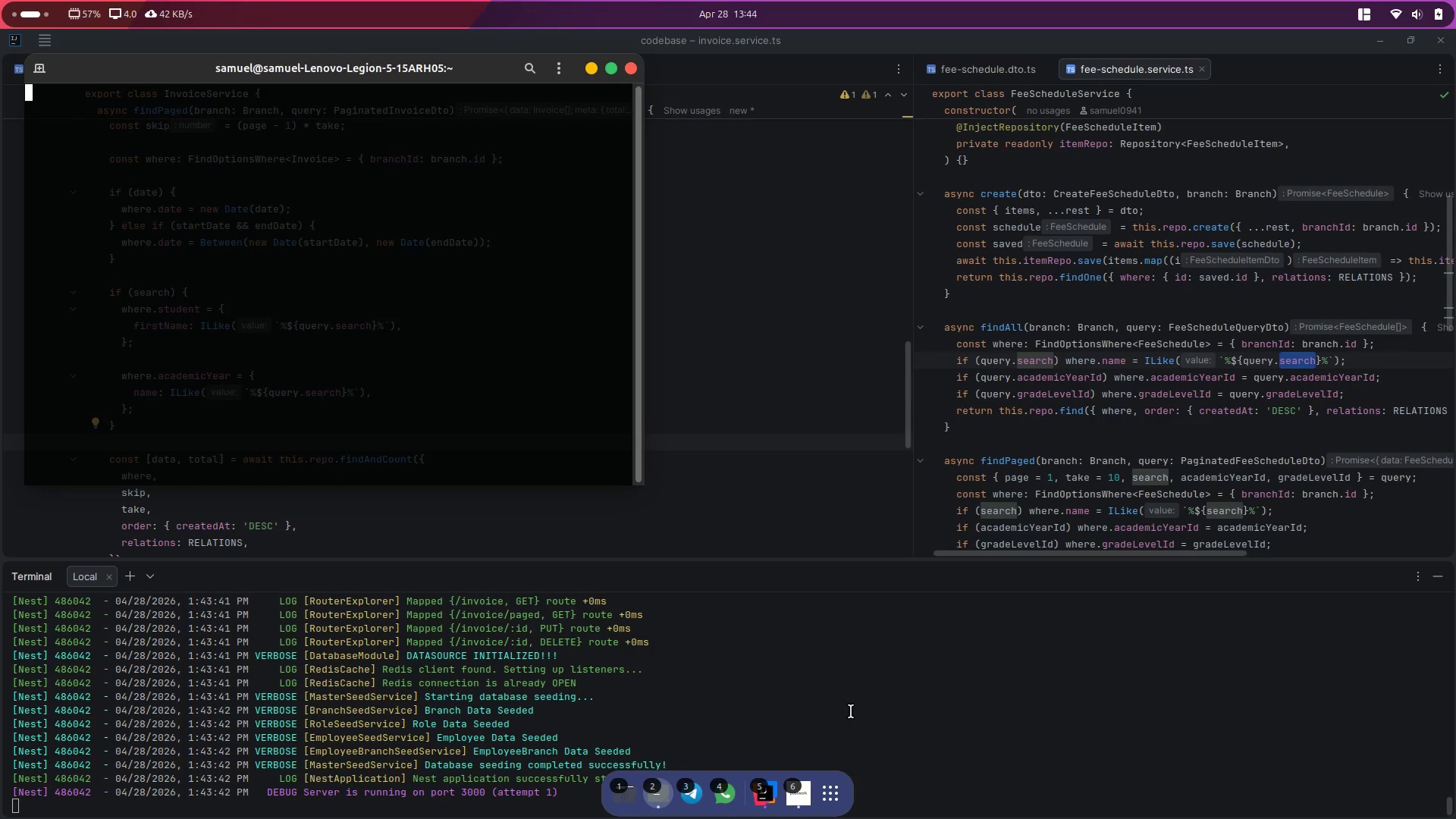 
type(status)
 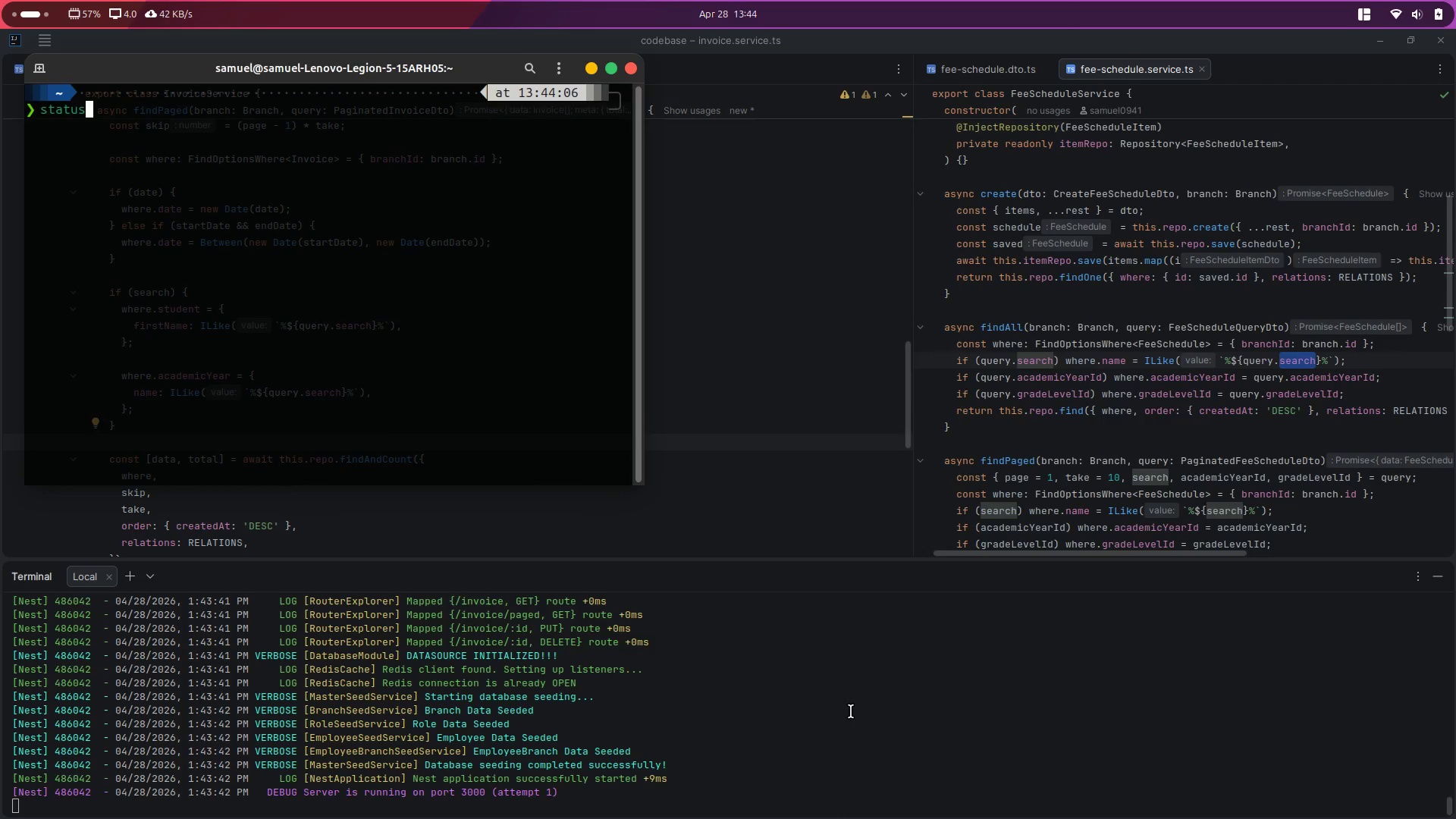 
key(Enter)
 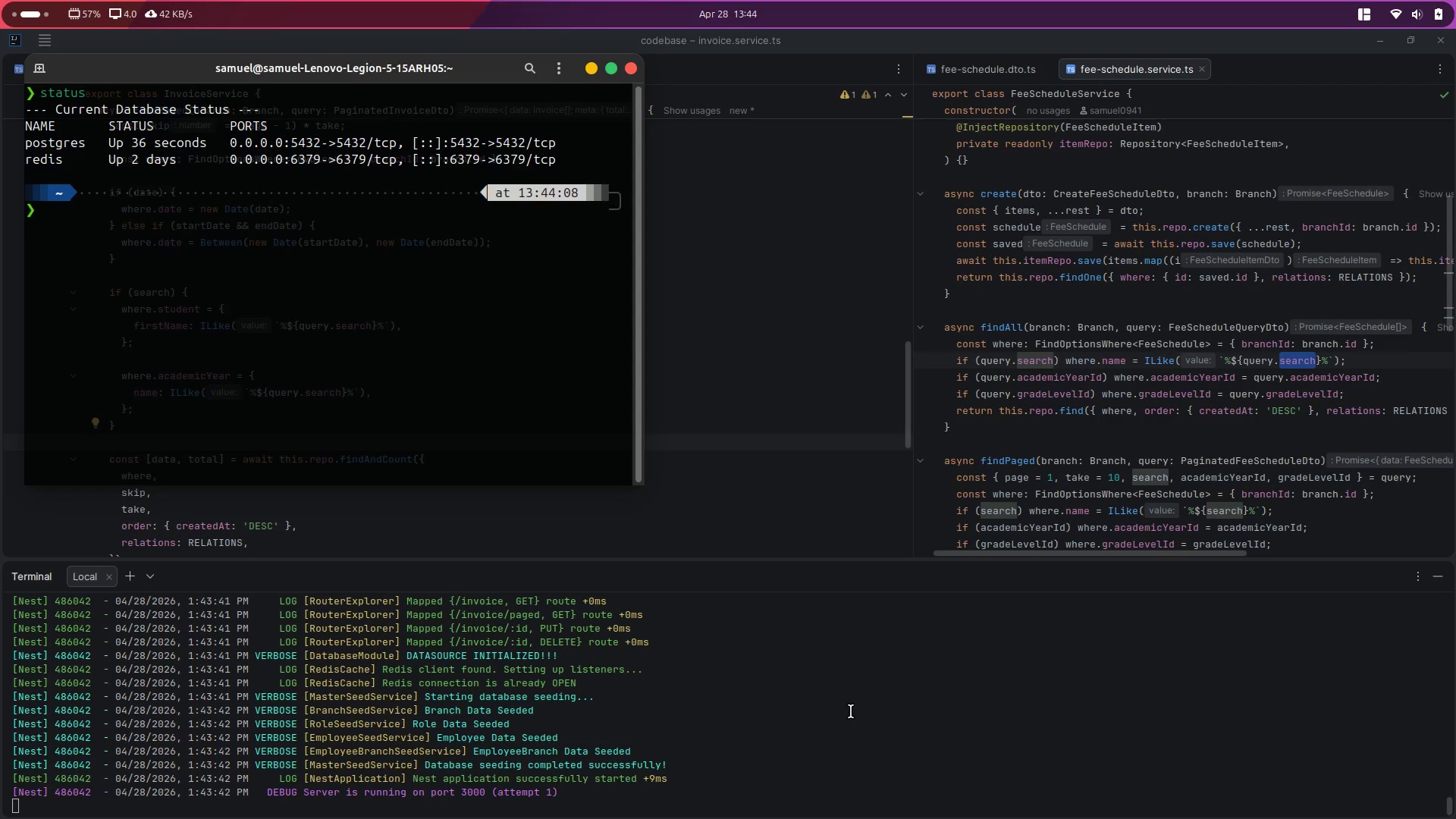 
type(connect pg)
 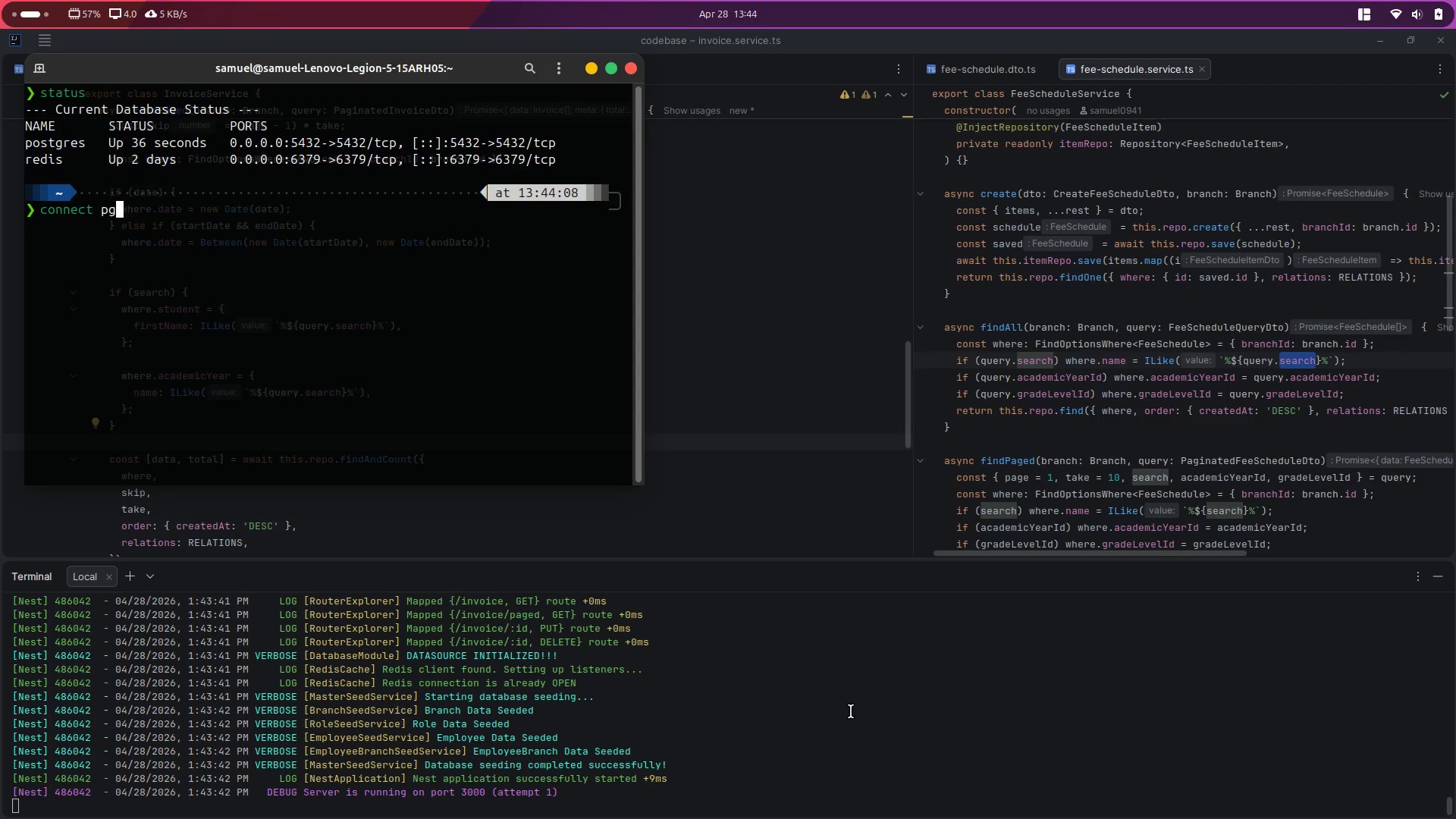 
key(Enter)
 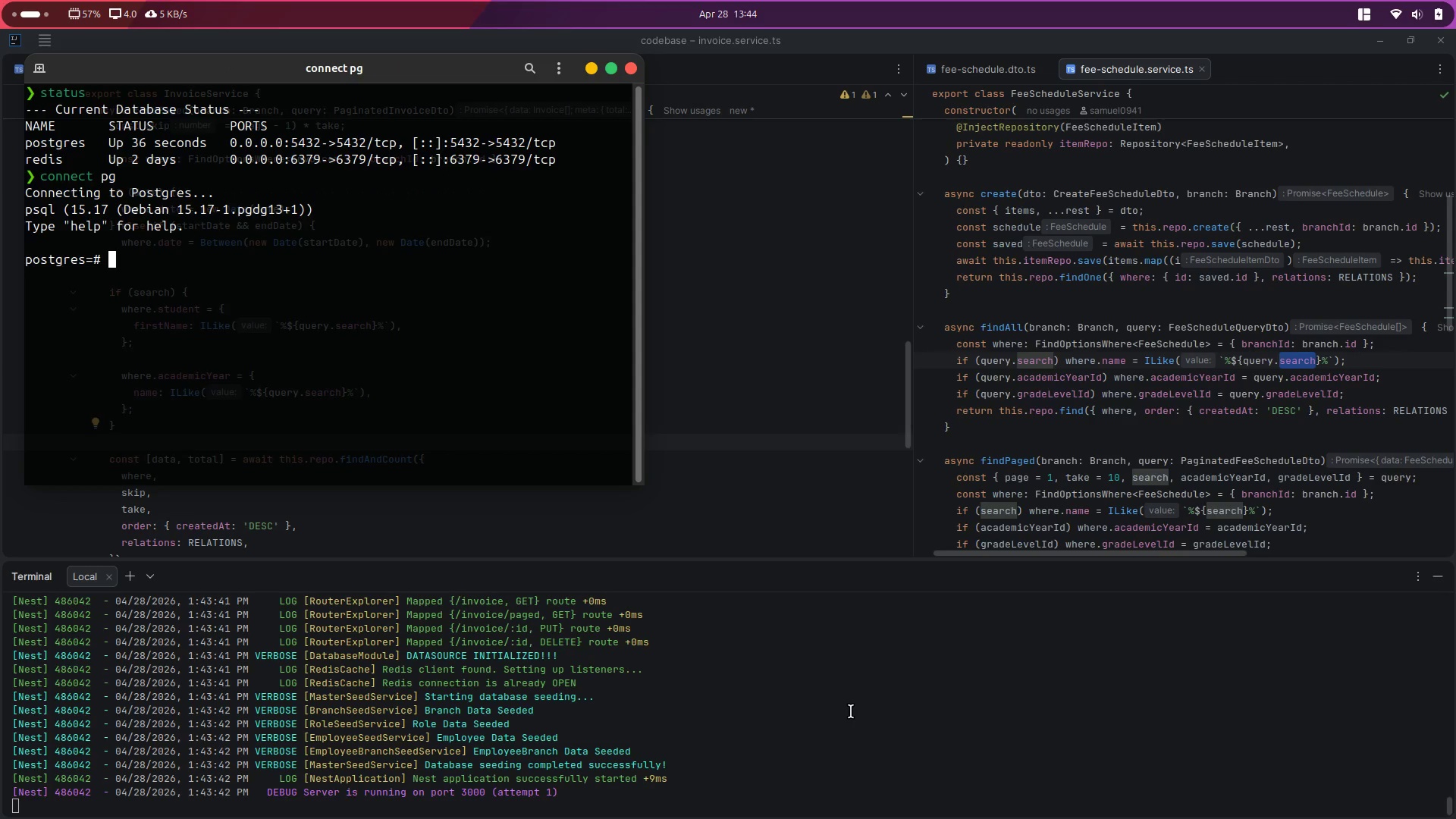 
key(Meta+ArrowUp)
 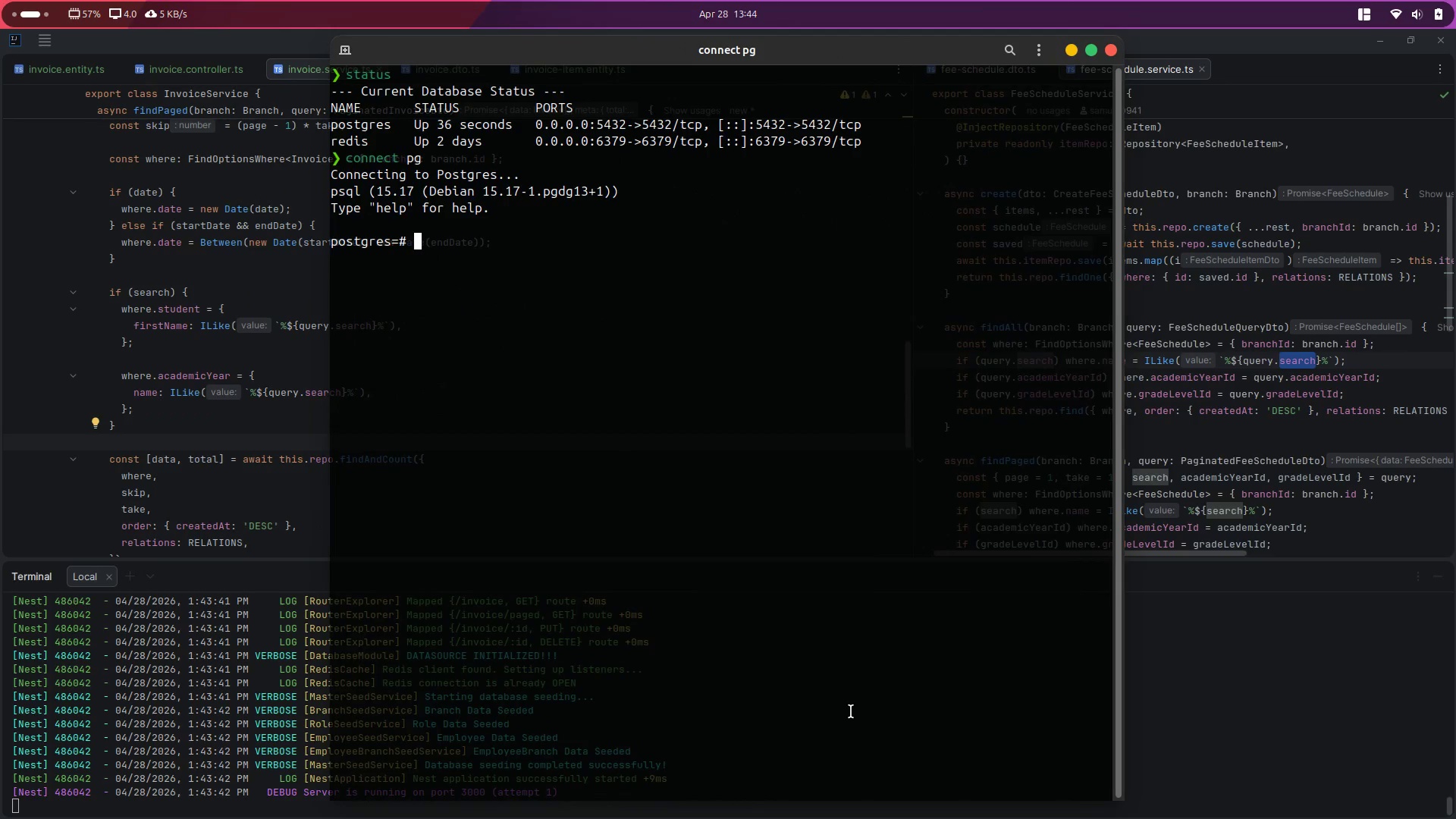 
key(Meta+ArrowUp)
 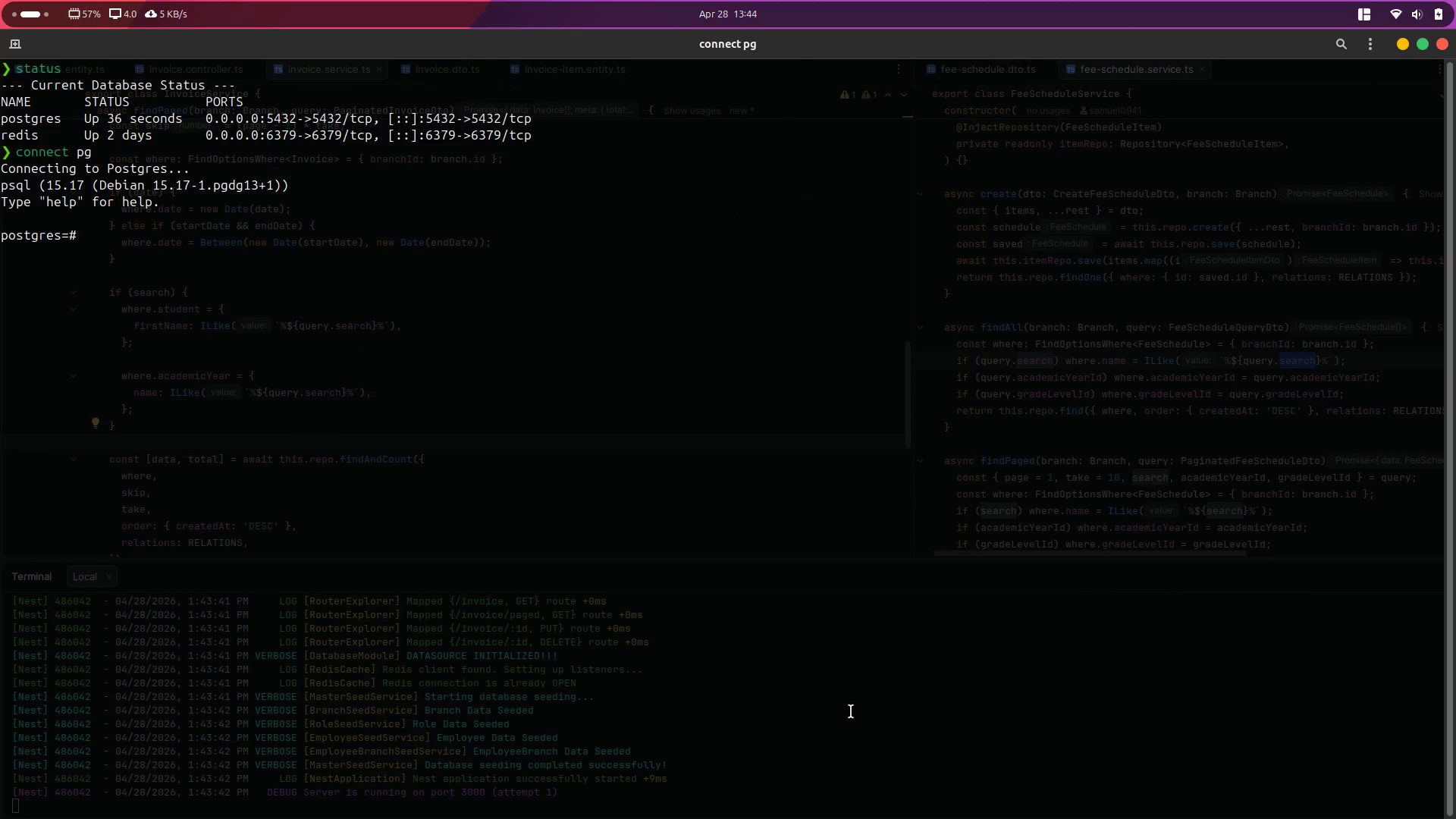 
type(show dt)
key(Backspace)
type(atabase;)
 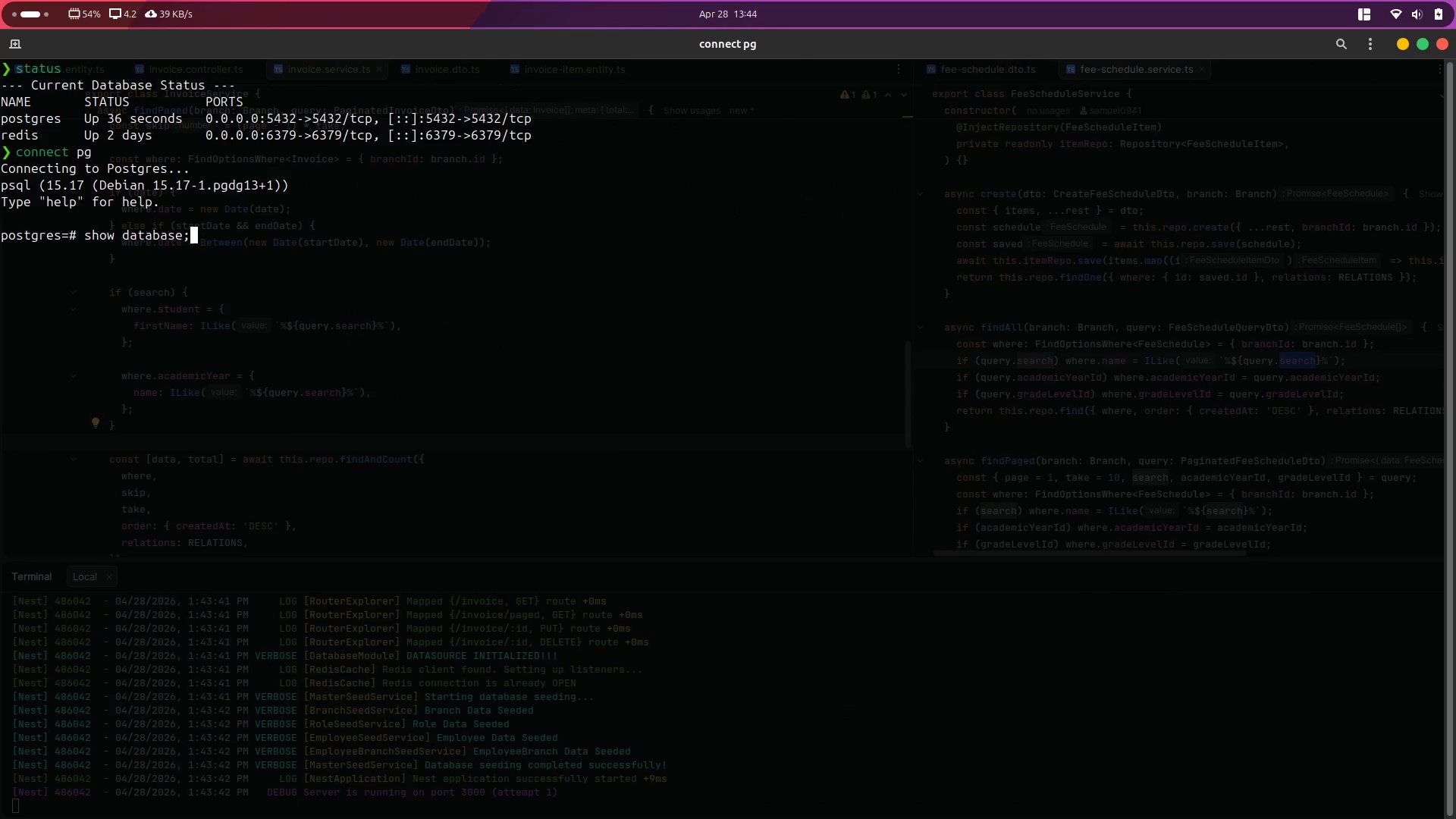 
key(Enter)
 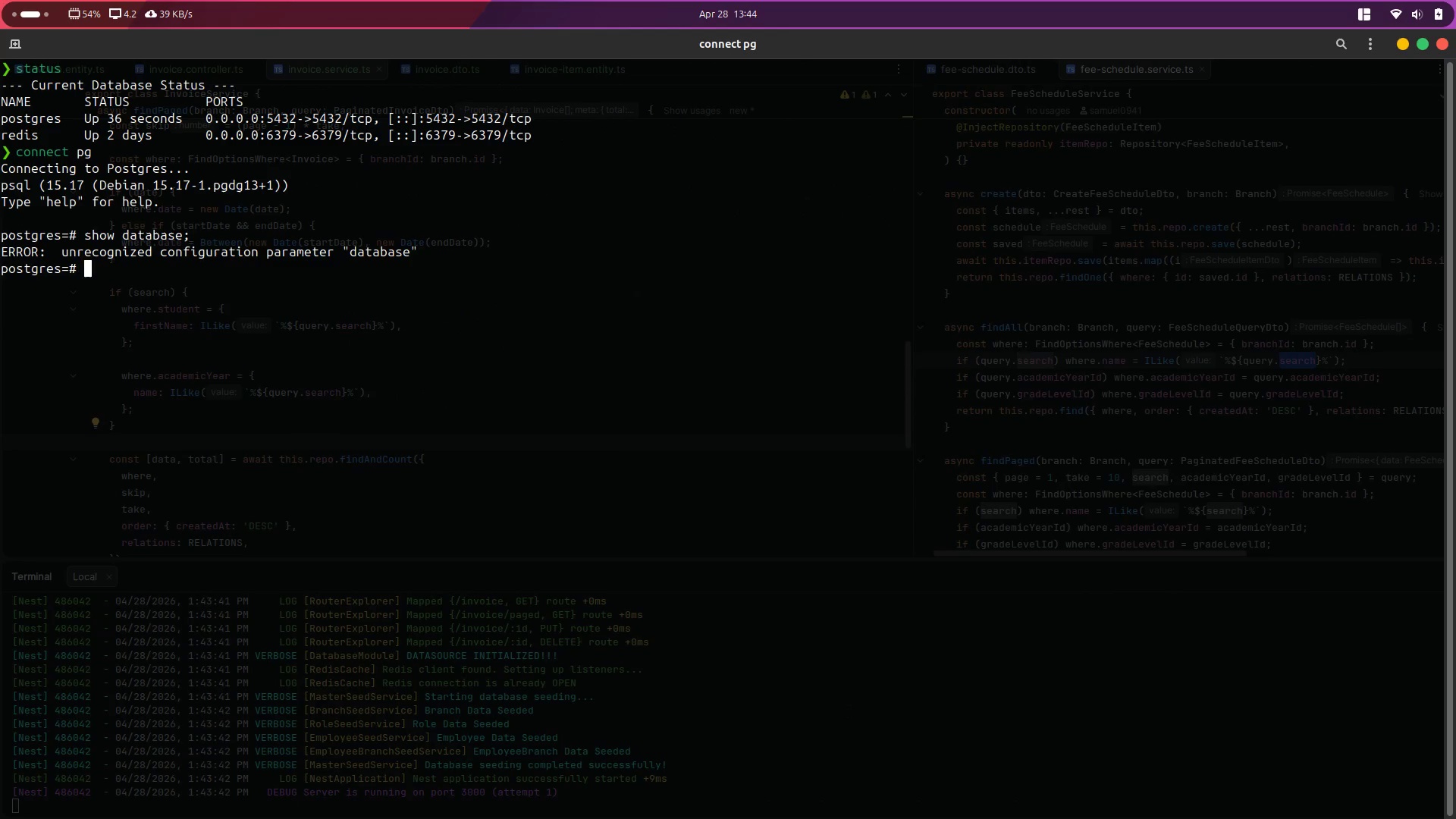 
type(list databases;)
 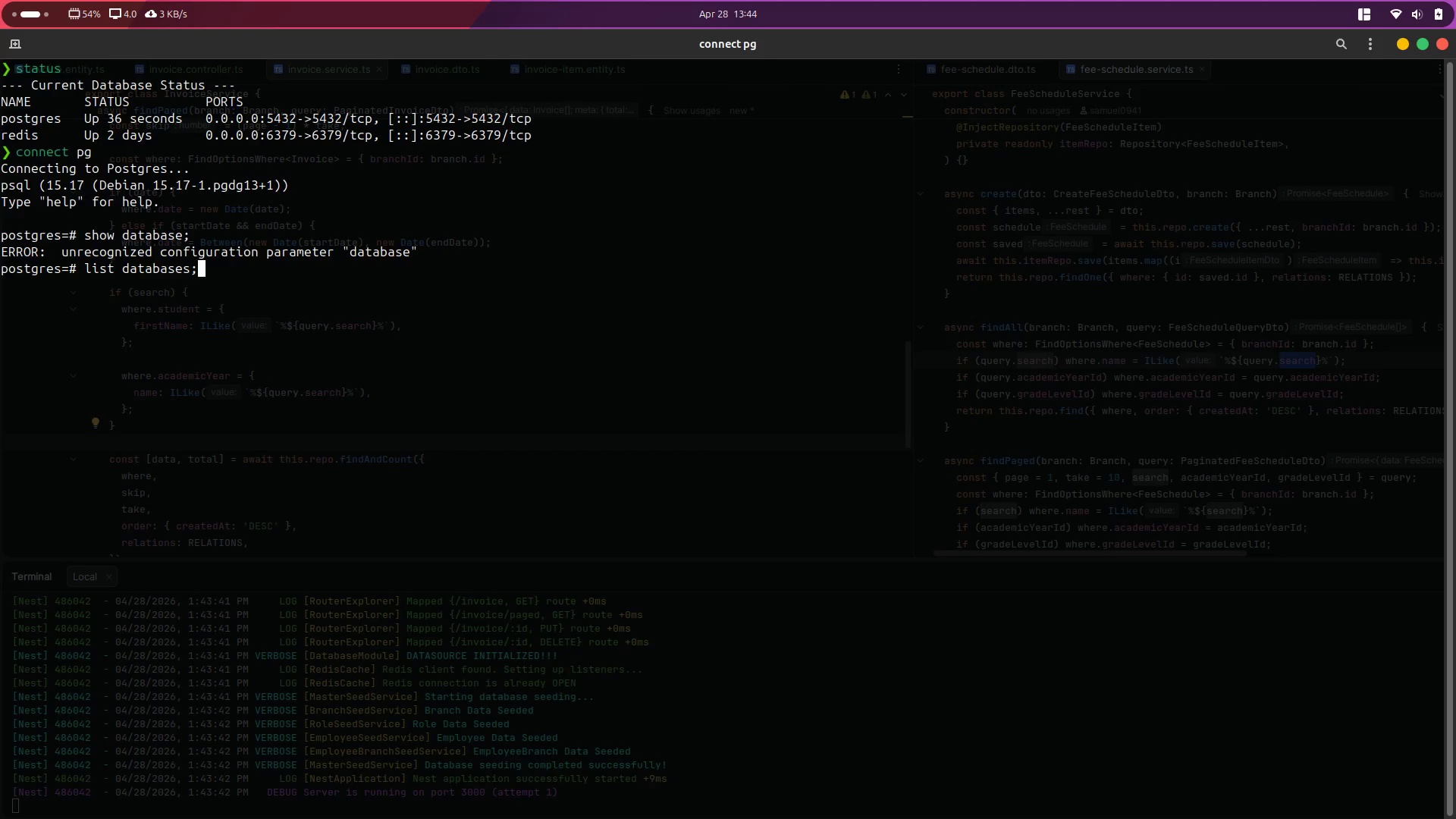 
key(Enter)
 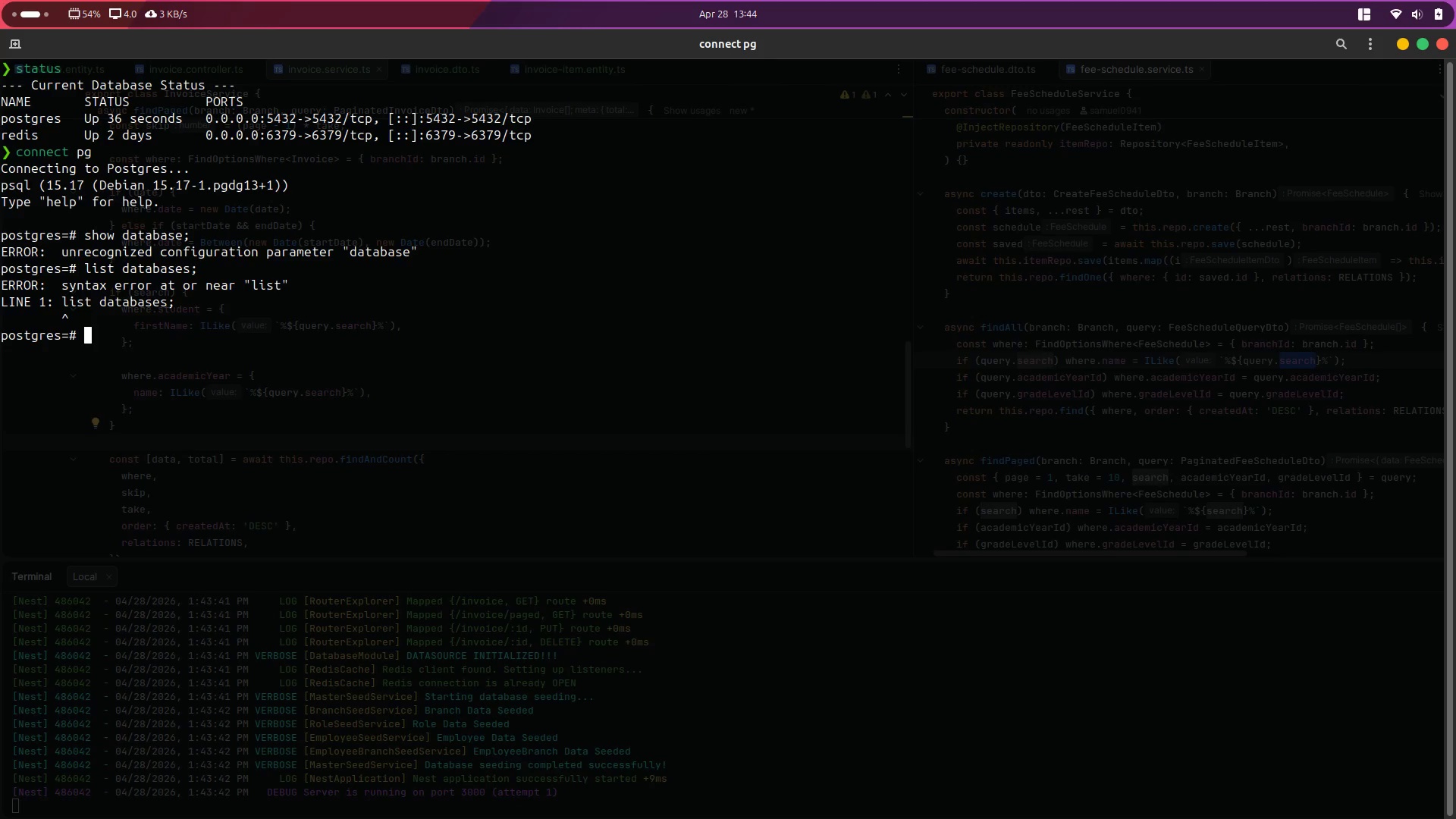 
type(show databases;)
 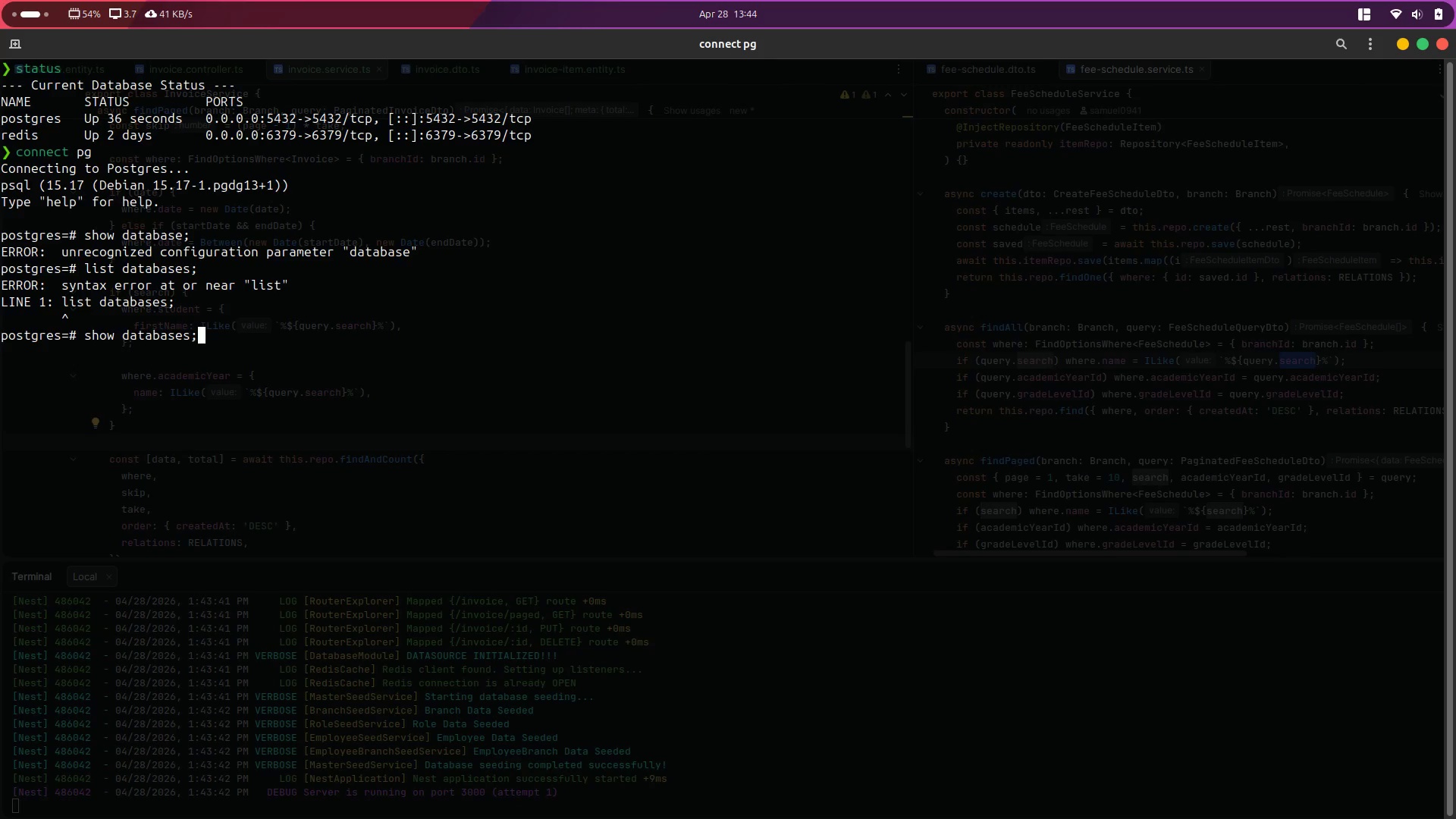 
key(Enter)
 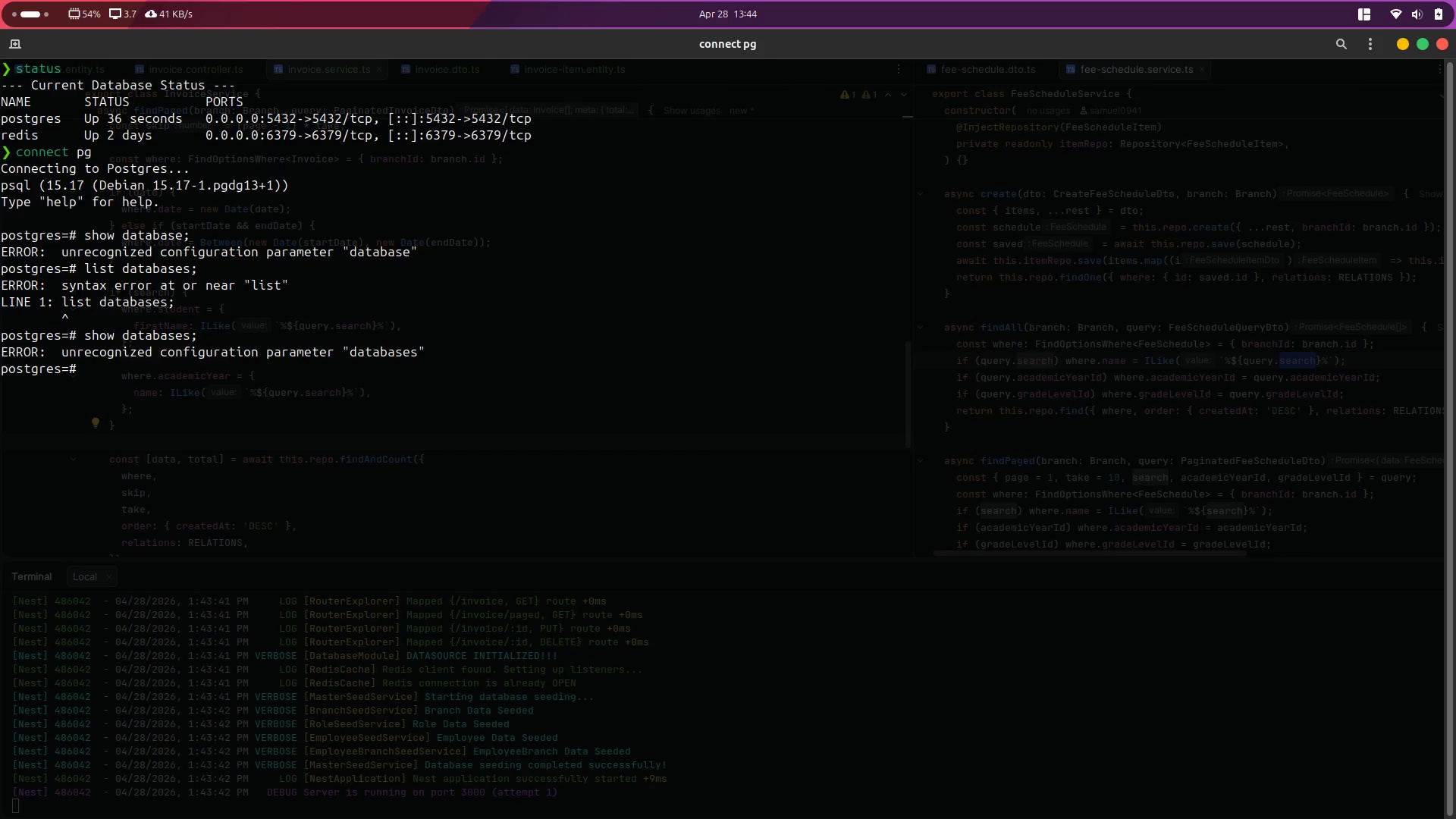 
key(ArrowUp)
 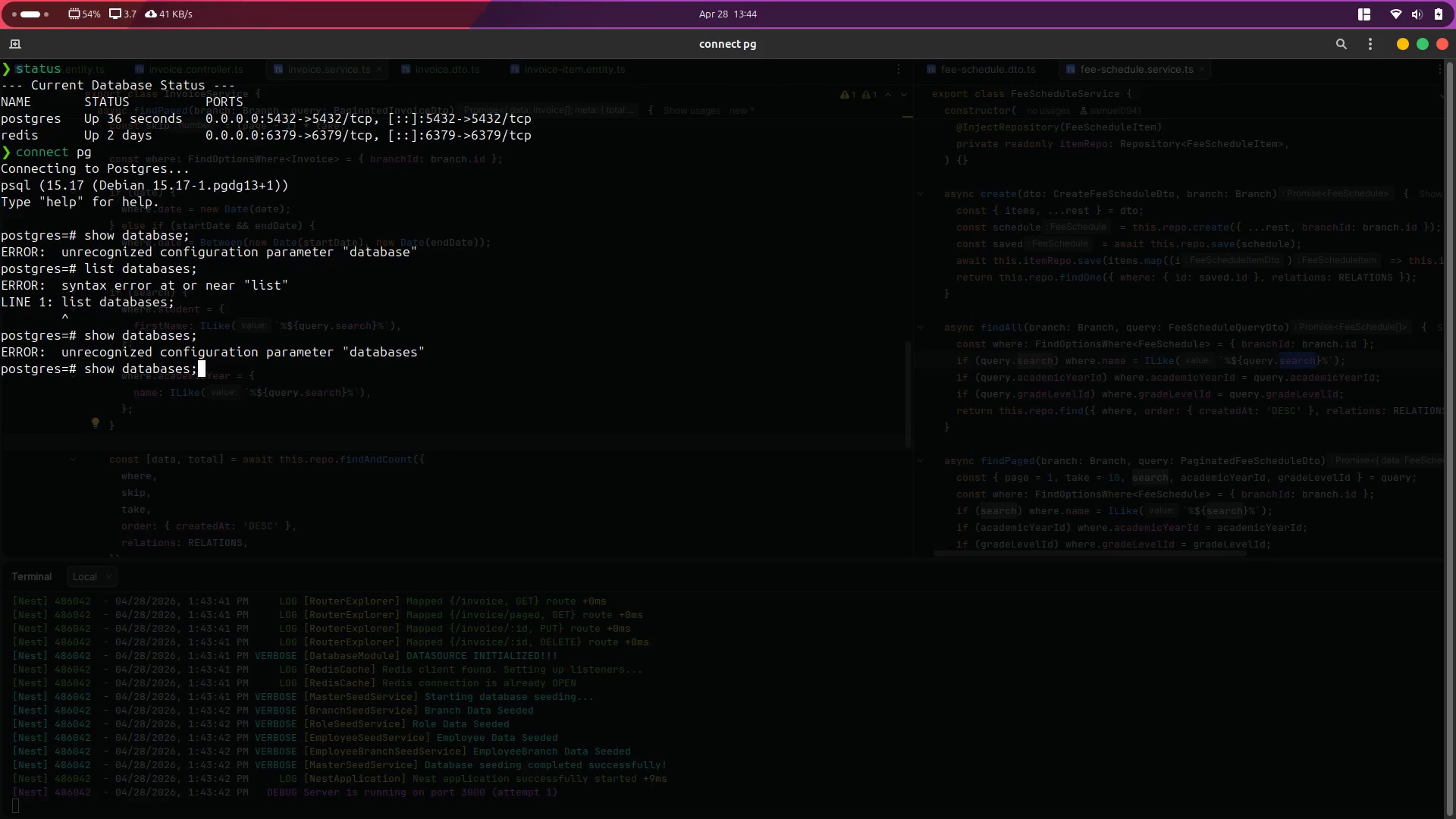 
key(Backspace)
key(Backspace)
key(Backspace)
type(use sms)
 